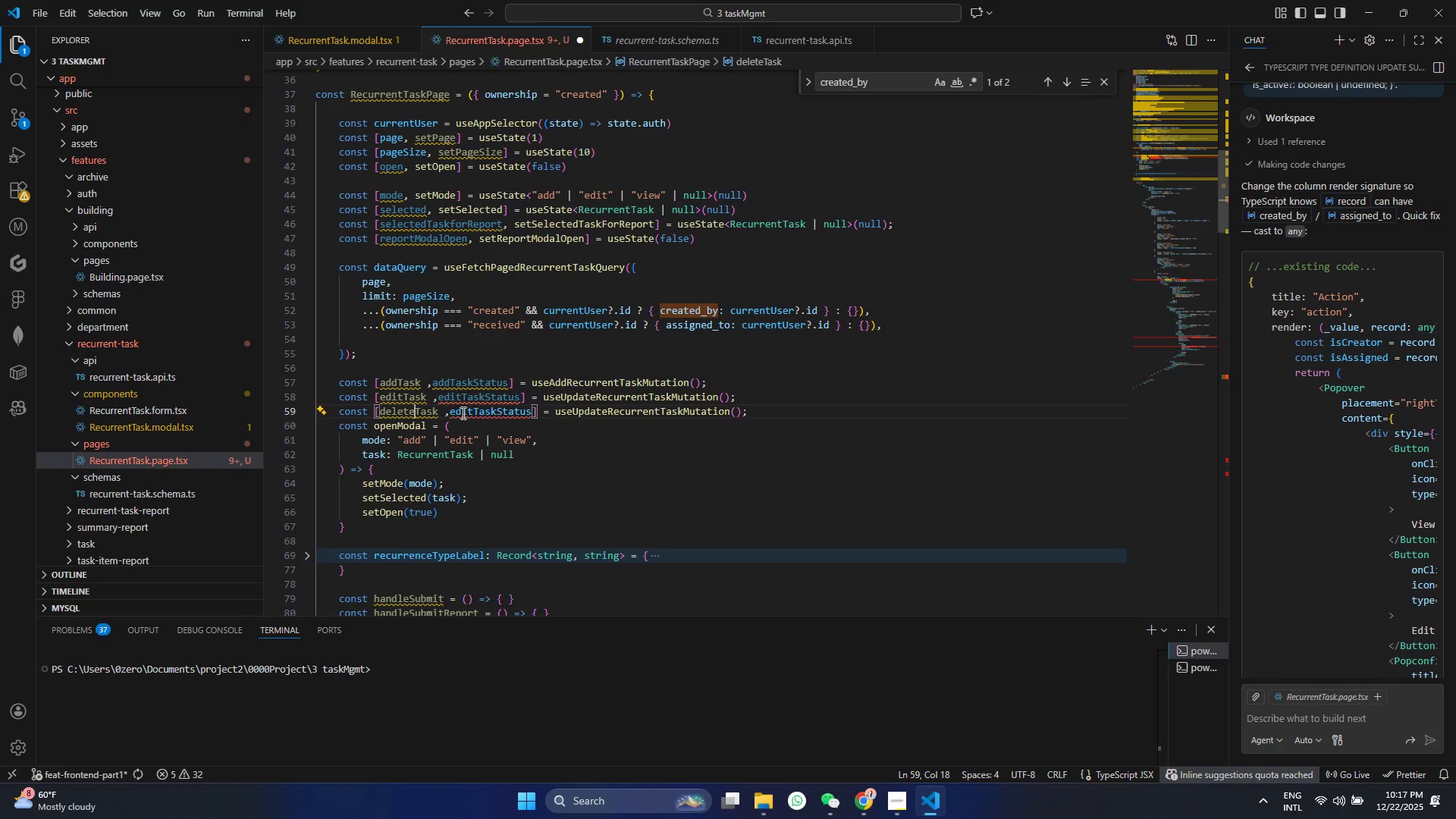 
left_click([475, 414])
 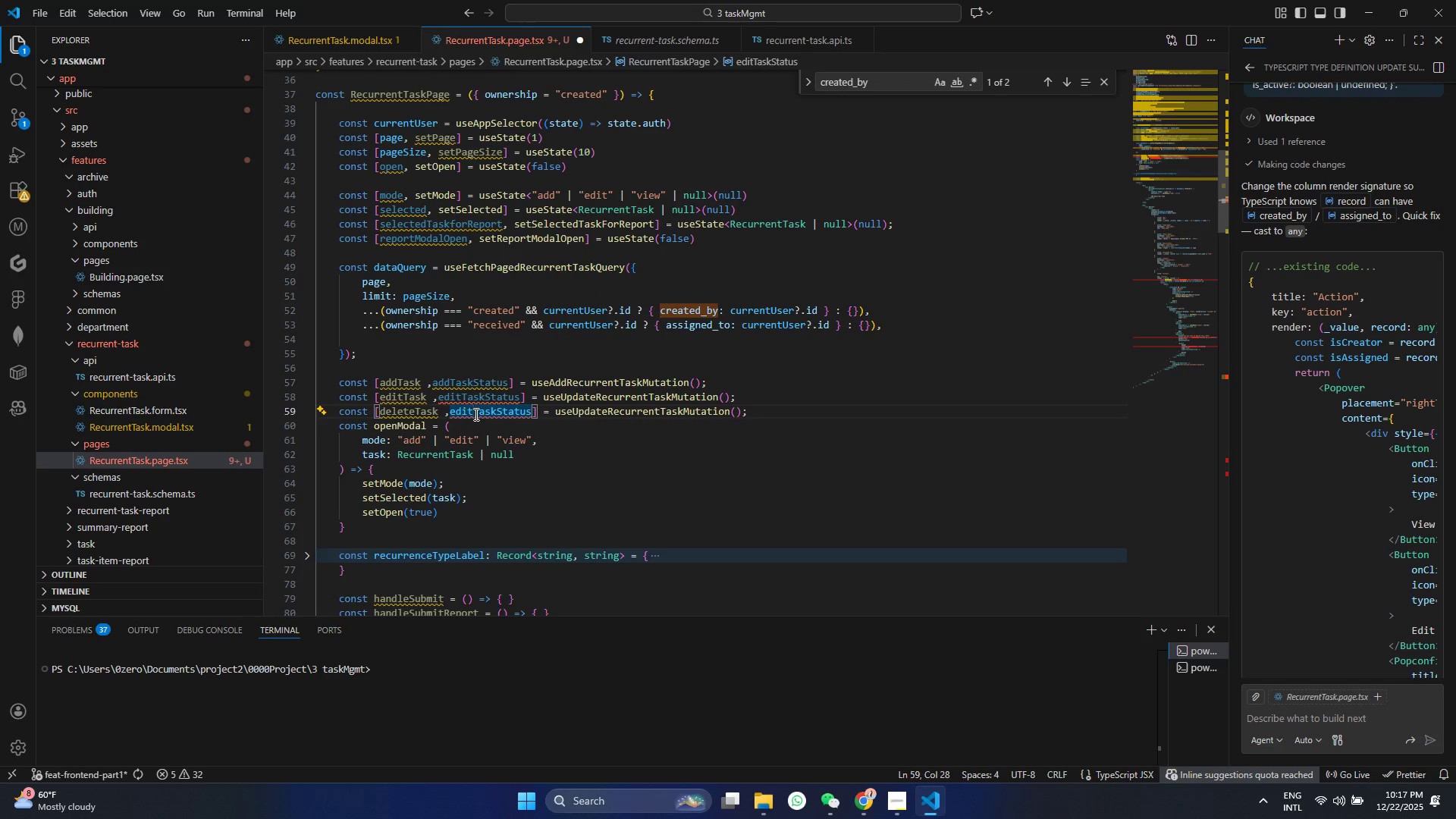 
key(Backspace)
key(Backspace)
key(Backspace)
key(Backspace)
type(delete)
 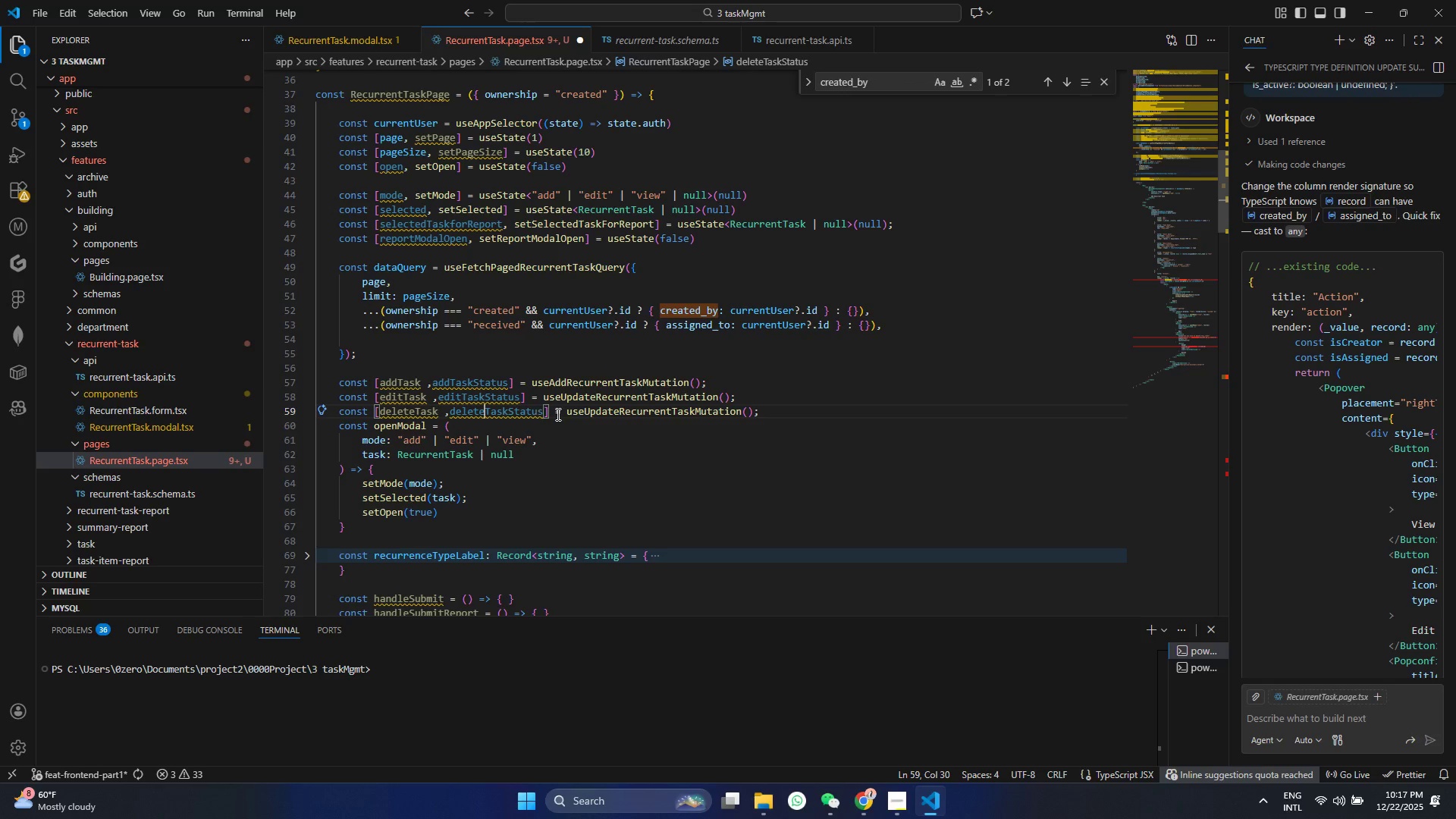 
left_click([618, 411])
 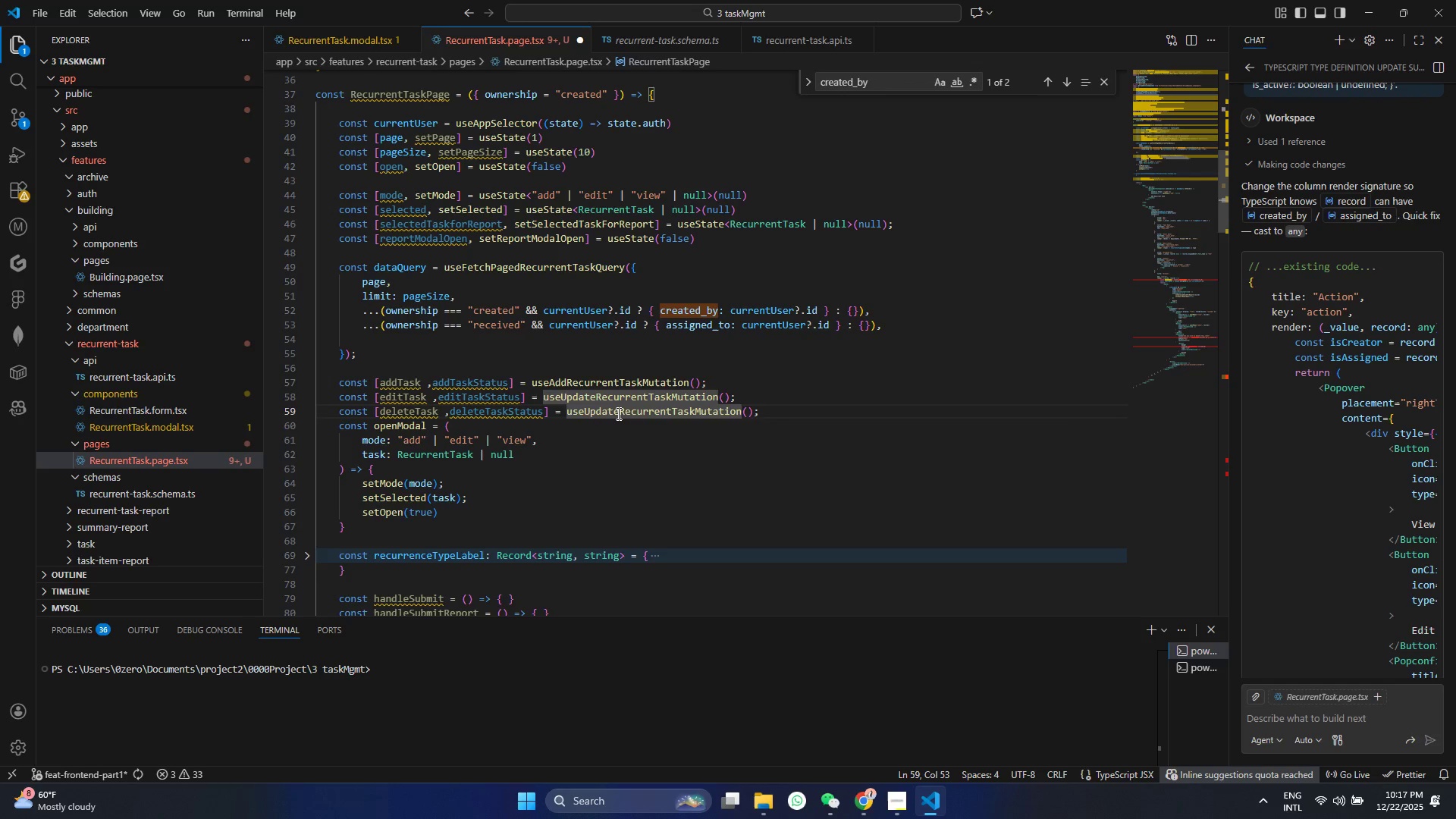 
key(Backspace)
key(Backspace)
key(Backspace)
key(Backspace)
key(Backspace)
key(Backspace)
type(Delete)
 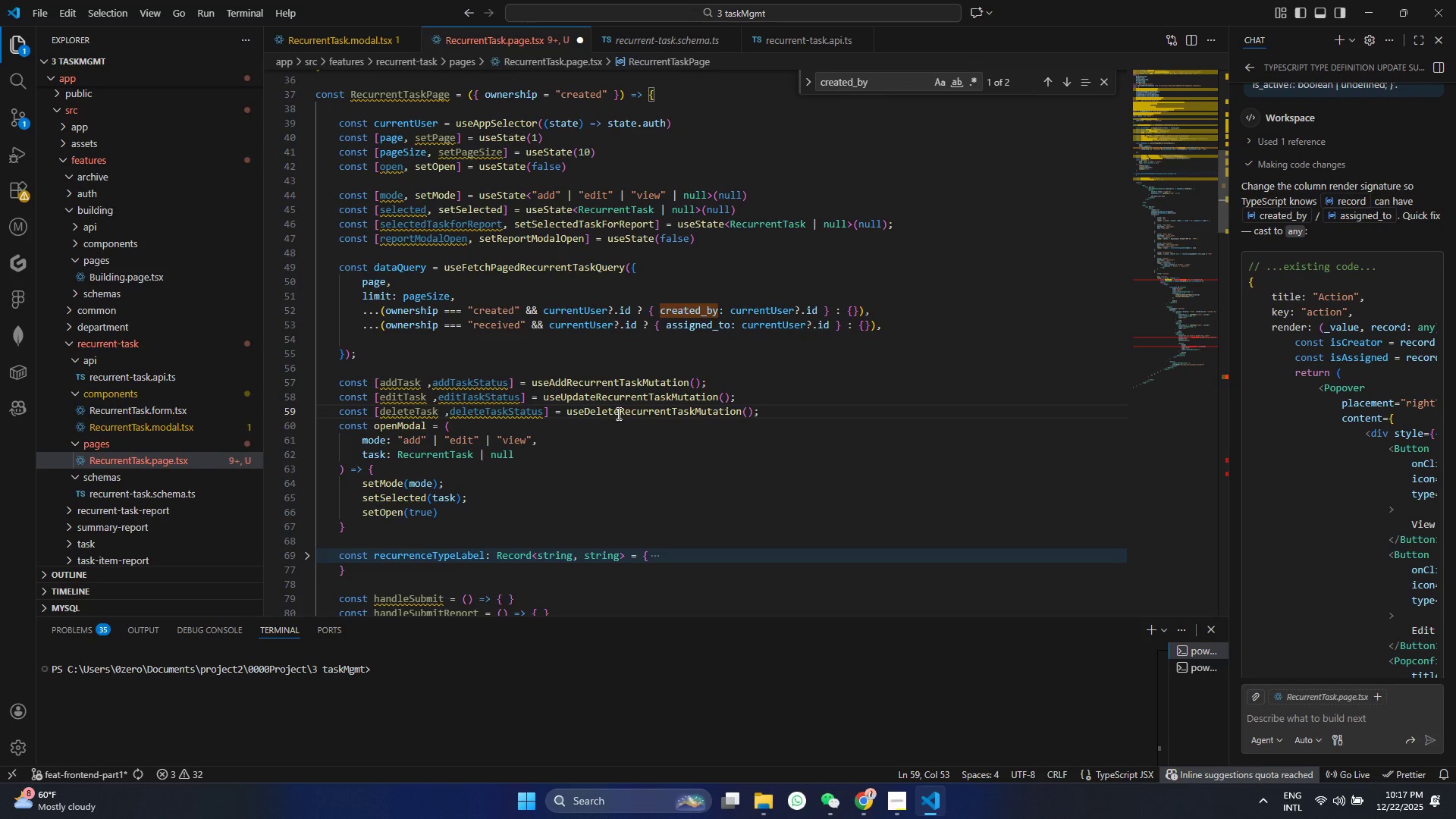 
left_click([617, 413])
 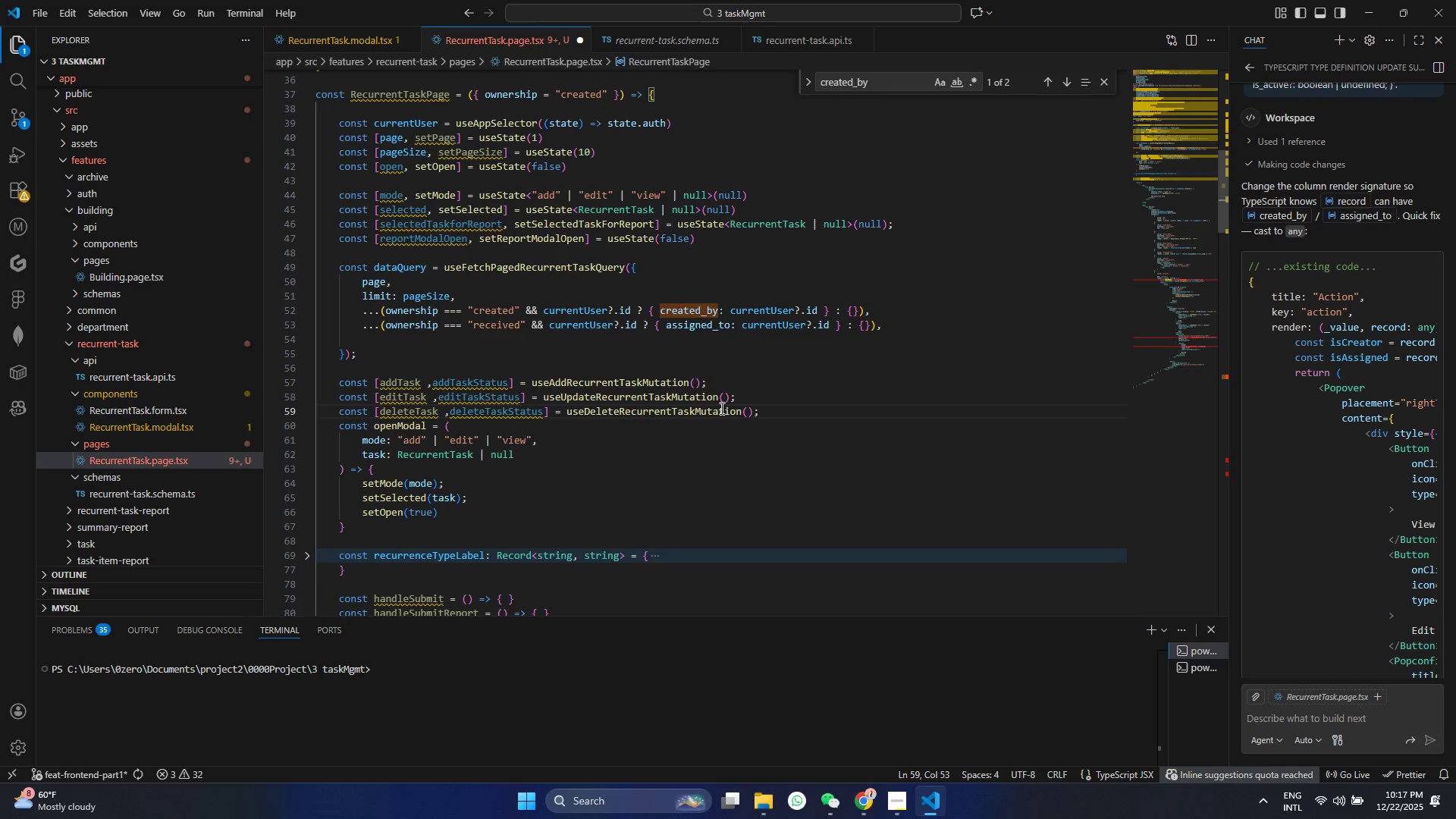 
hold_key(key=AltLeft, duration=0.53)
 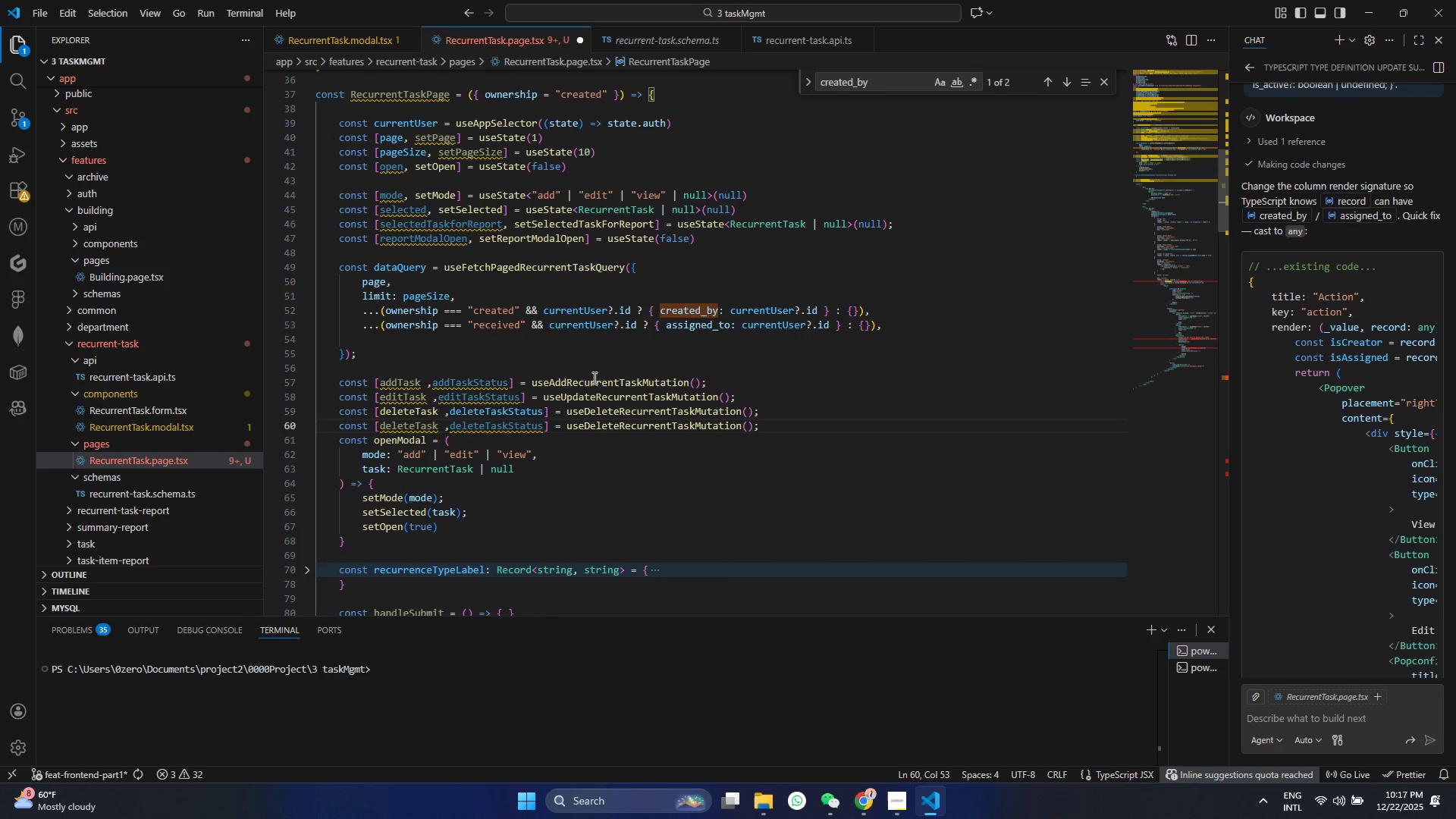 
key(Shift+ArrowDown)
 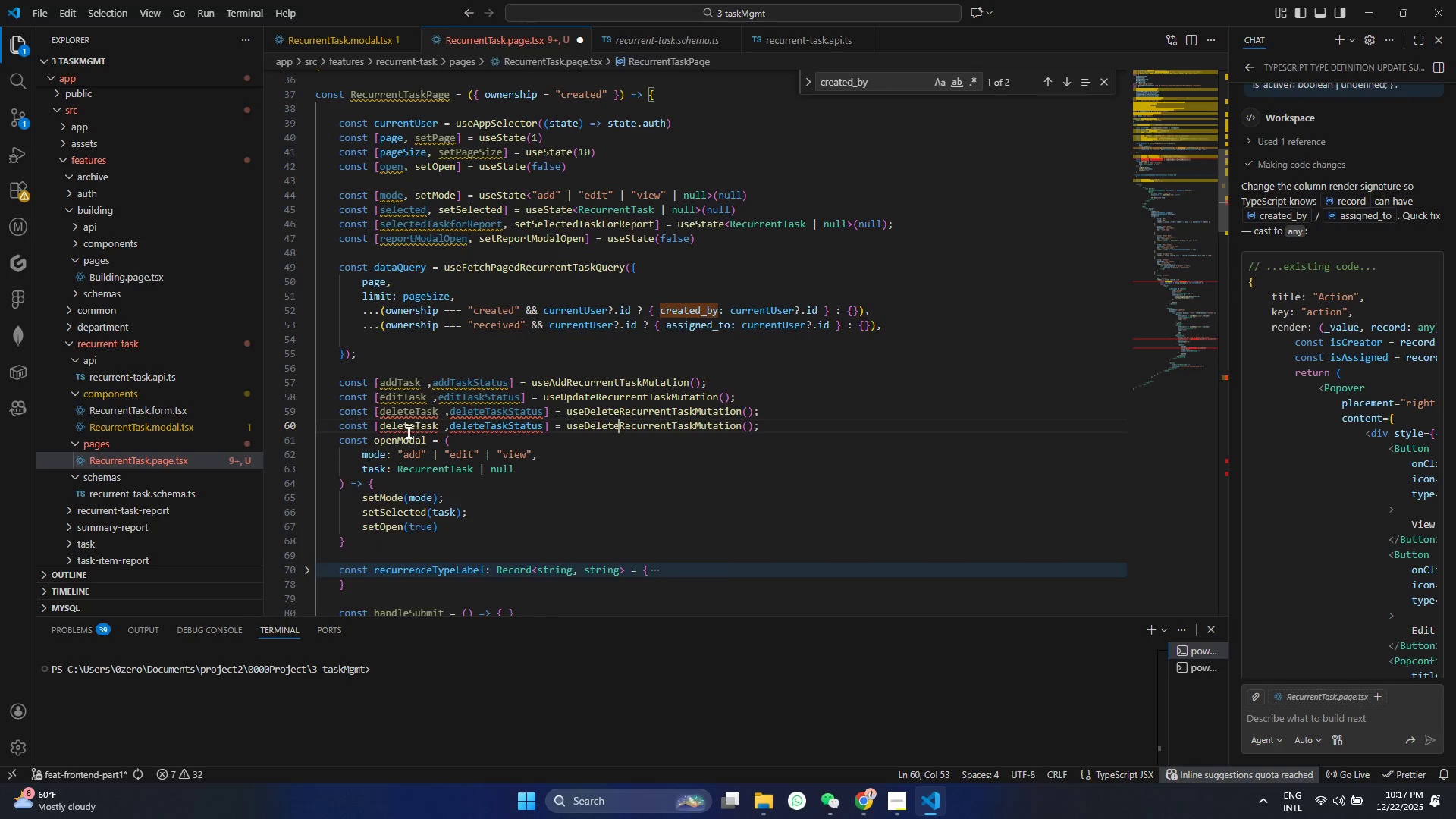 
left_click([407, 420])
 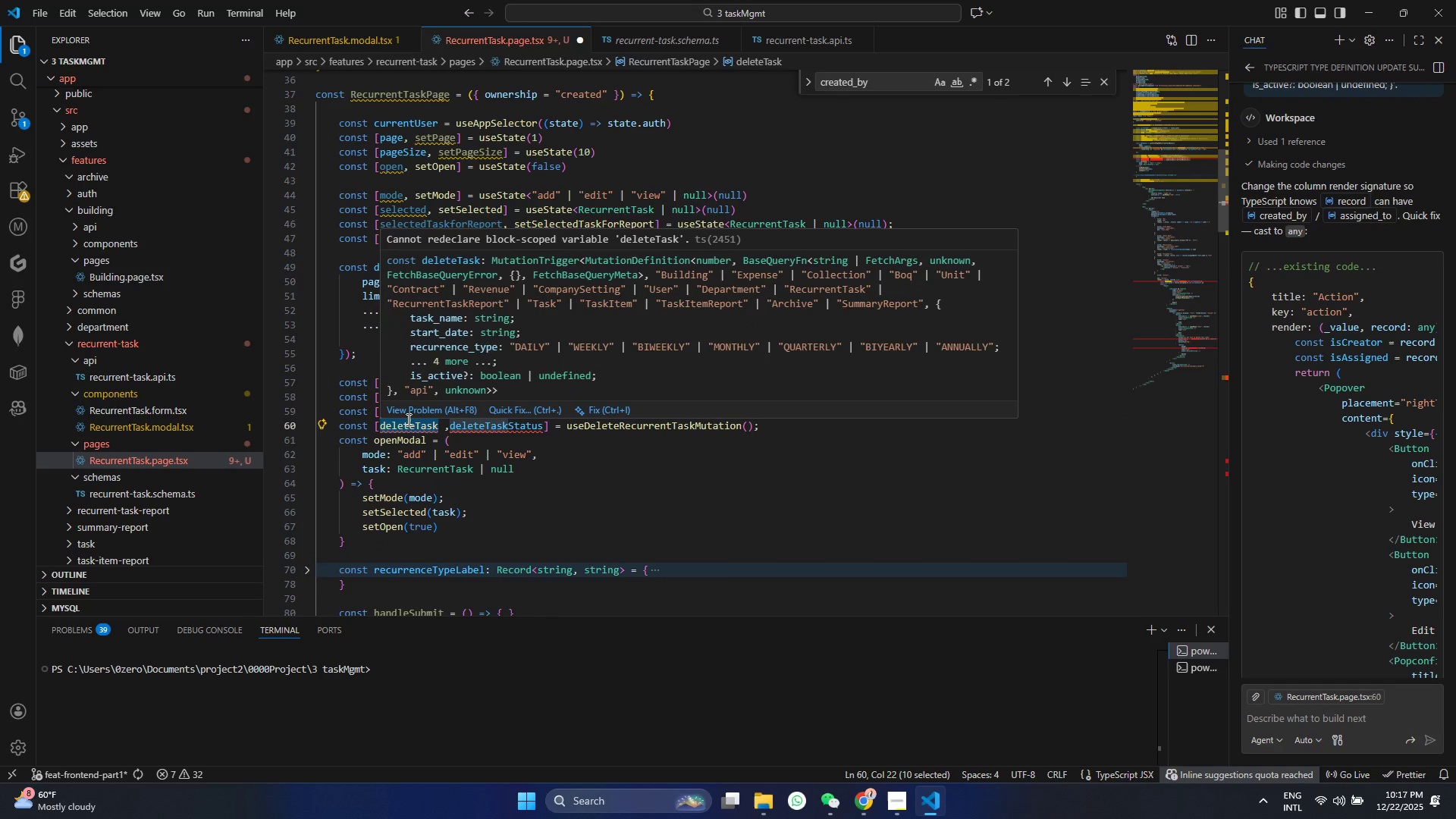 
type(submitT)
key(Backspace)
type(REort)
 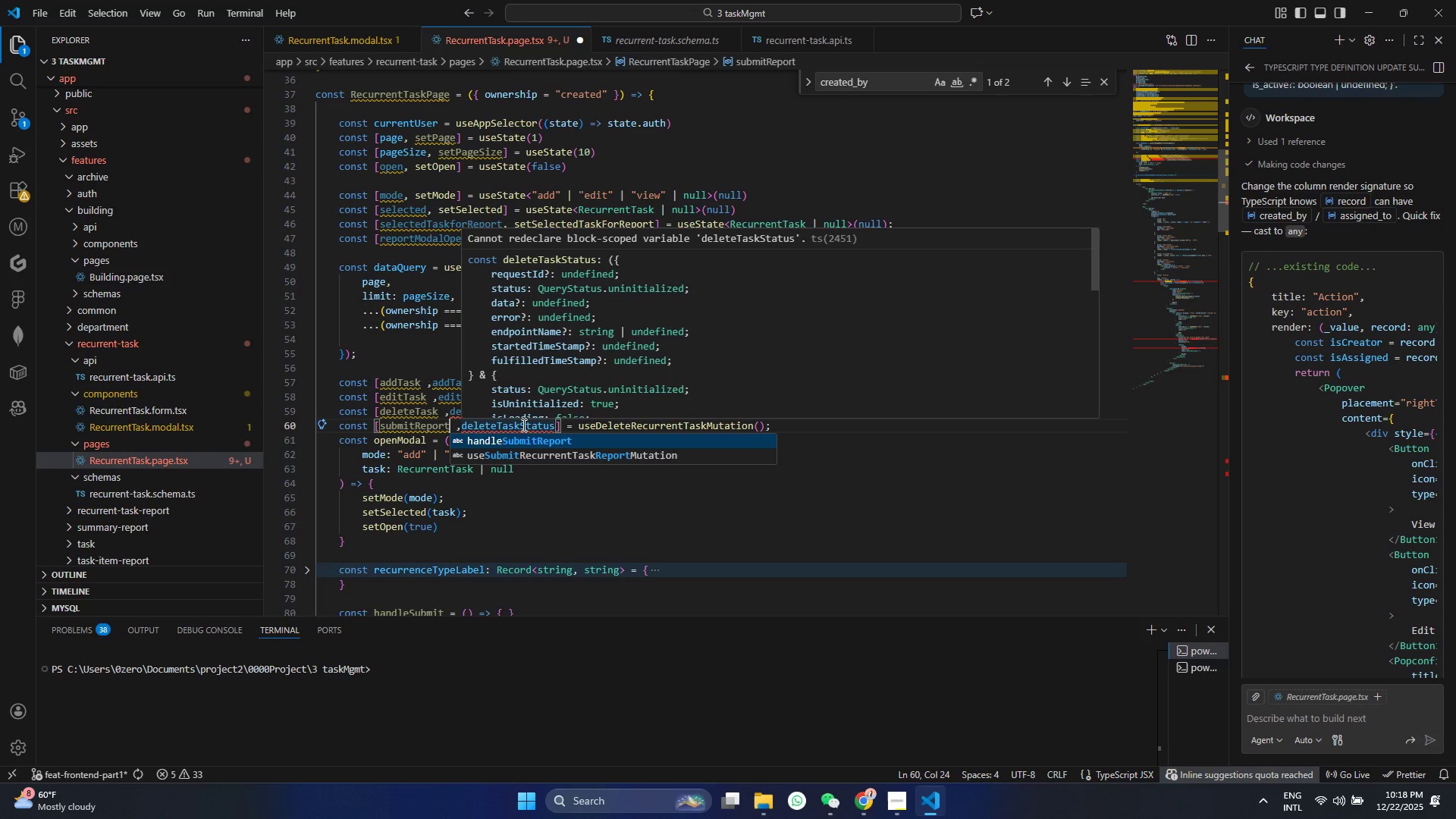 
left_click_drag(start_coordinate=[519, 425], to_coordinate=[465, 431])
 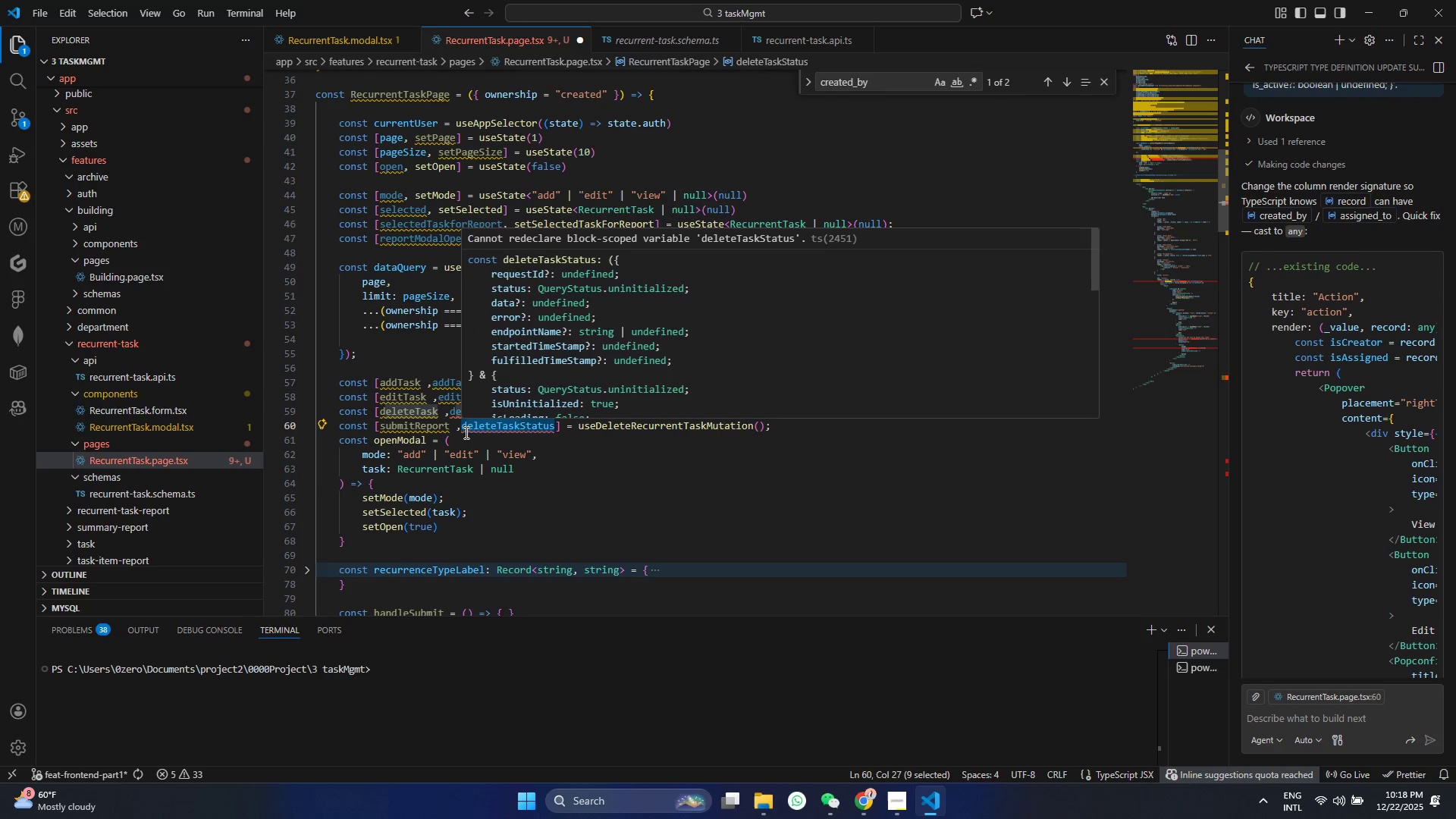 
key(Backspace)
key(Backspace)
type(SUbmit)
key(Backspace)
key(Backspace)
key(Backspace)
key(Backspace)
key(Backspace)
key(Backspace)
type(submitT)
key(Backspace)
type(REport)
 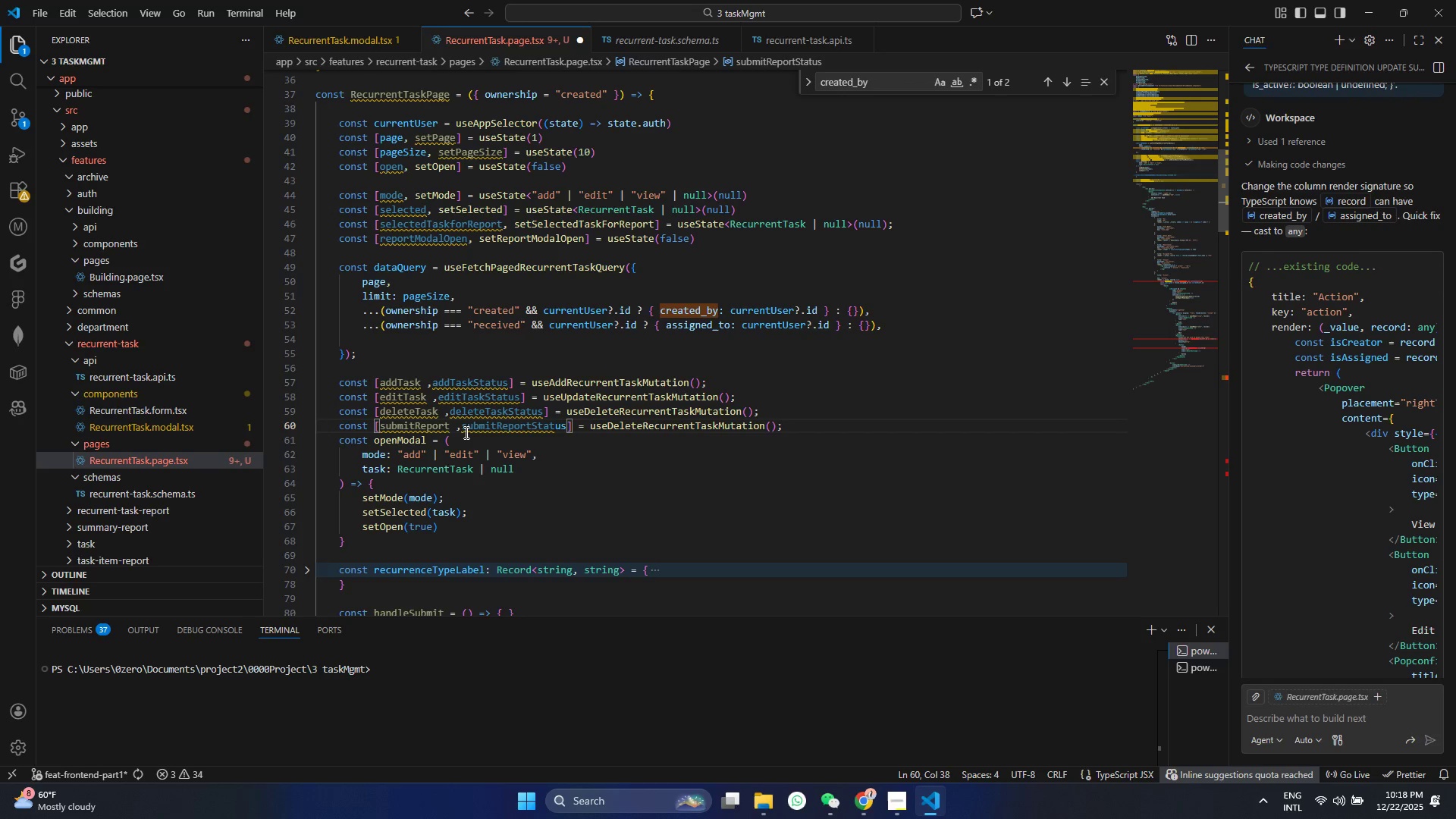 
double_click([689, 425])
 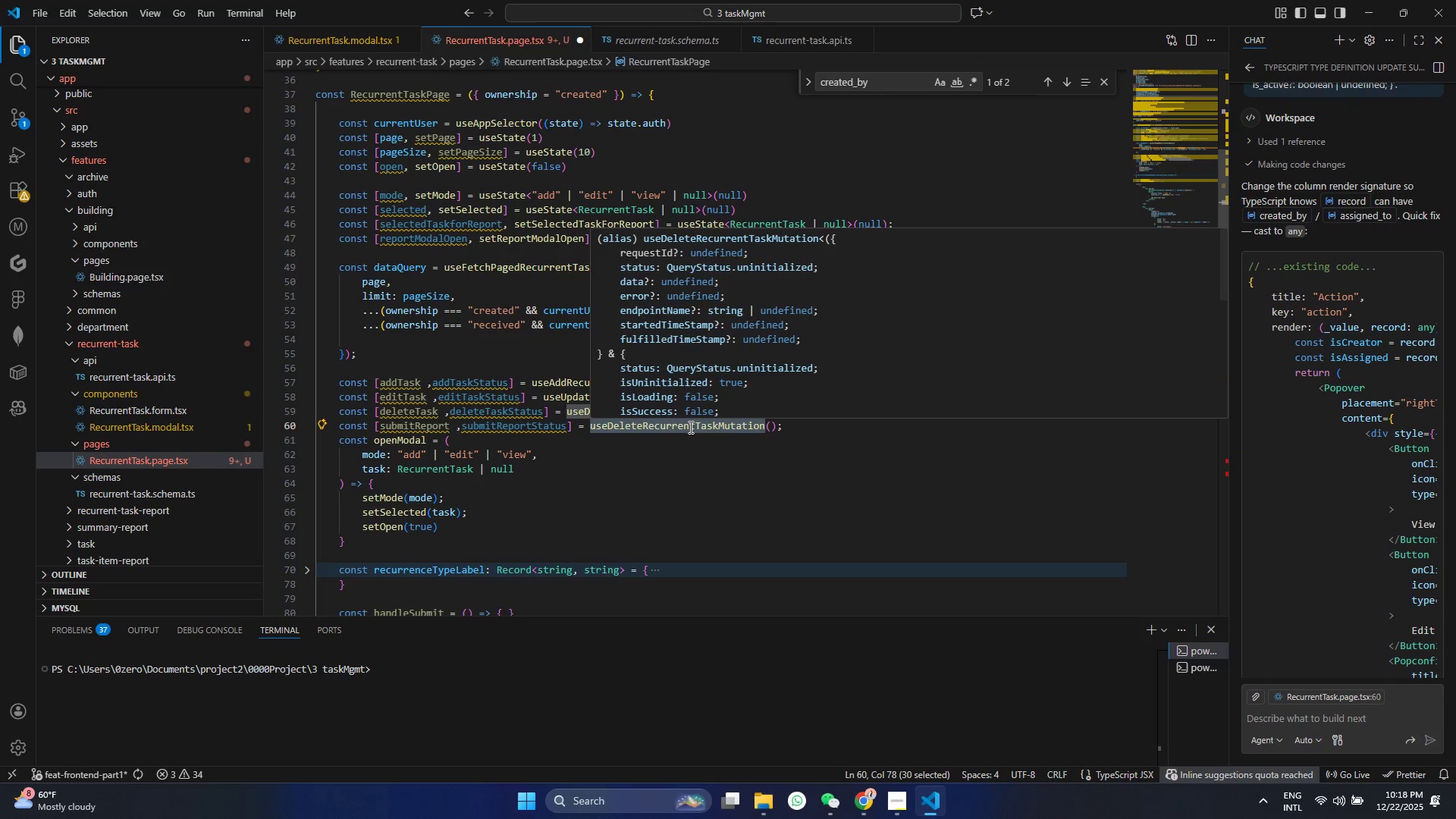 
type(useSubm)
 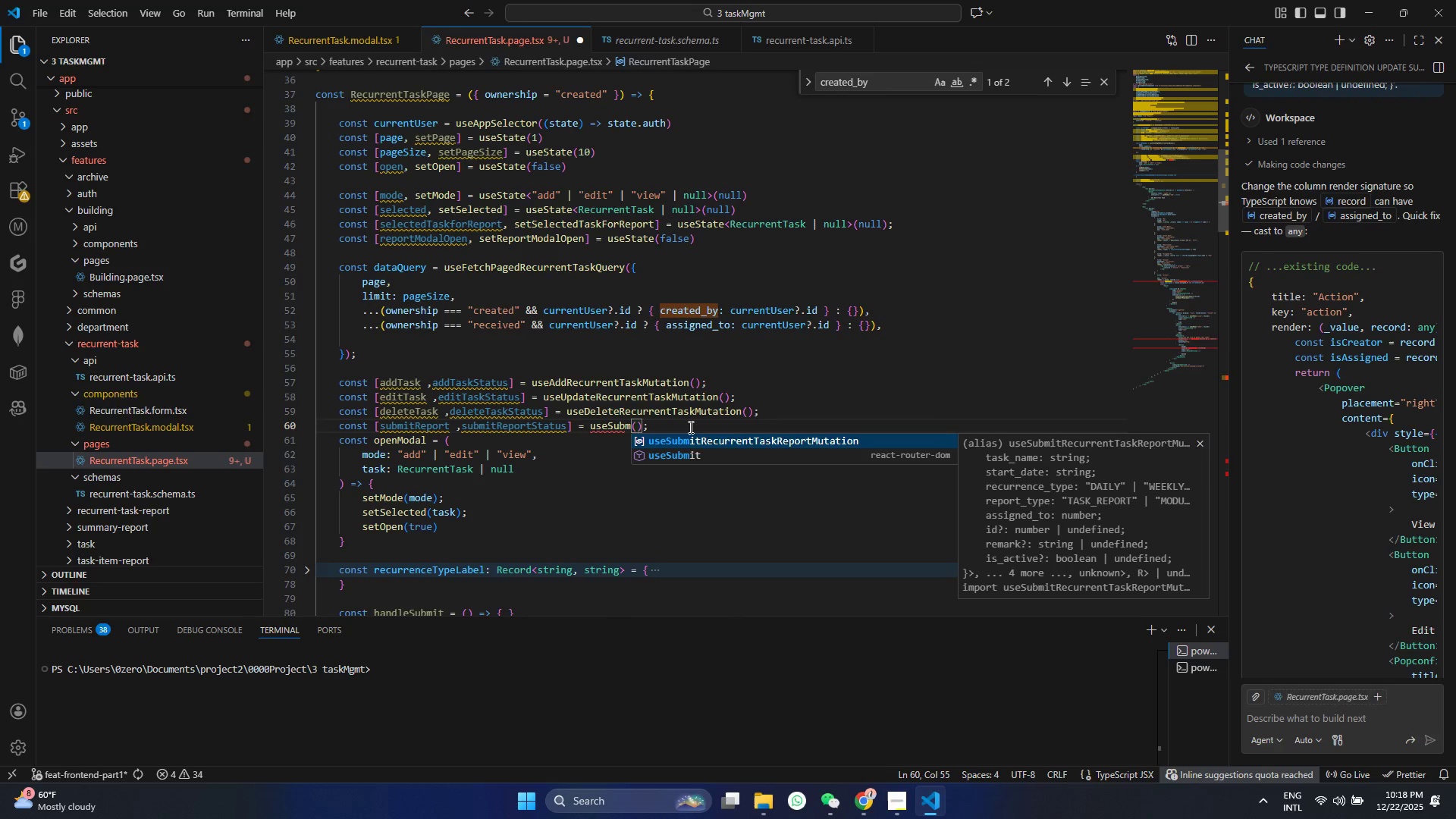 
key(Enter)
 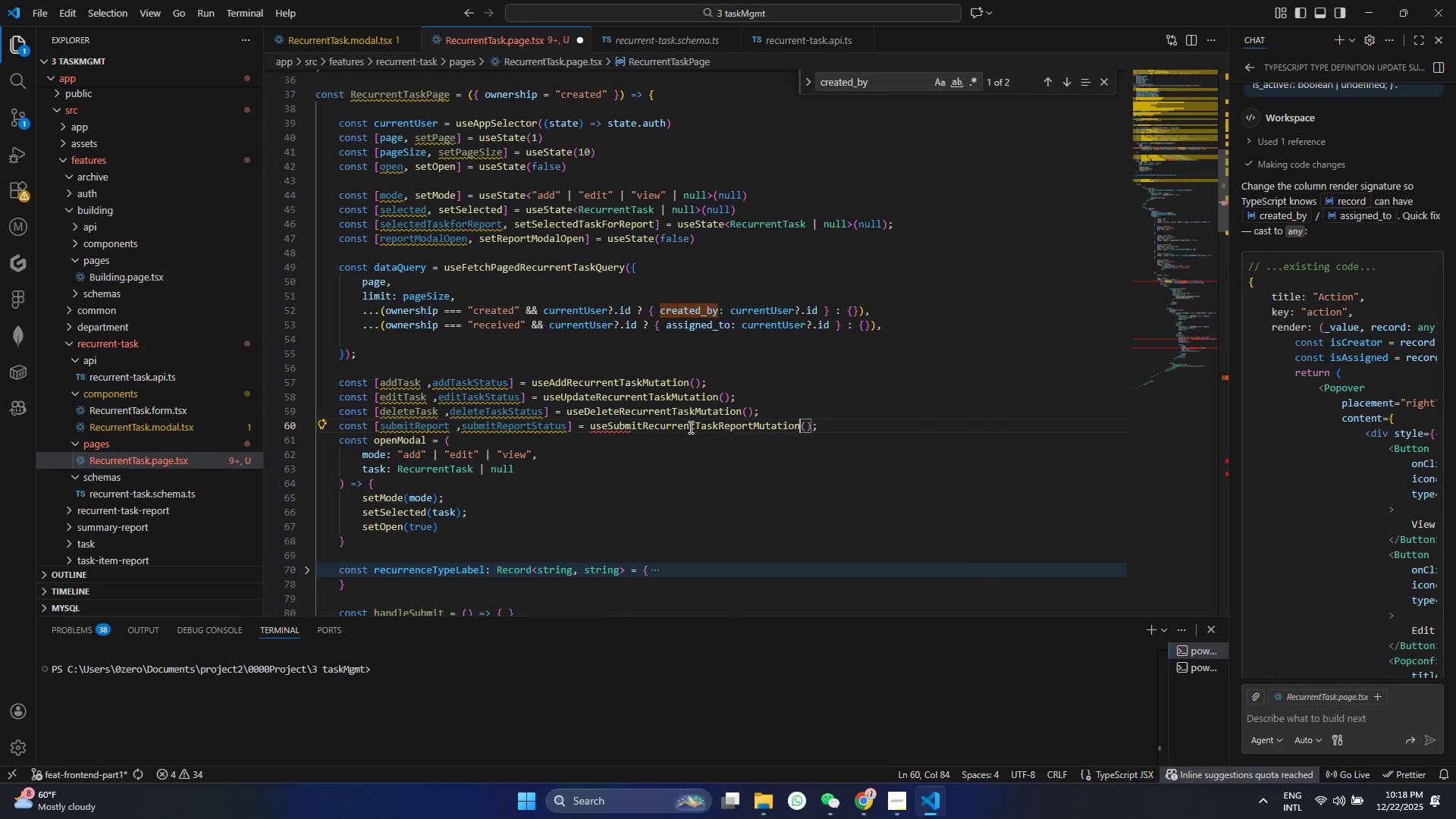 
key(Control+S)
 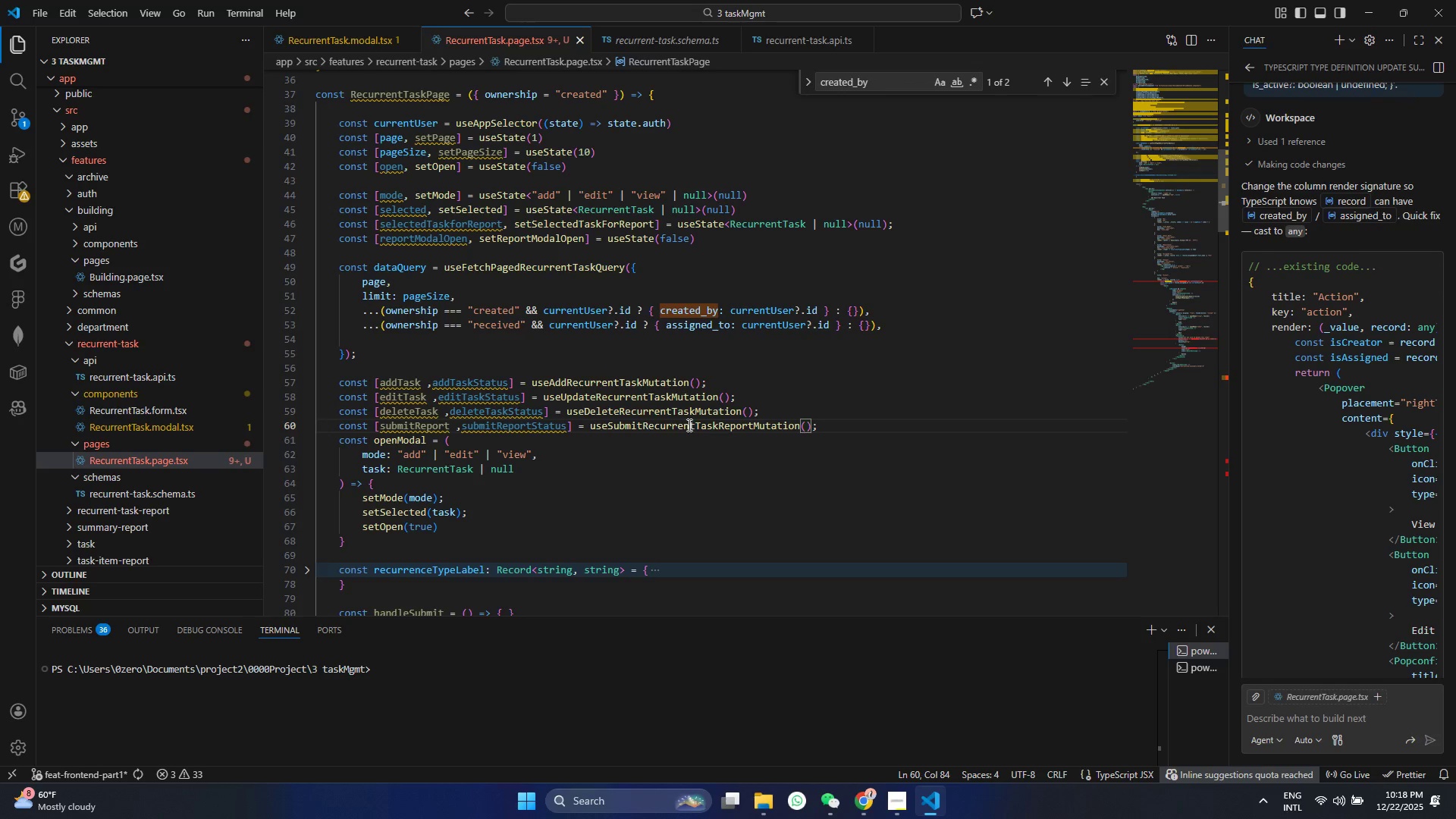 
scroll: coordinate [679, 457], scroll_direction: down, amount: 23.0
 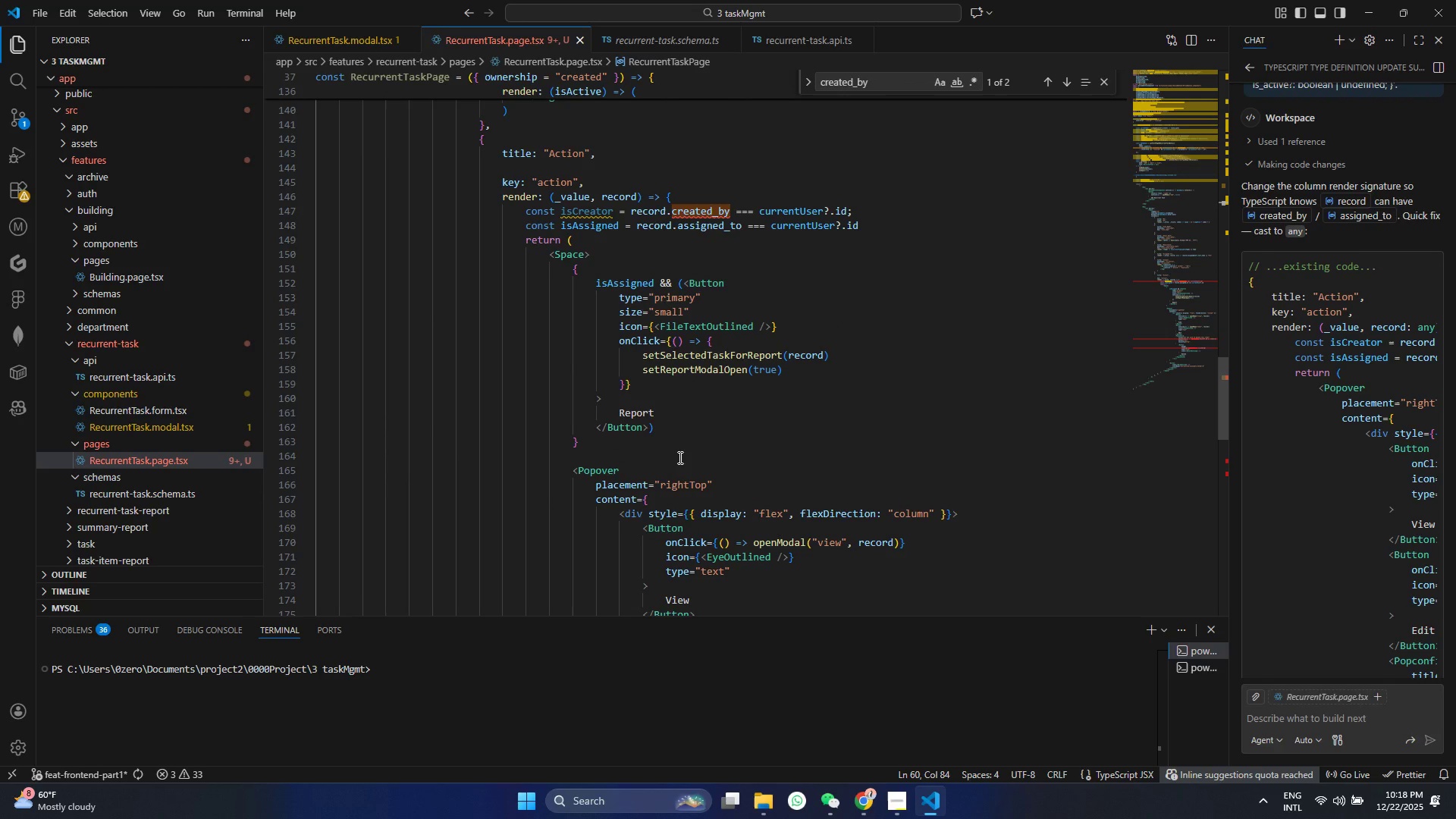 
wait(5.76)
 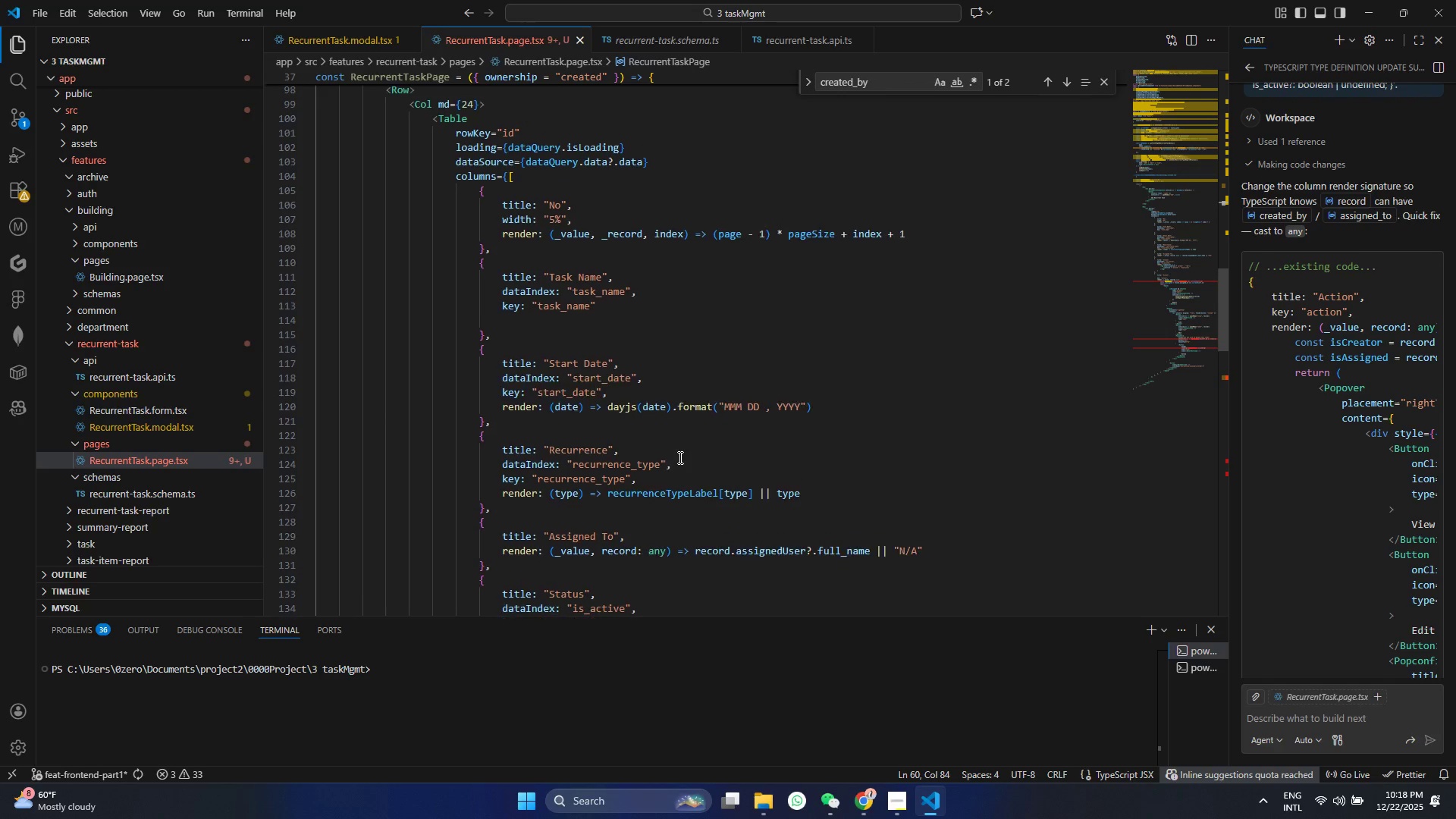 
left_click([736, 421])
 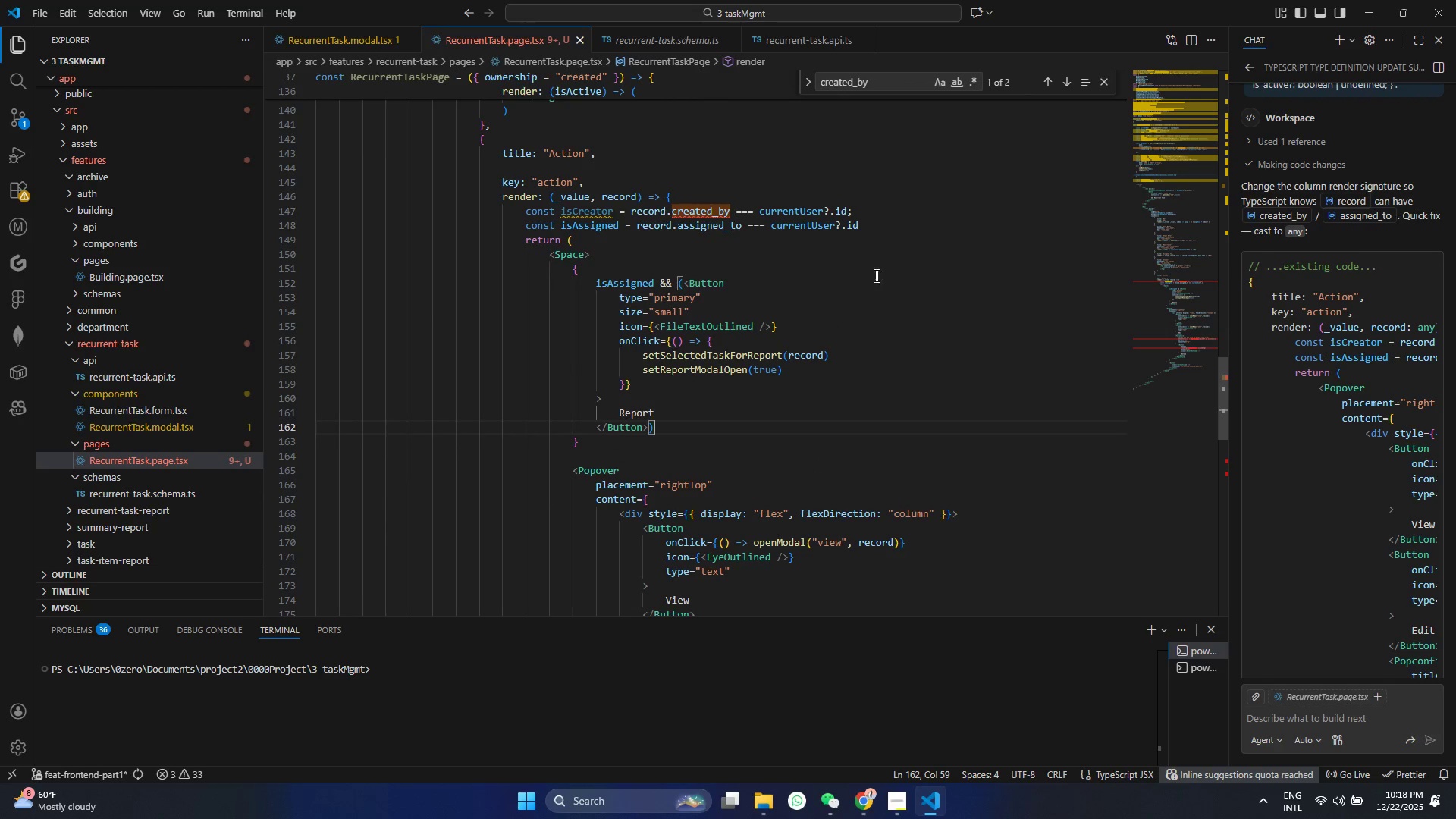 
left_click([820, 342])
 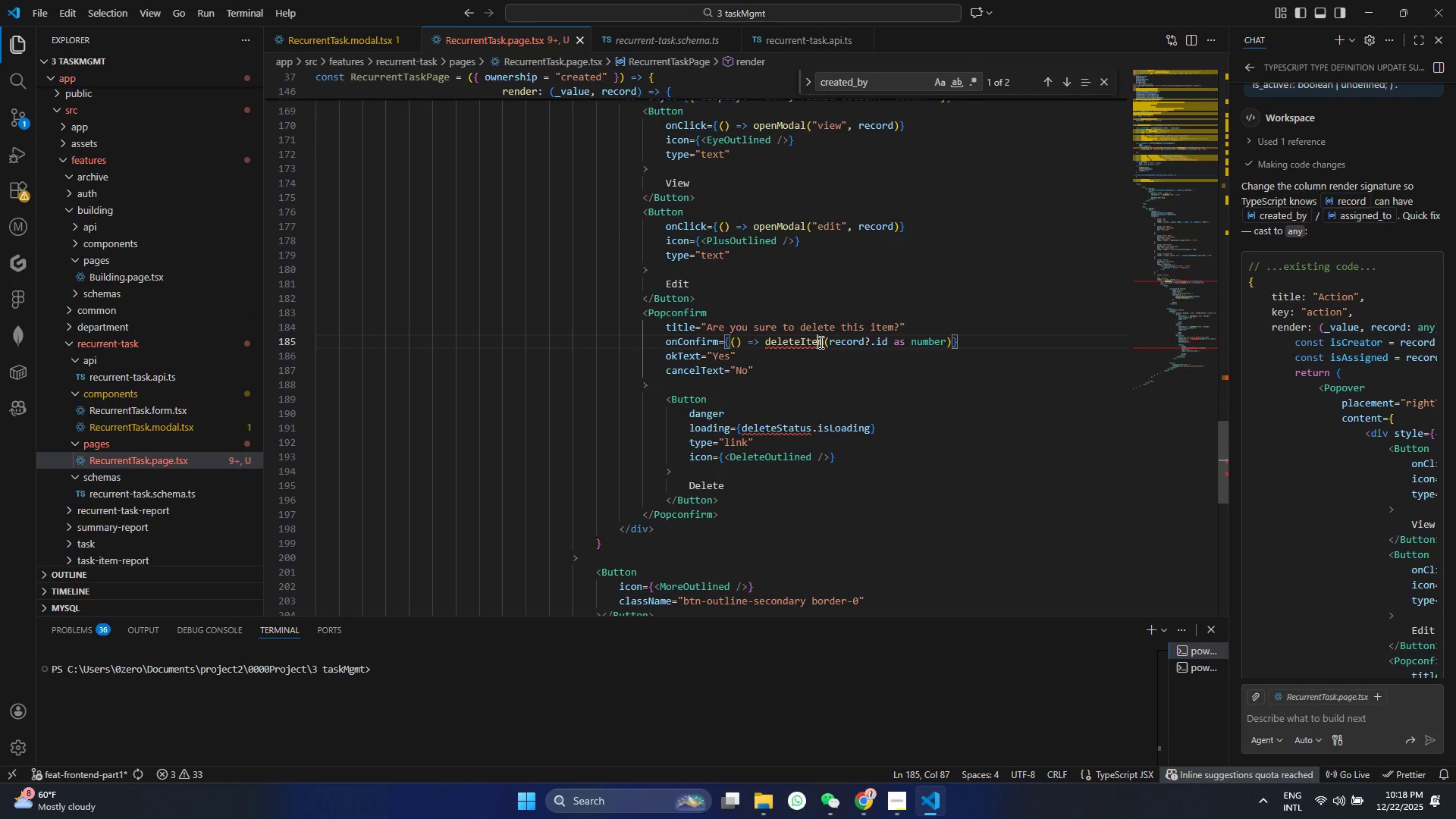 
scroll: coordinate [827, 333], scroll_direction: down, amount: 11.0
 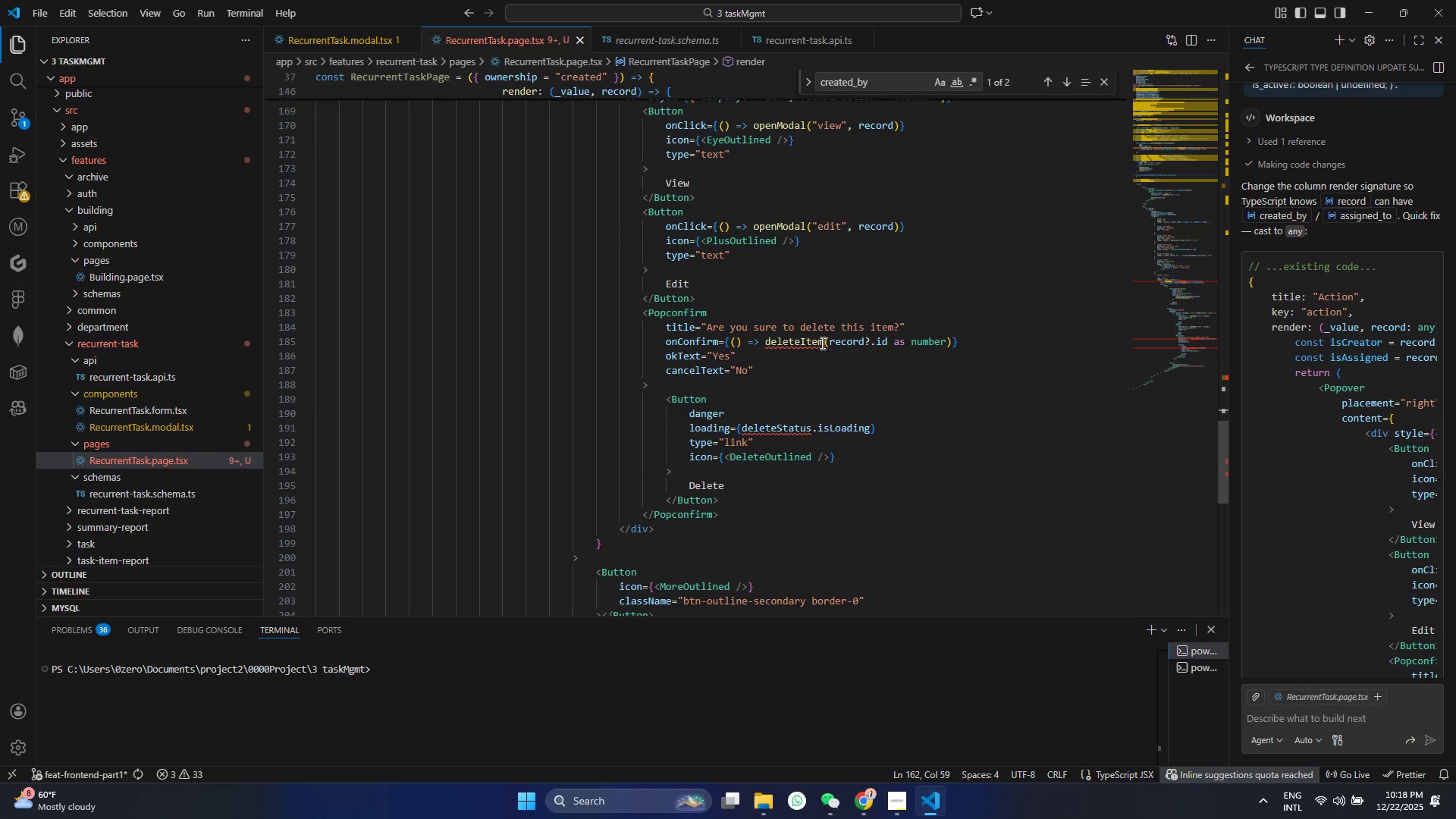 
double_click([820, 342])
 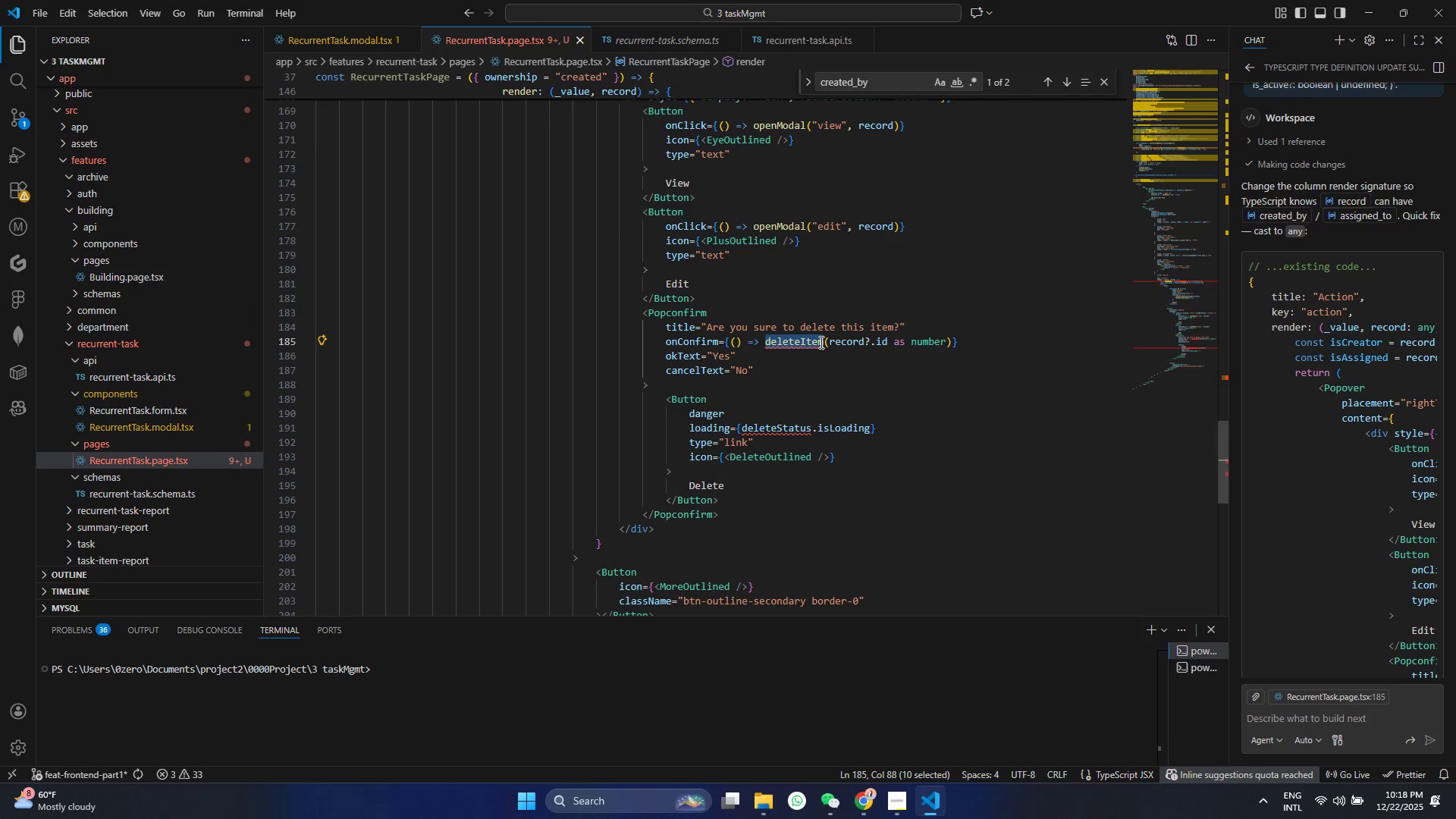 
type(dele)
 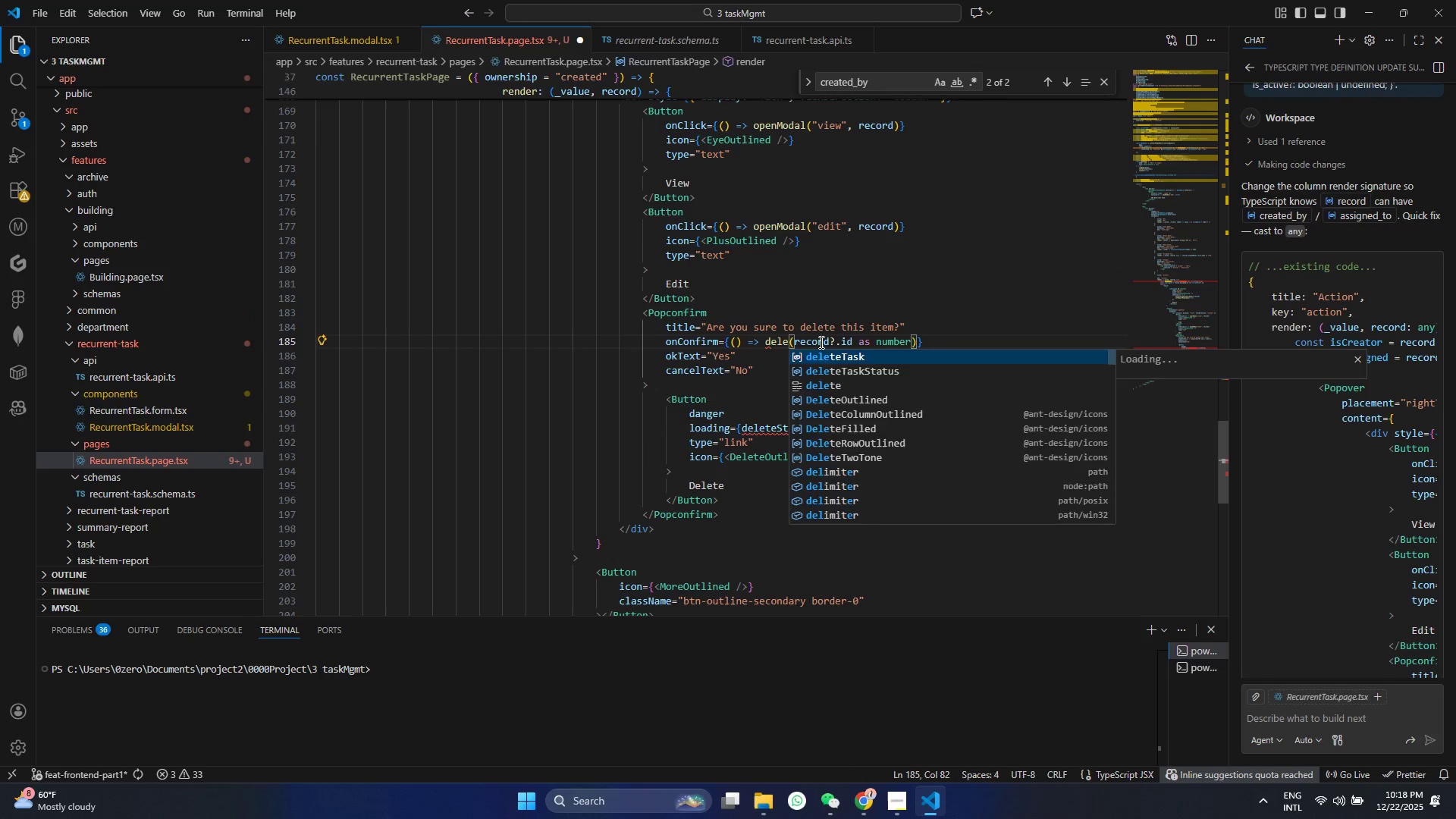 
key(Enter)
 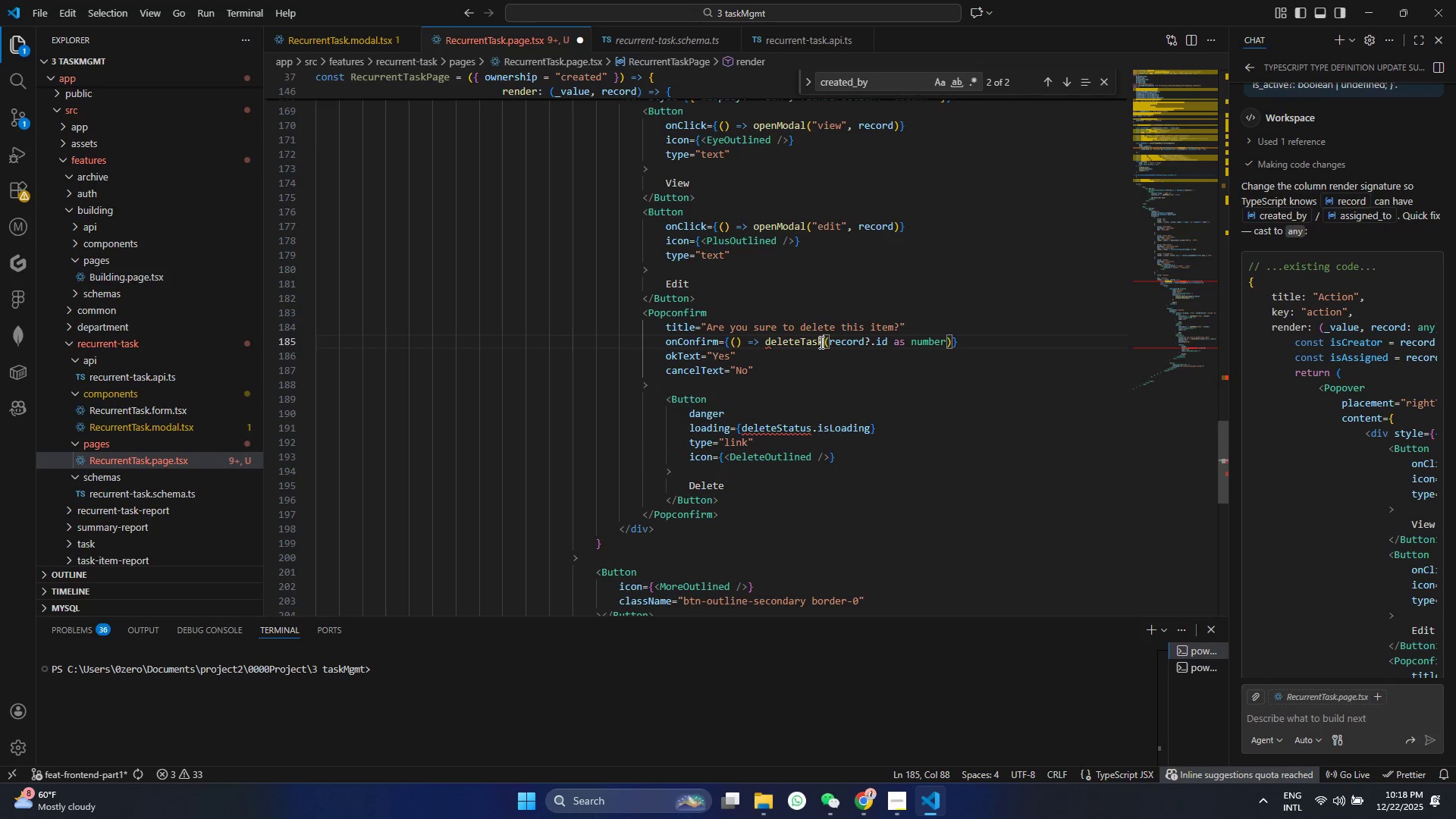 
key(Control+S)
 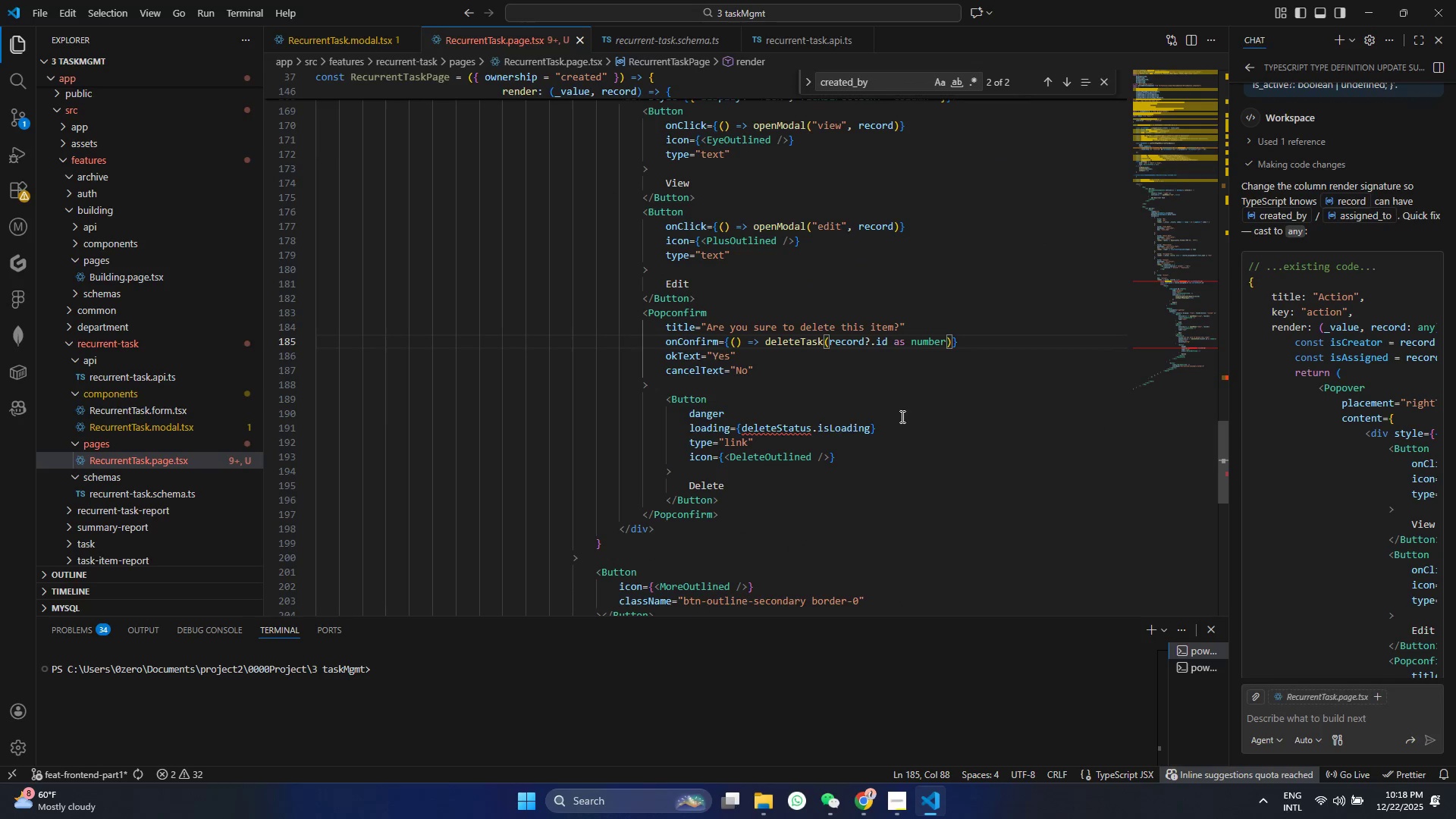 
wait(9.91)
 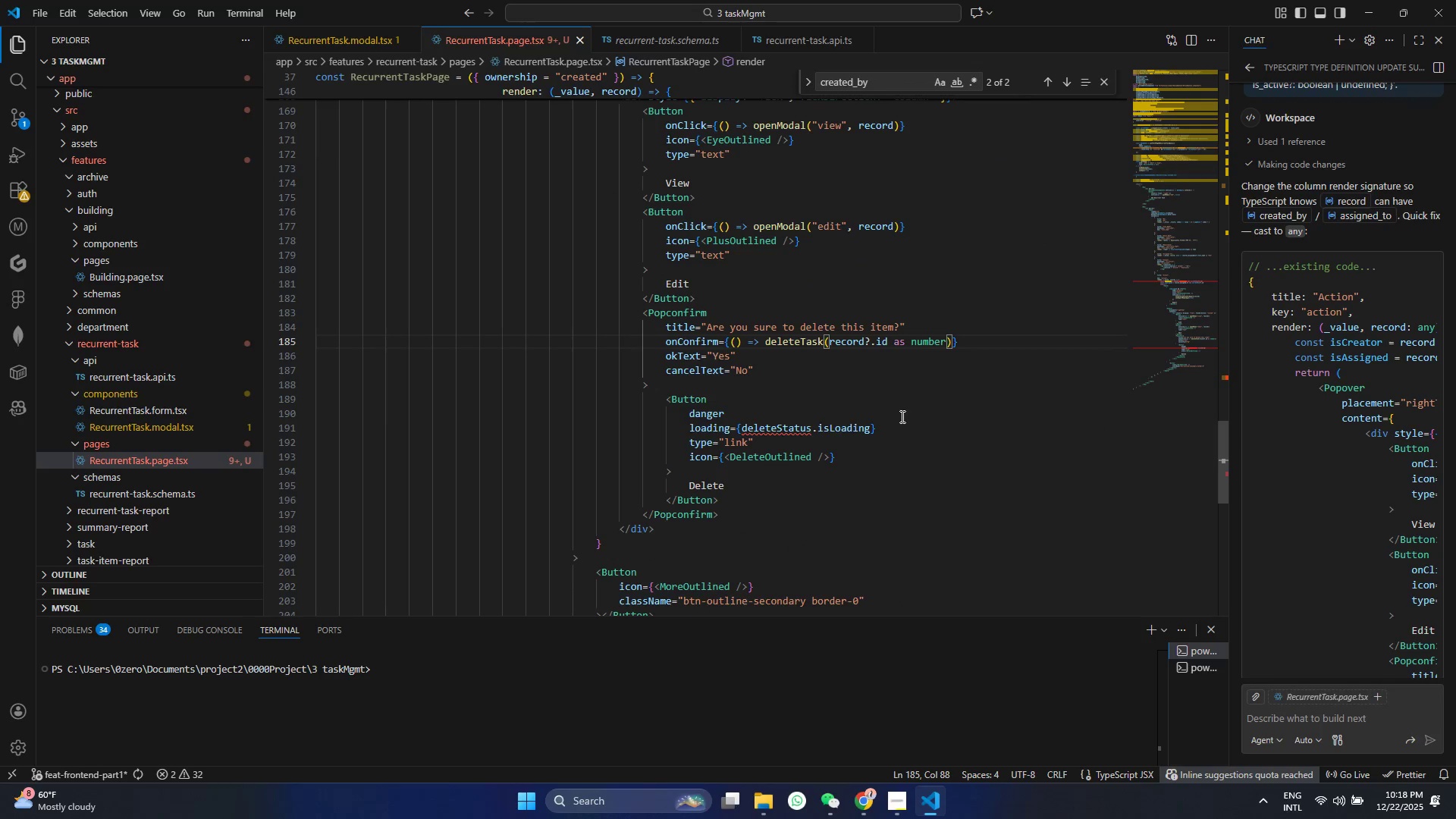 
double_click([792, 422])
 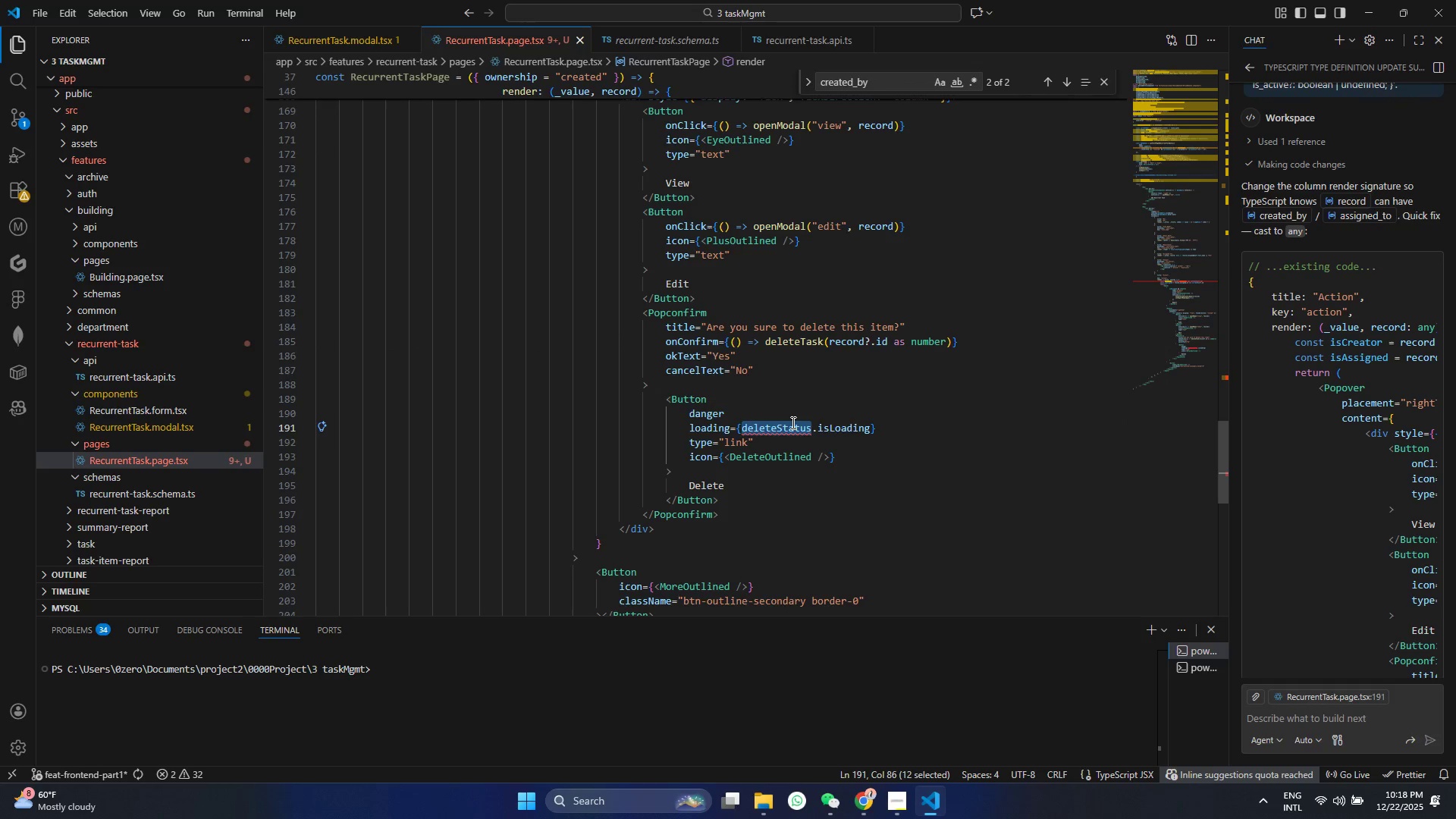 
type(de)
 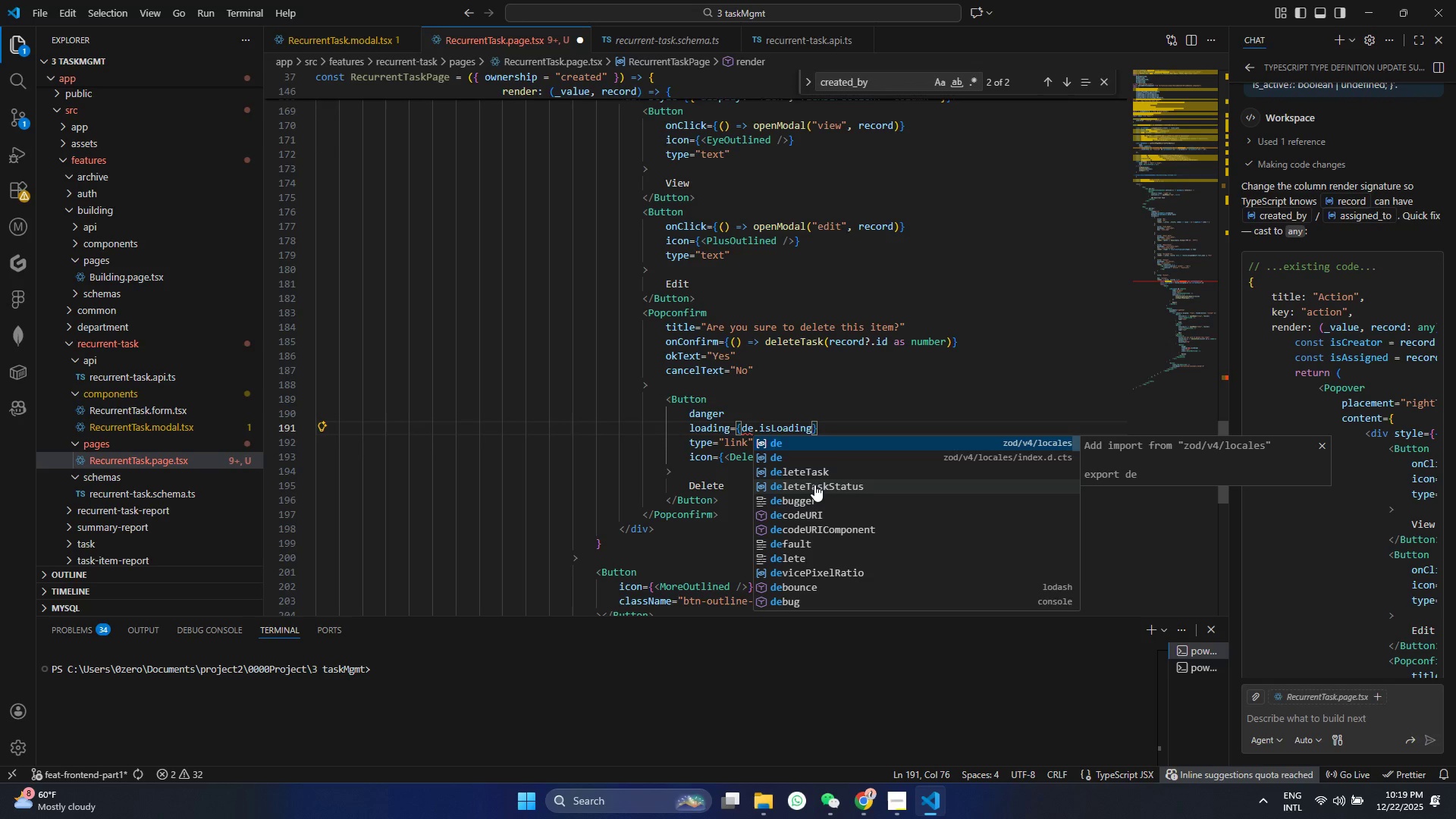 
wait(18.83)
 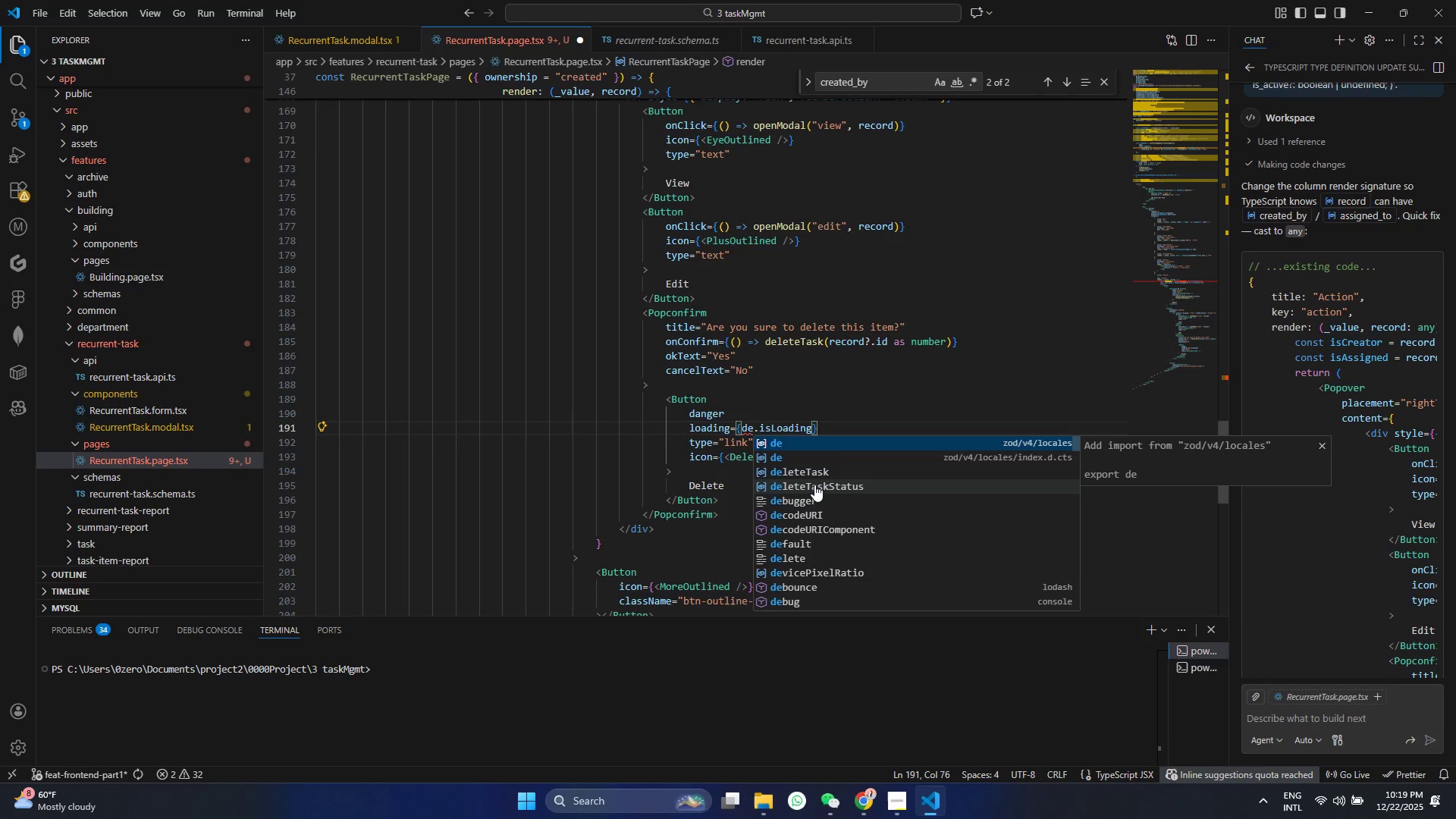 
left_click([814, 485])
 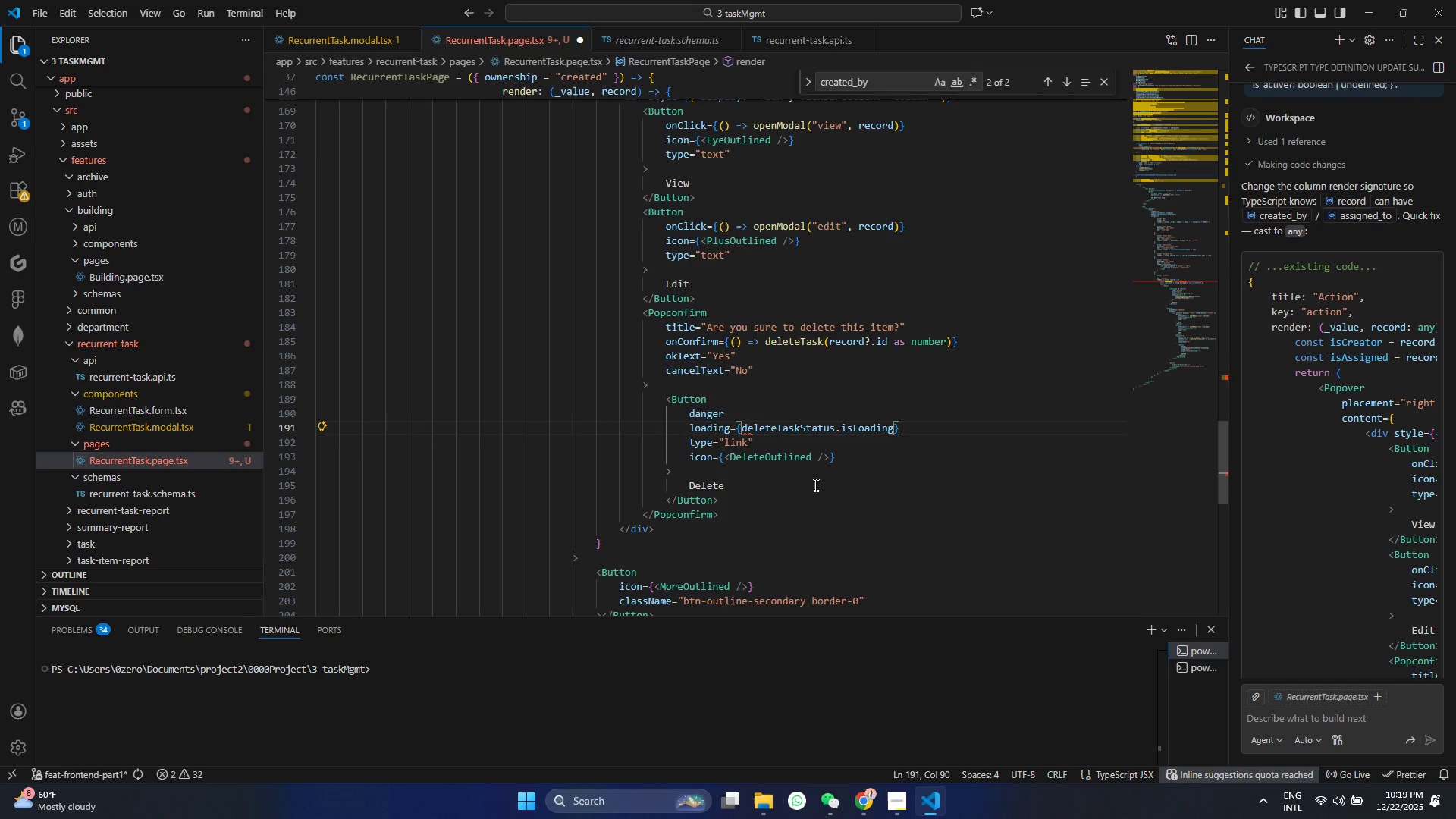 
hold_key(key=ControlLeft, duration=0.38)
 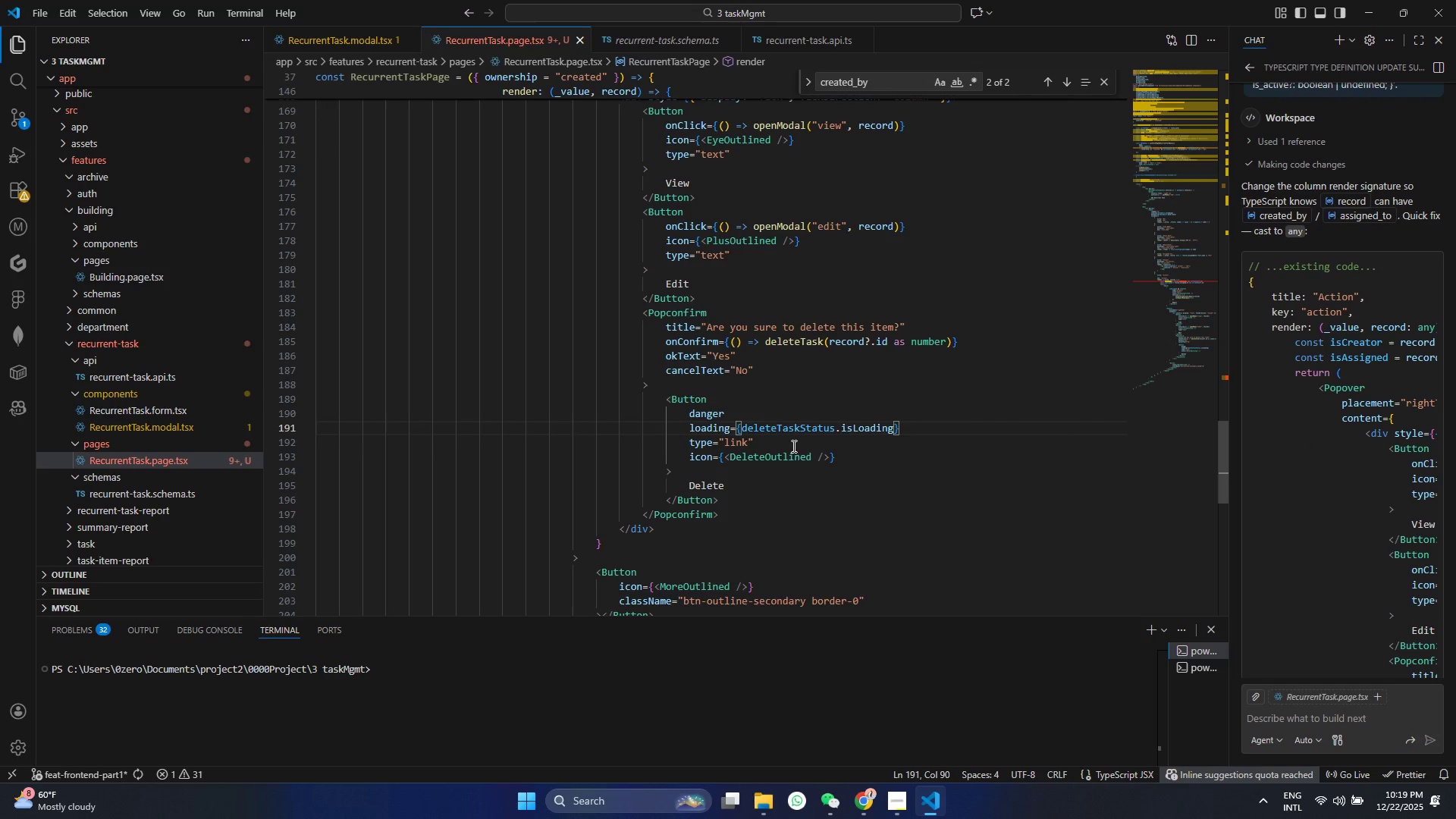 
key(S)
 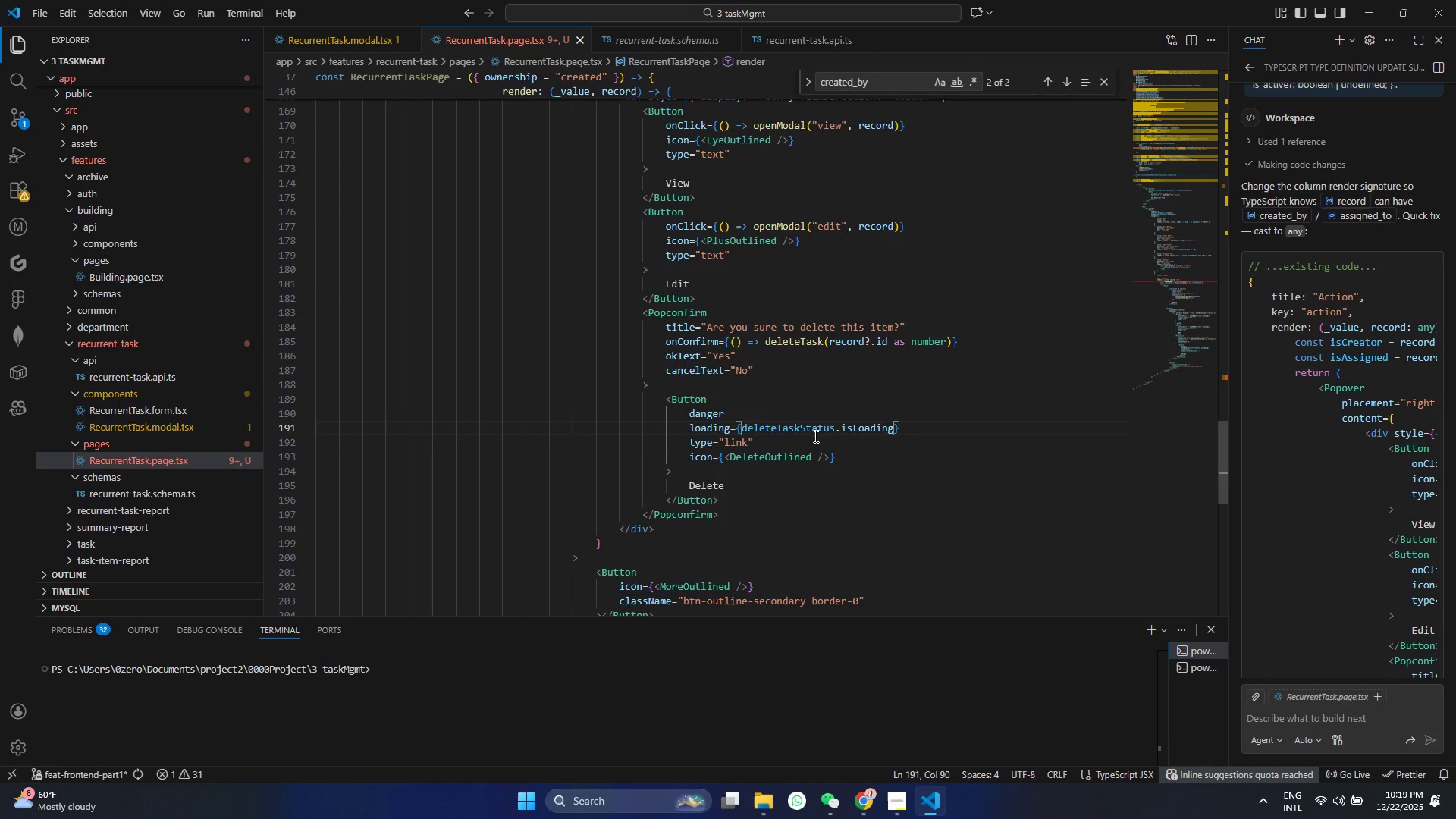 
wait(7.56)
 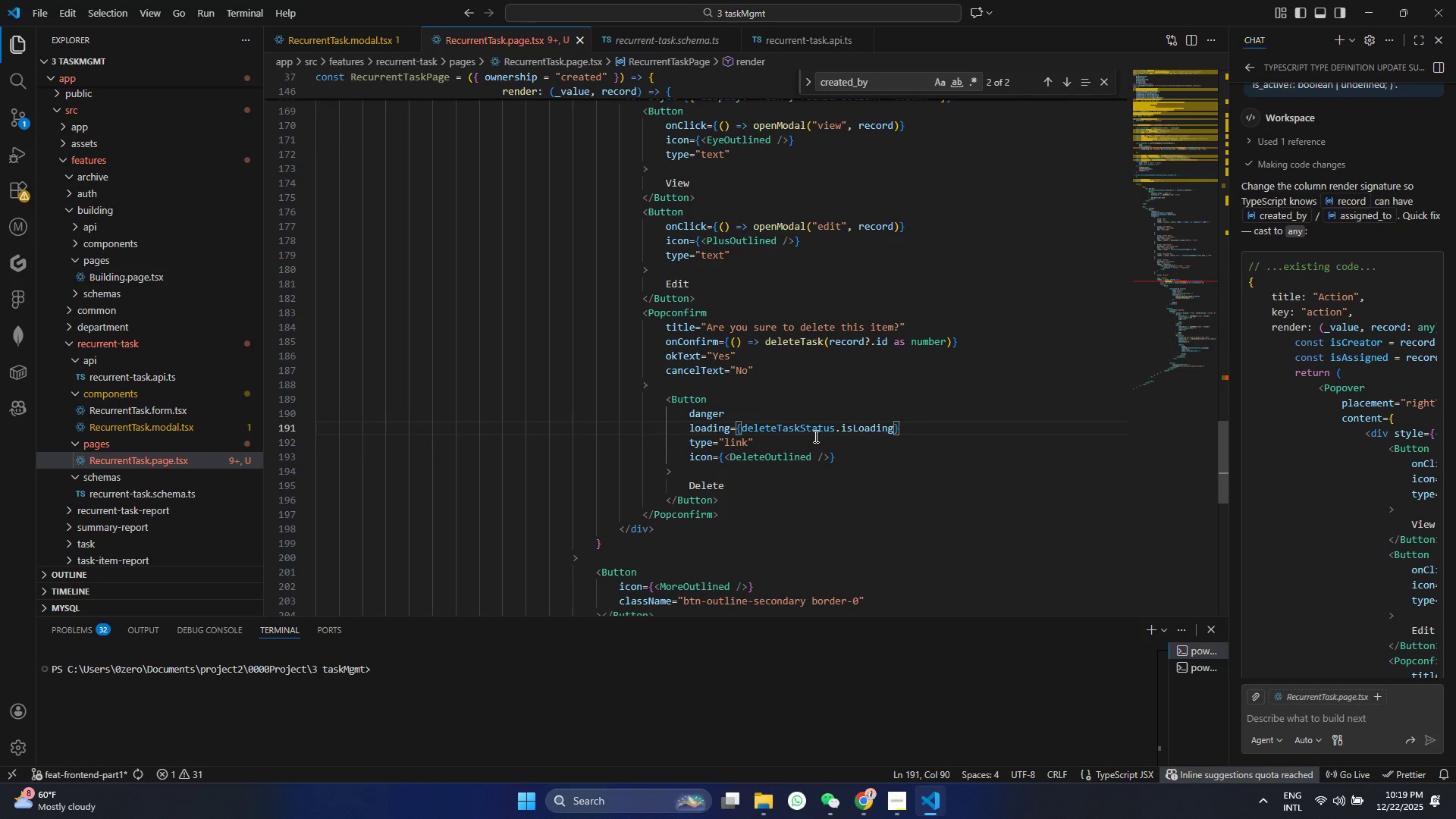 
scroll: coordinate [736, 476], scroll_direction: down, amount: 1.0
 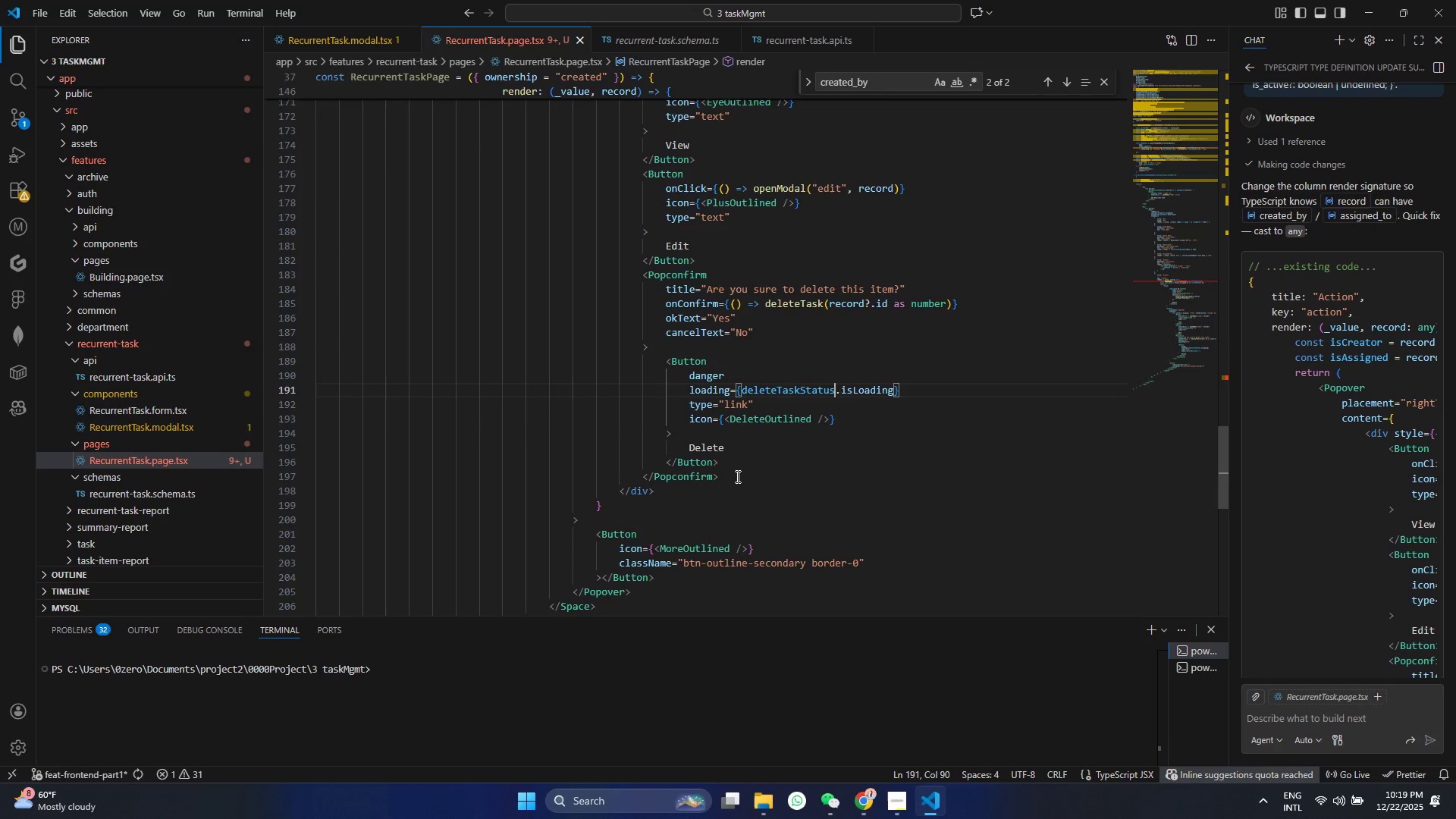 
wait(9.43)
 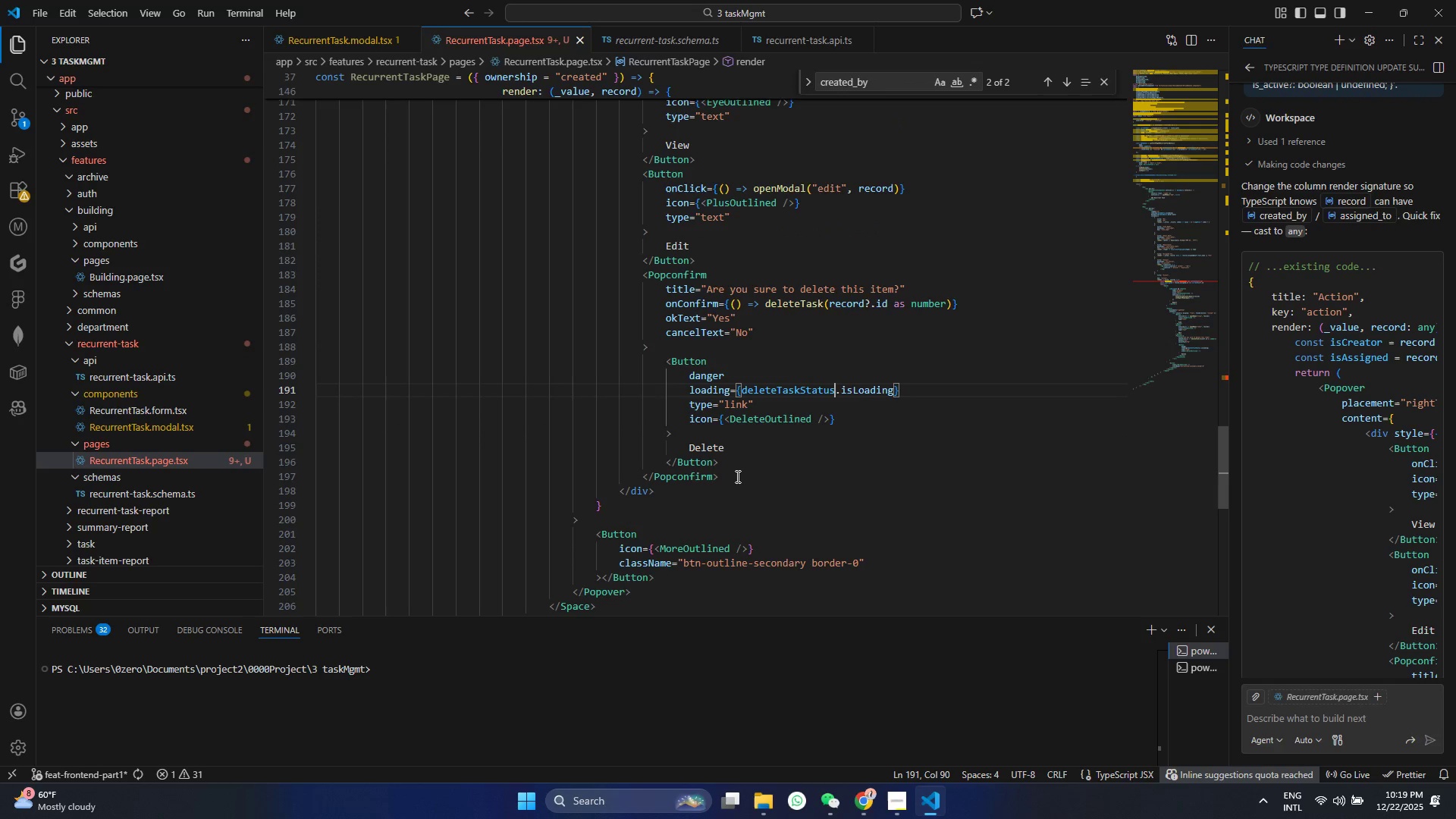 
scroll: coordinate [642, 413], scroll_direction: down, amount: 6.0
 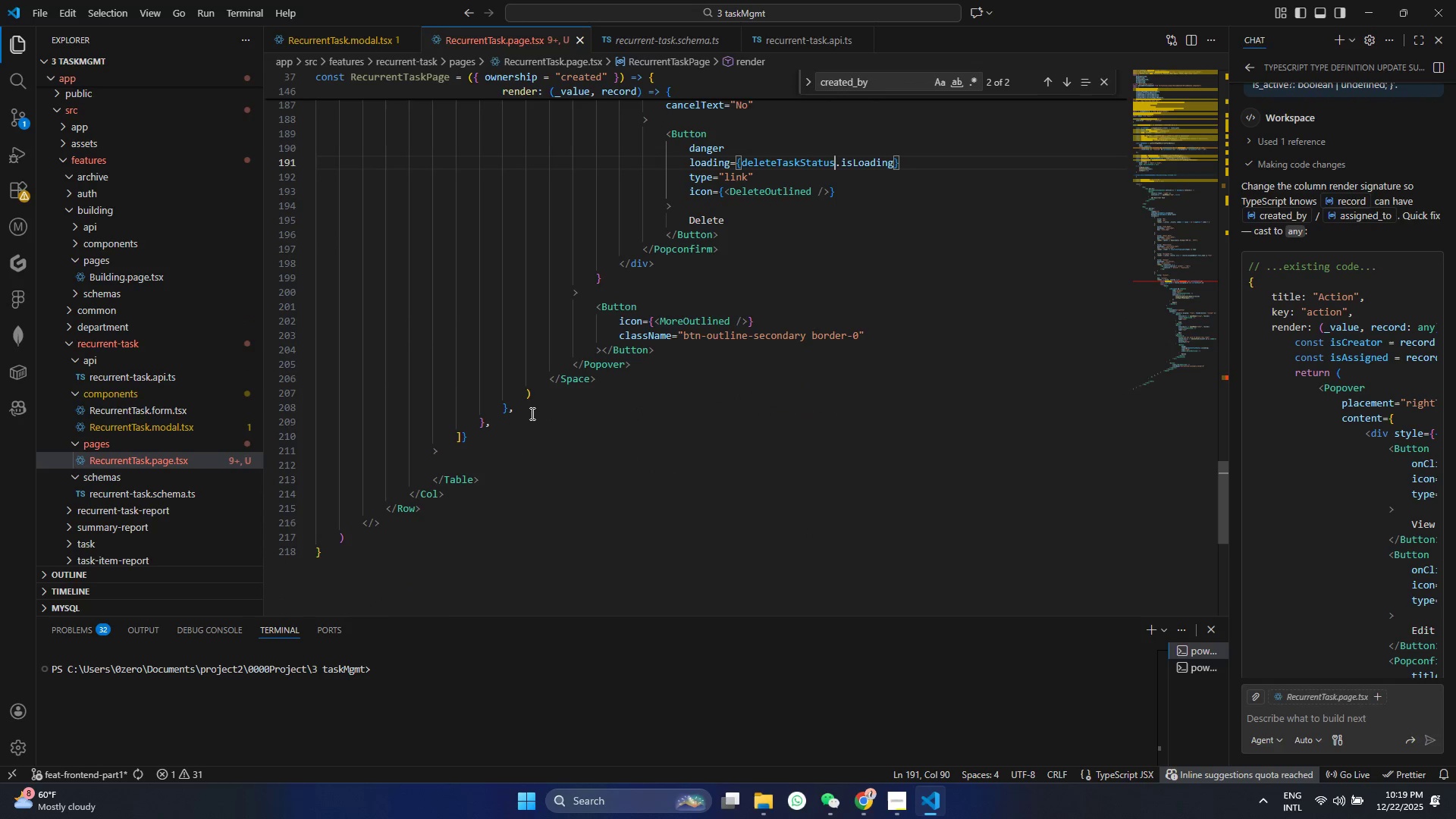 
scroll: coordinate [534, 416], scroll_direction: up, amount: 2.0
 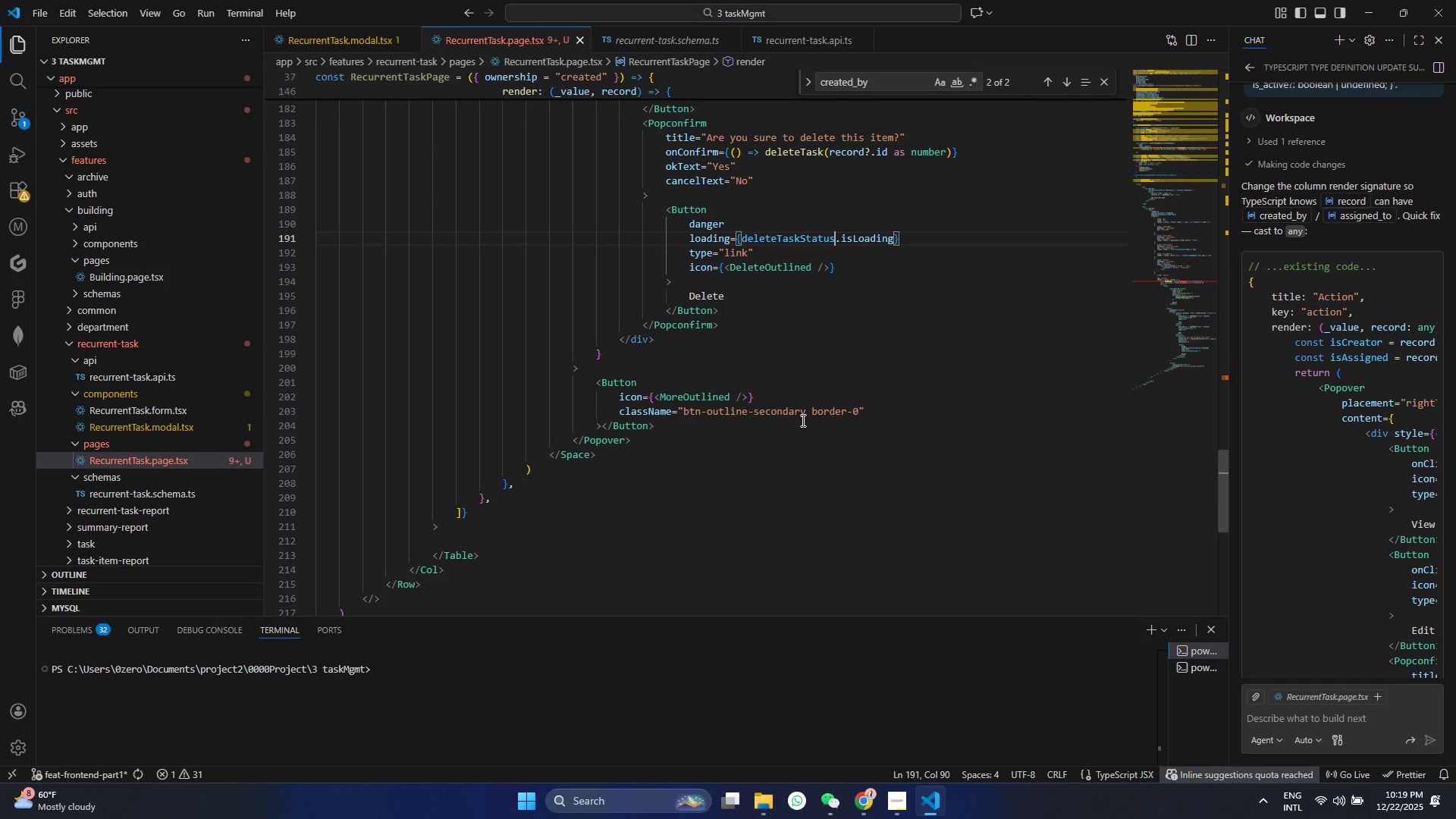 
wait(9.41)
 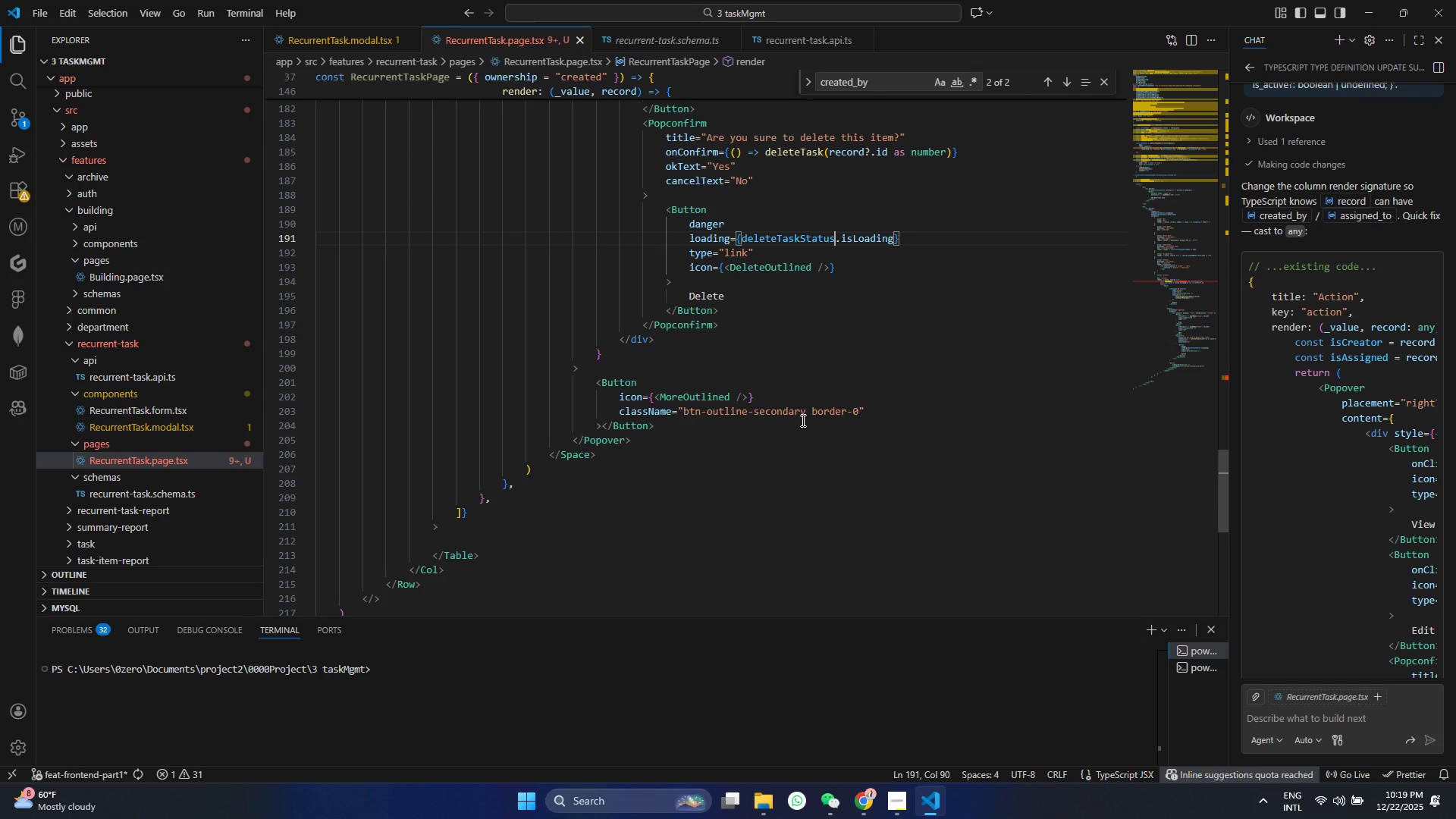 
scroll: coordinate [581, 466], scroll_direction: up, amount: 33.0
 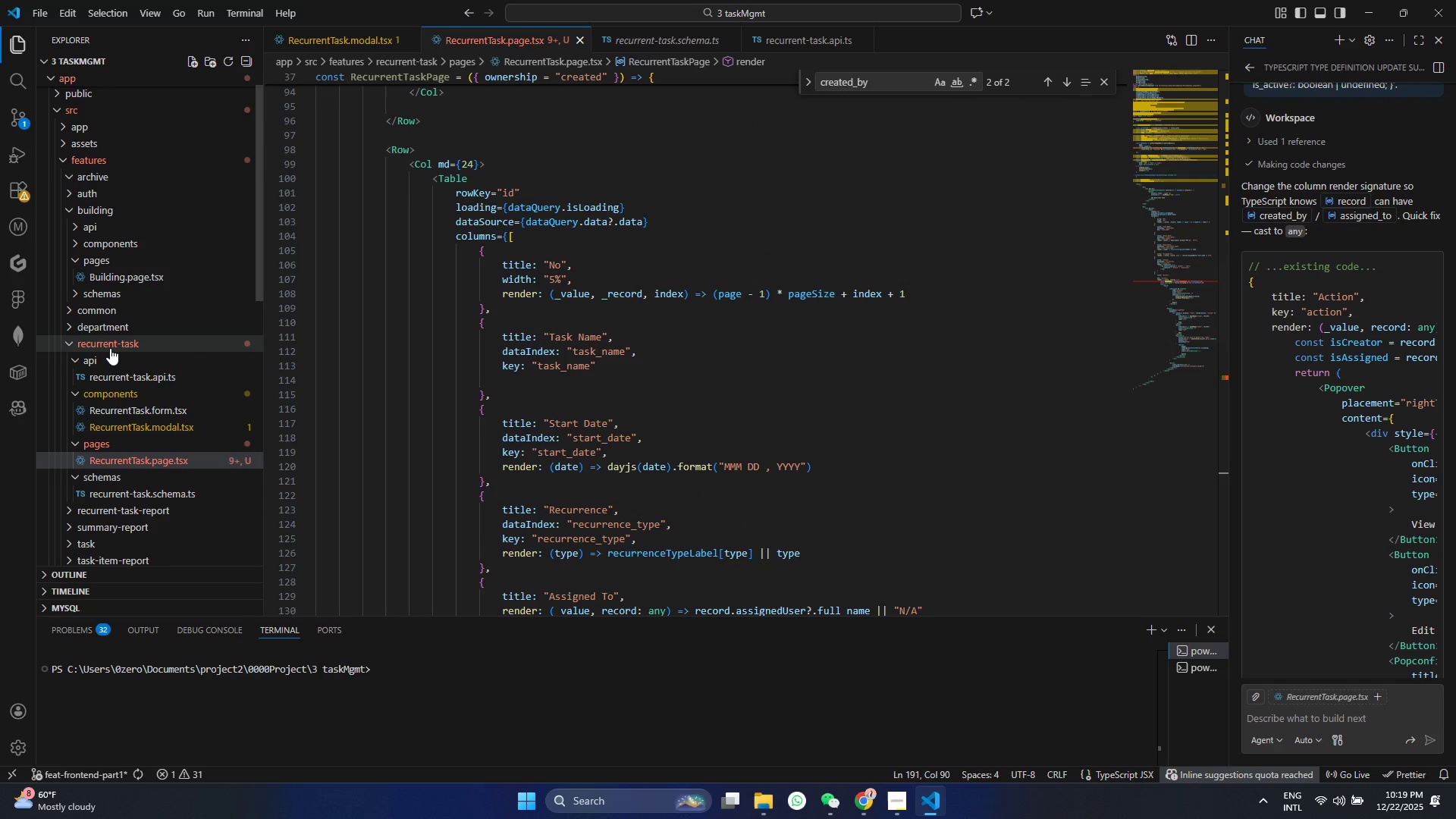 
double_click([110, 348])
 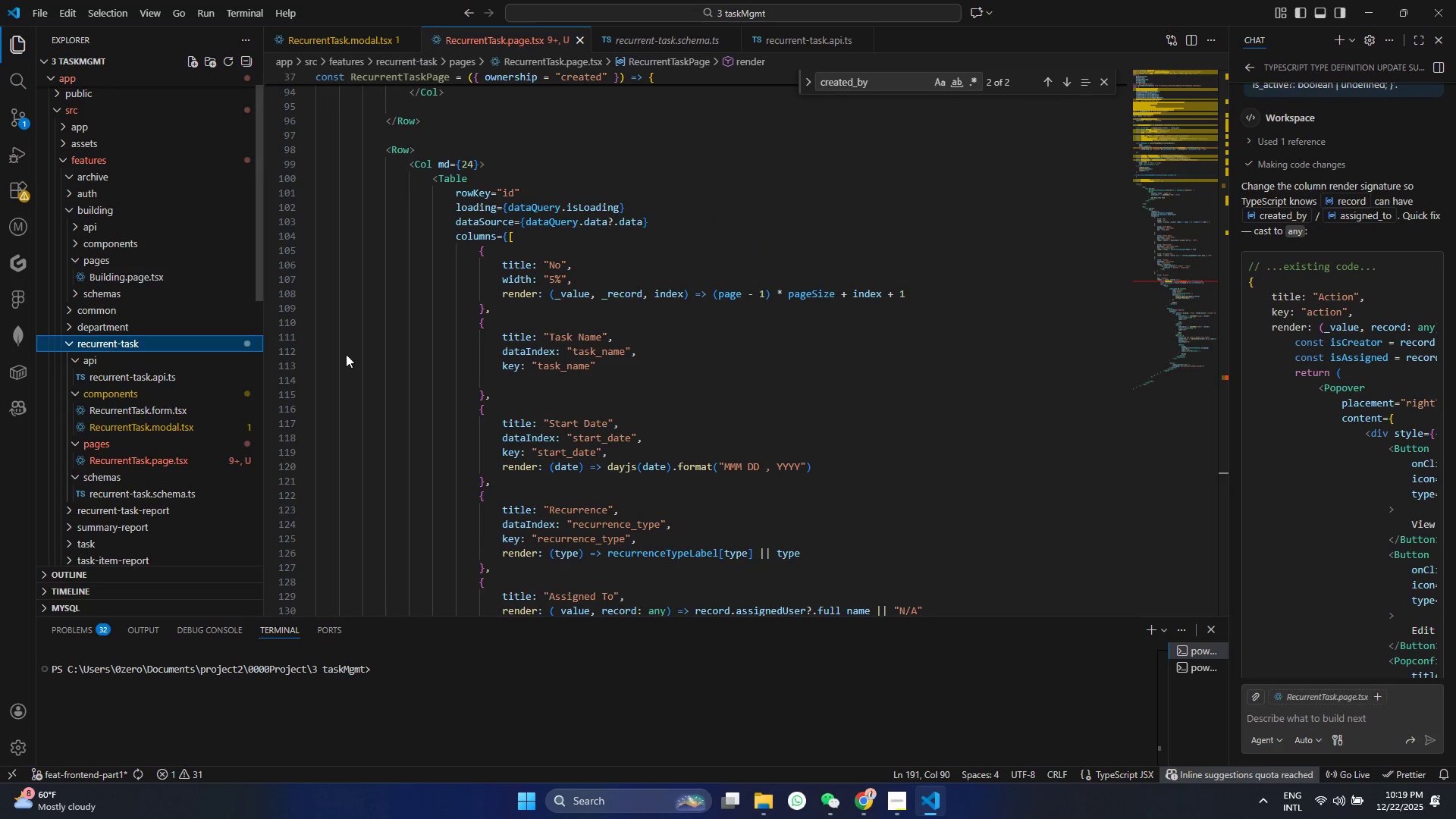 
scroll: coordinate [806, 351], scroll_direction: down, amount: 8.0
 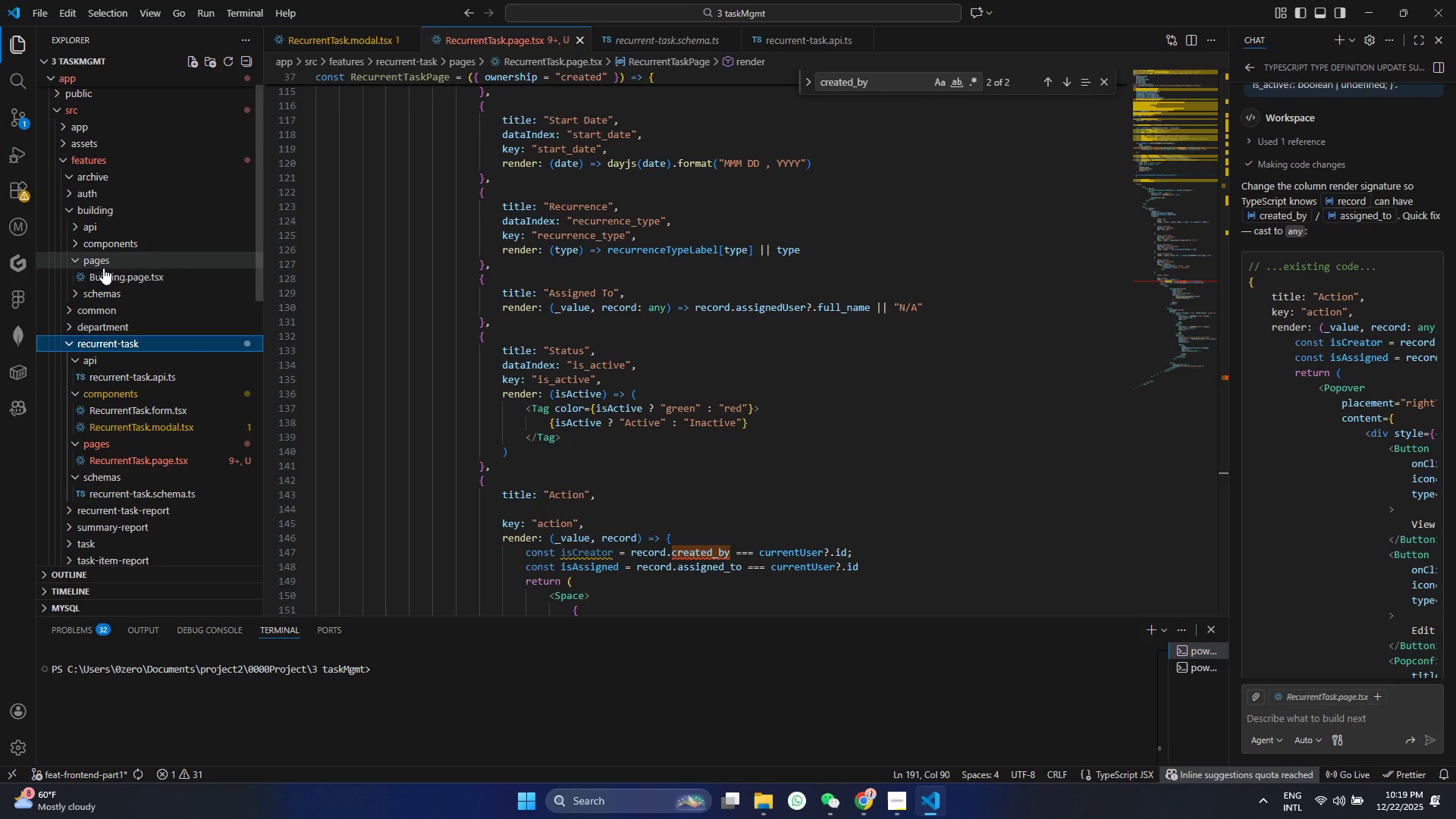 
left_click([105, 271])
 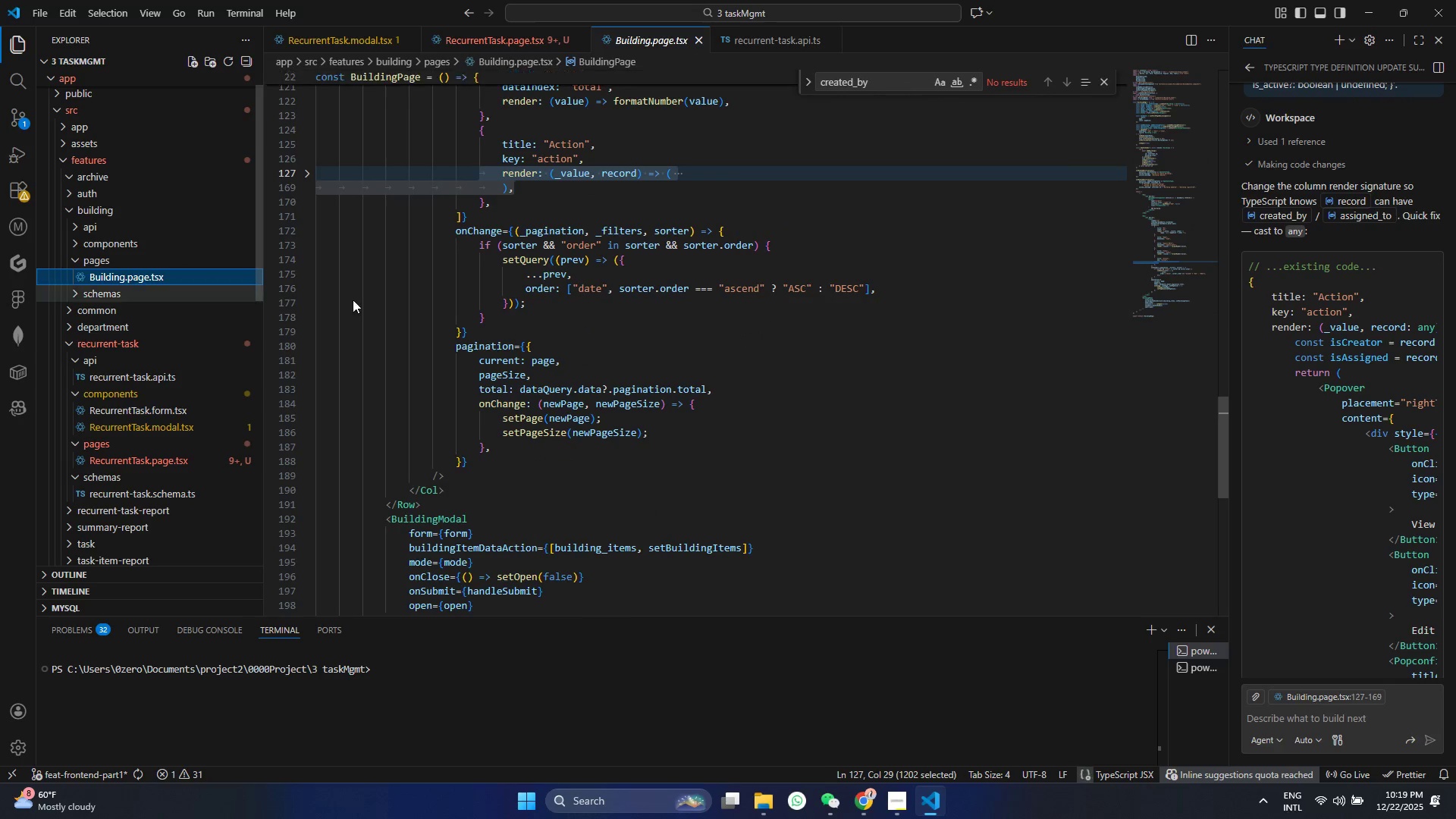 
scroll: coordinate [457, 345], scroll_direction: down, amount: 4.0
 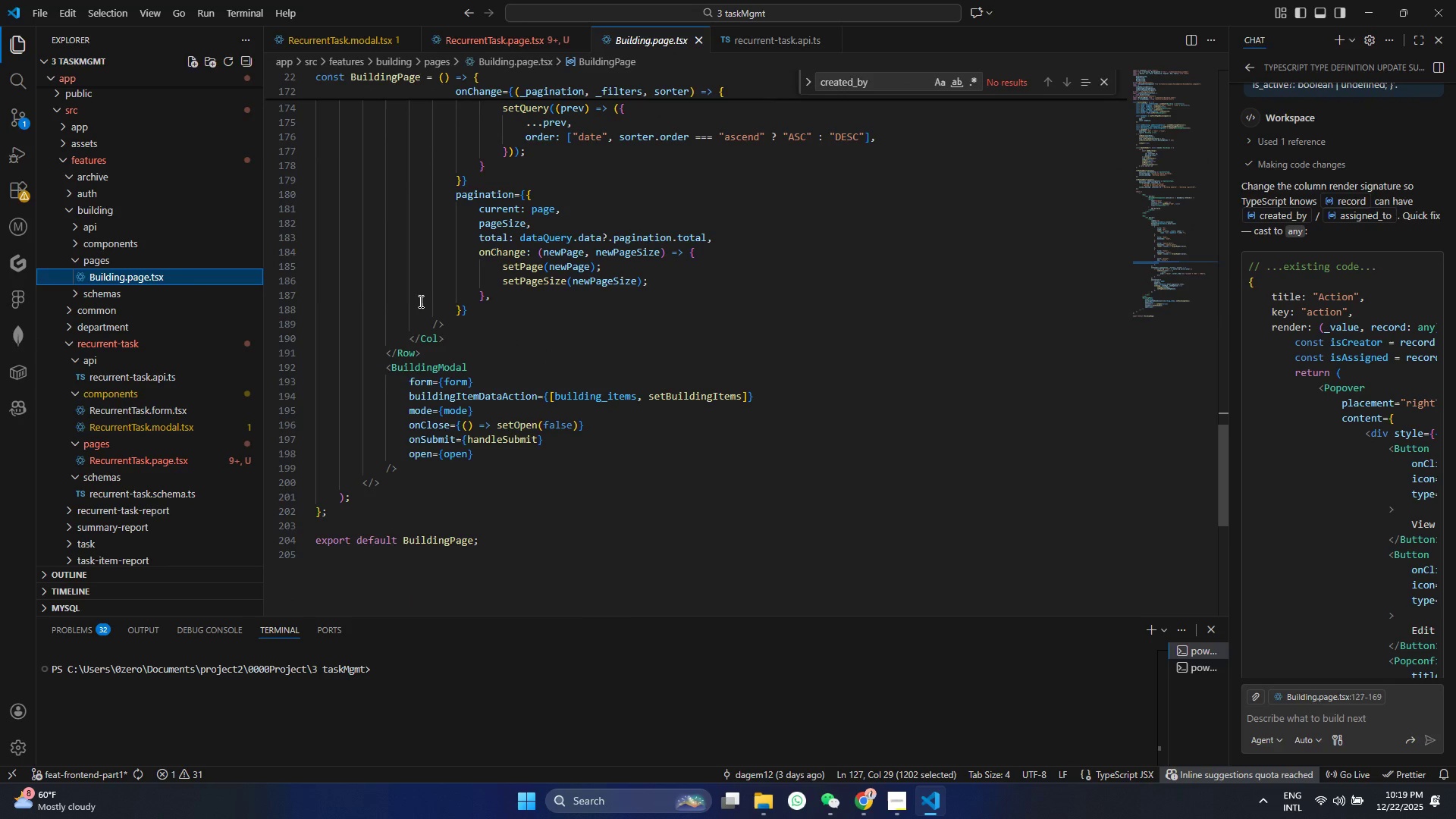 
double_click([430, 326])
 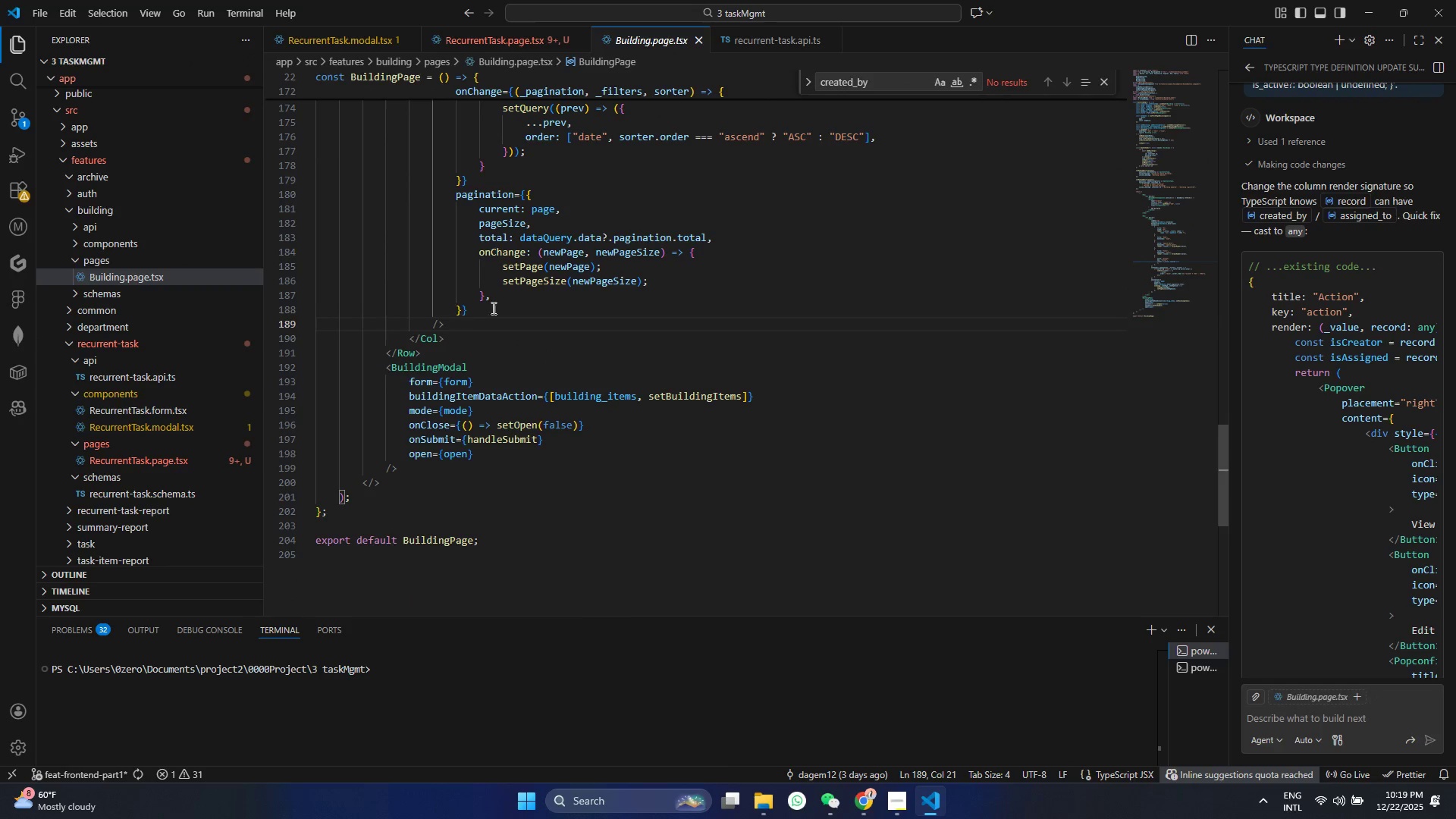 
left_click([498, 306])
 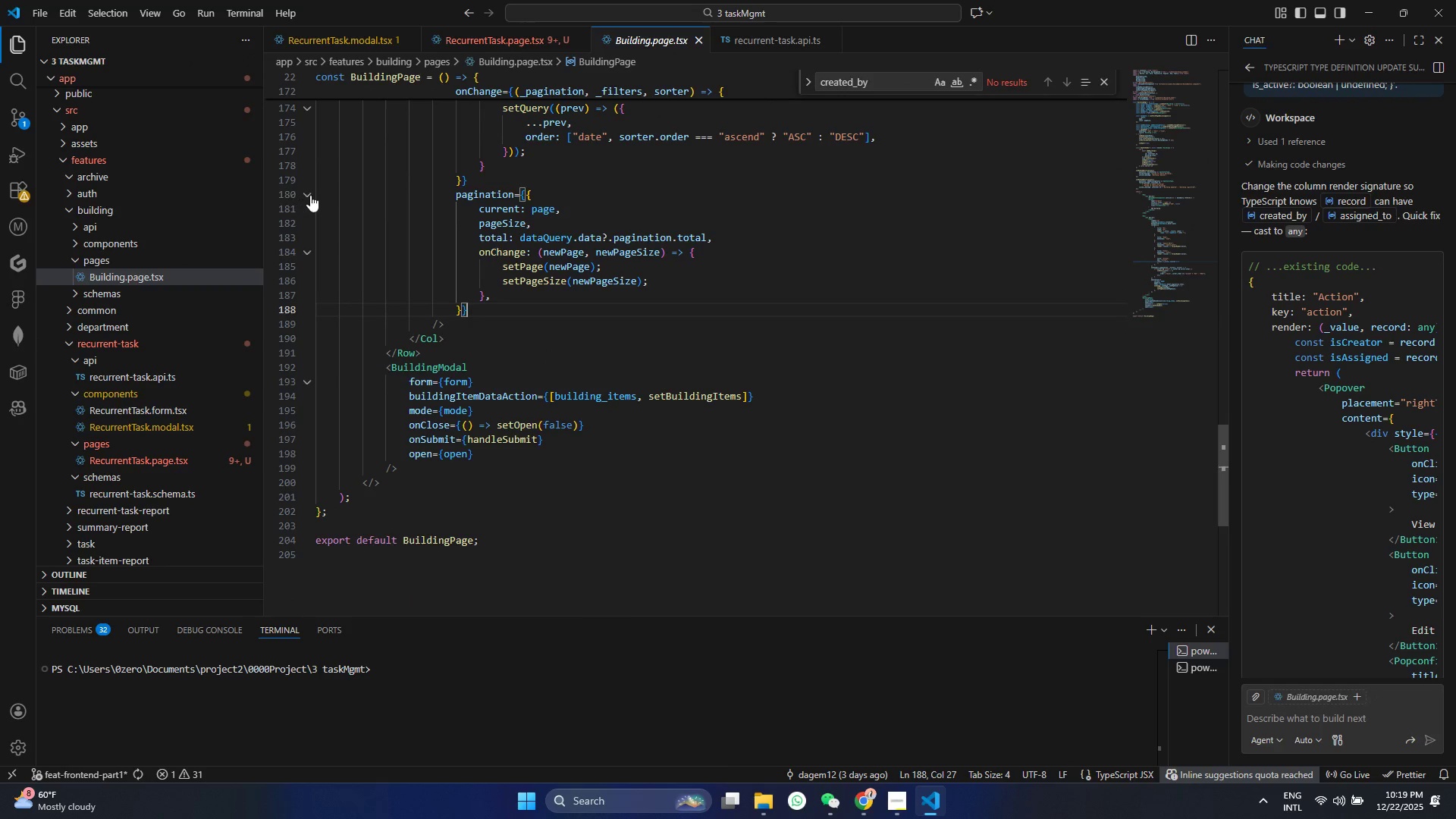 
left_click([311, 196])
 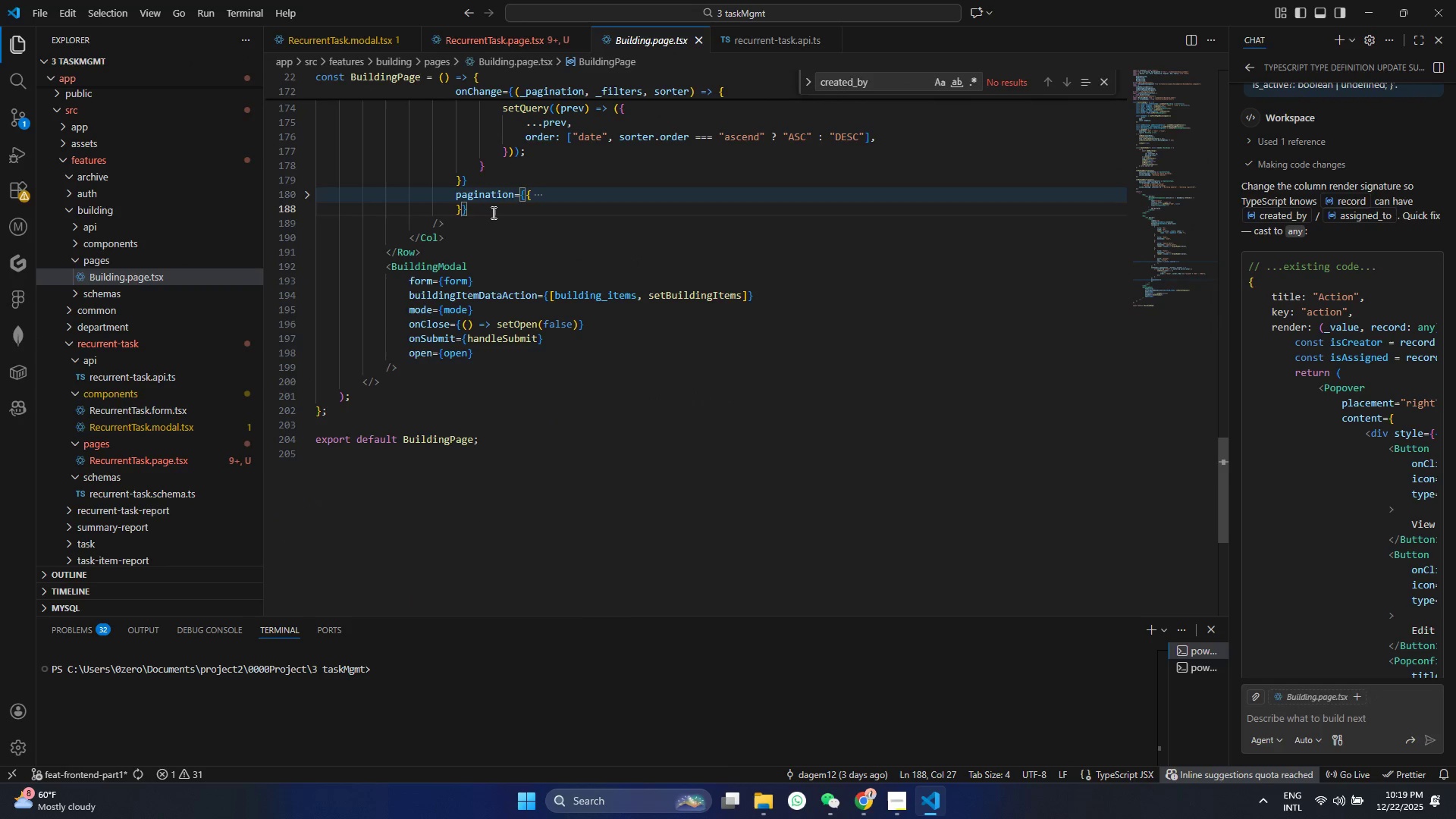 
left_click_drag(start_coordinate=[492, 212], to_coordinate=[424, 199])
 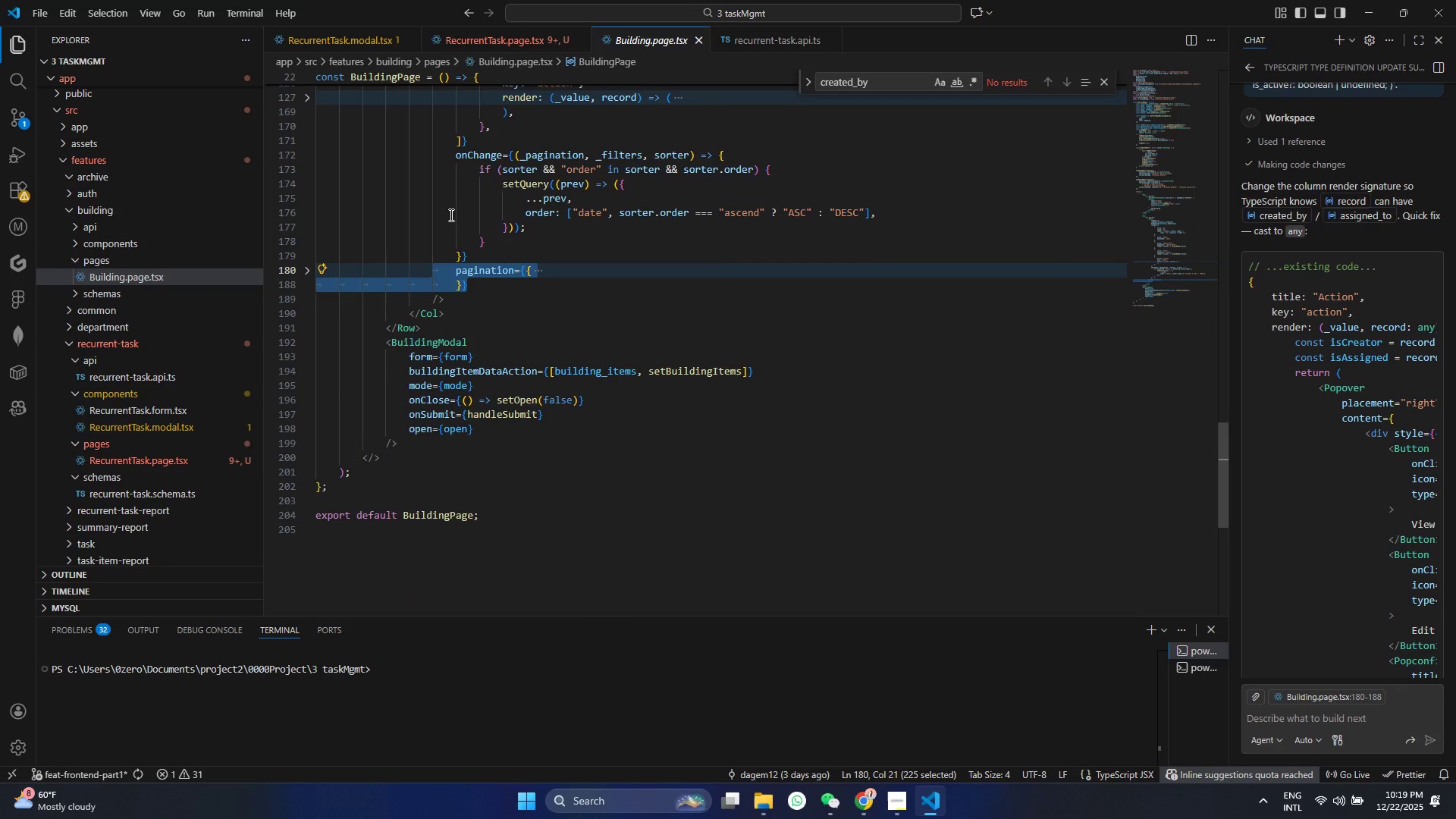 
scroll: coordinate [460, 217], scroll_direction: up, amount: 11.0
 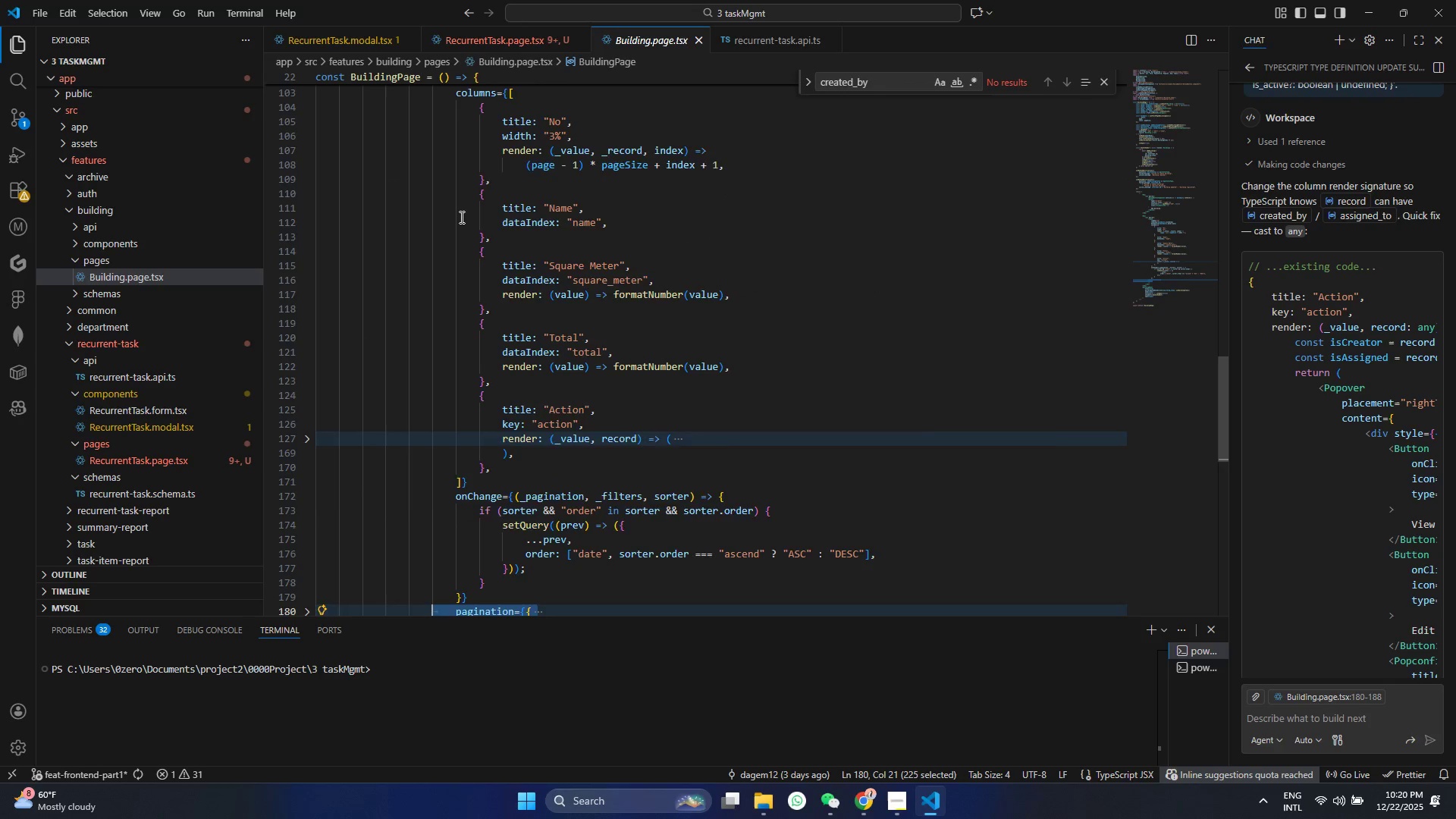 
scroll: coordinate [463, 220], scroll_direction: down, amount: 3.0
 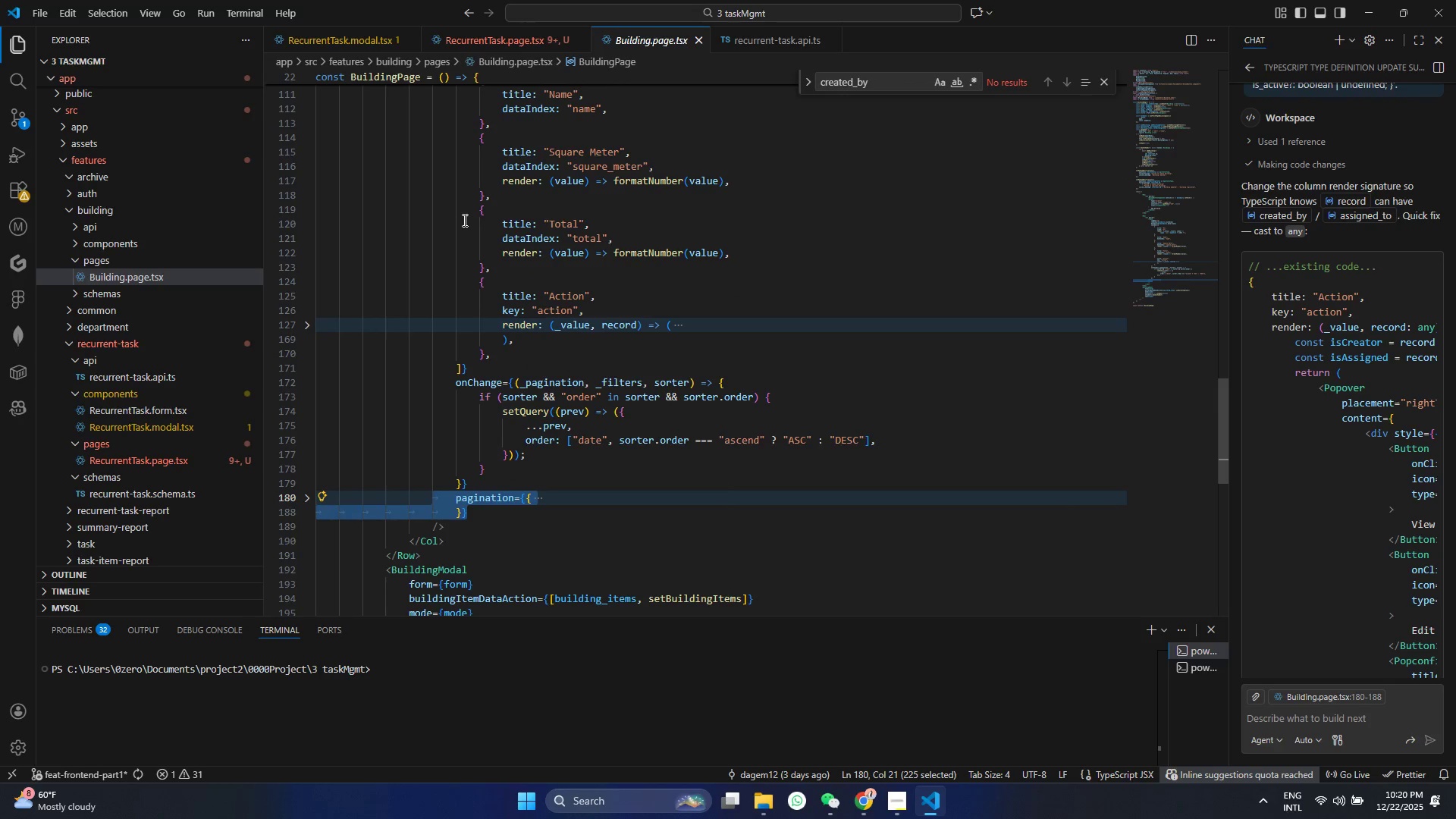 
key(Control+C)
 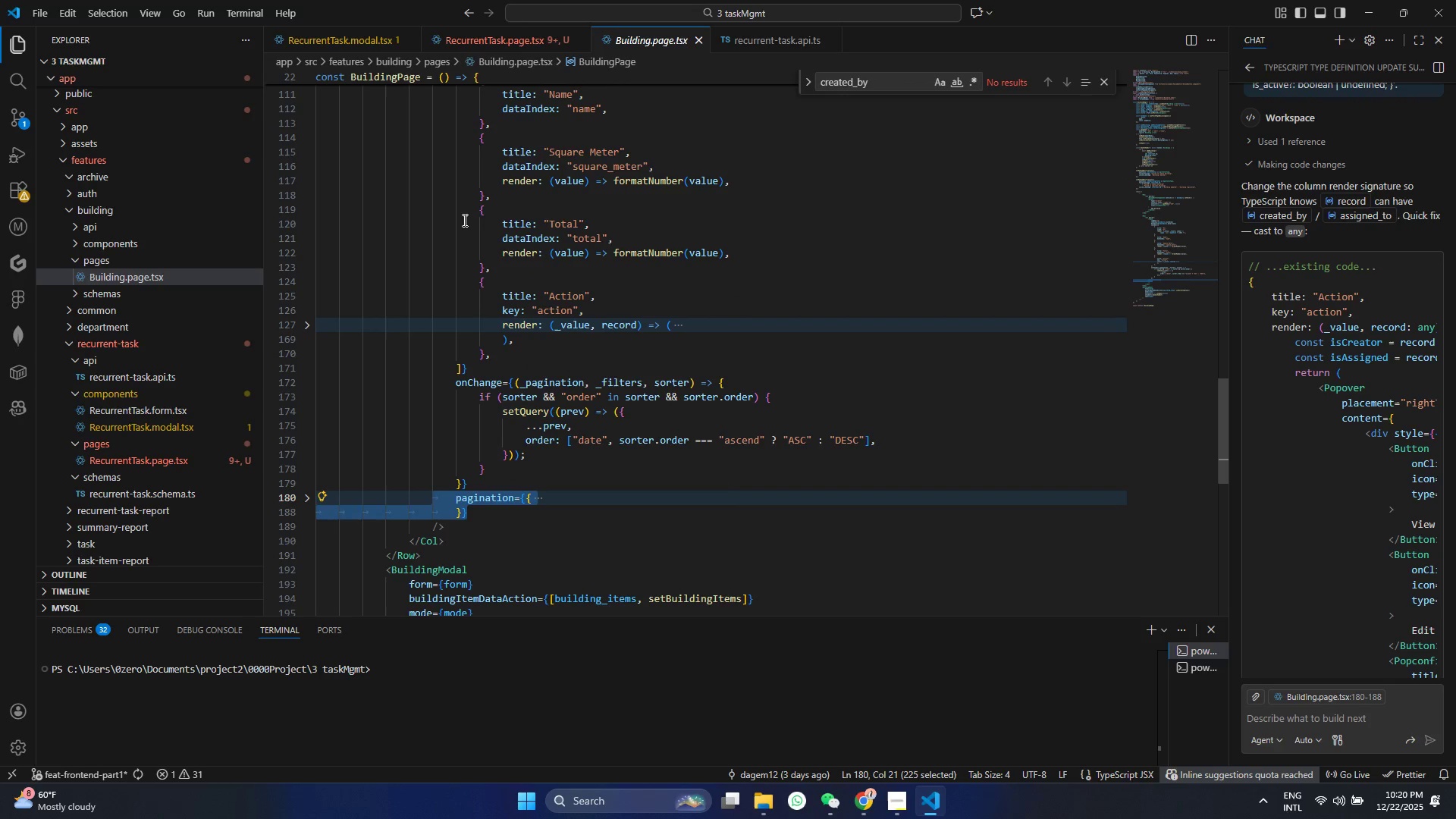 
key(Control+C)
 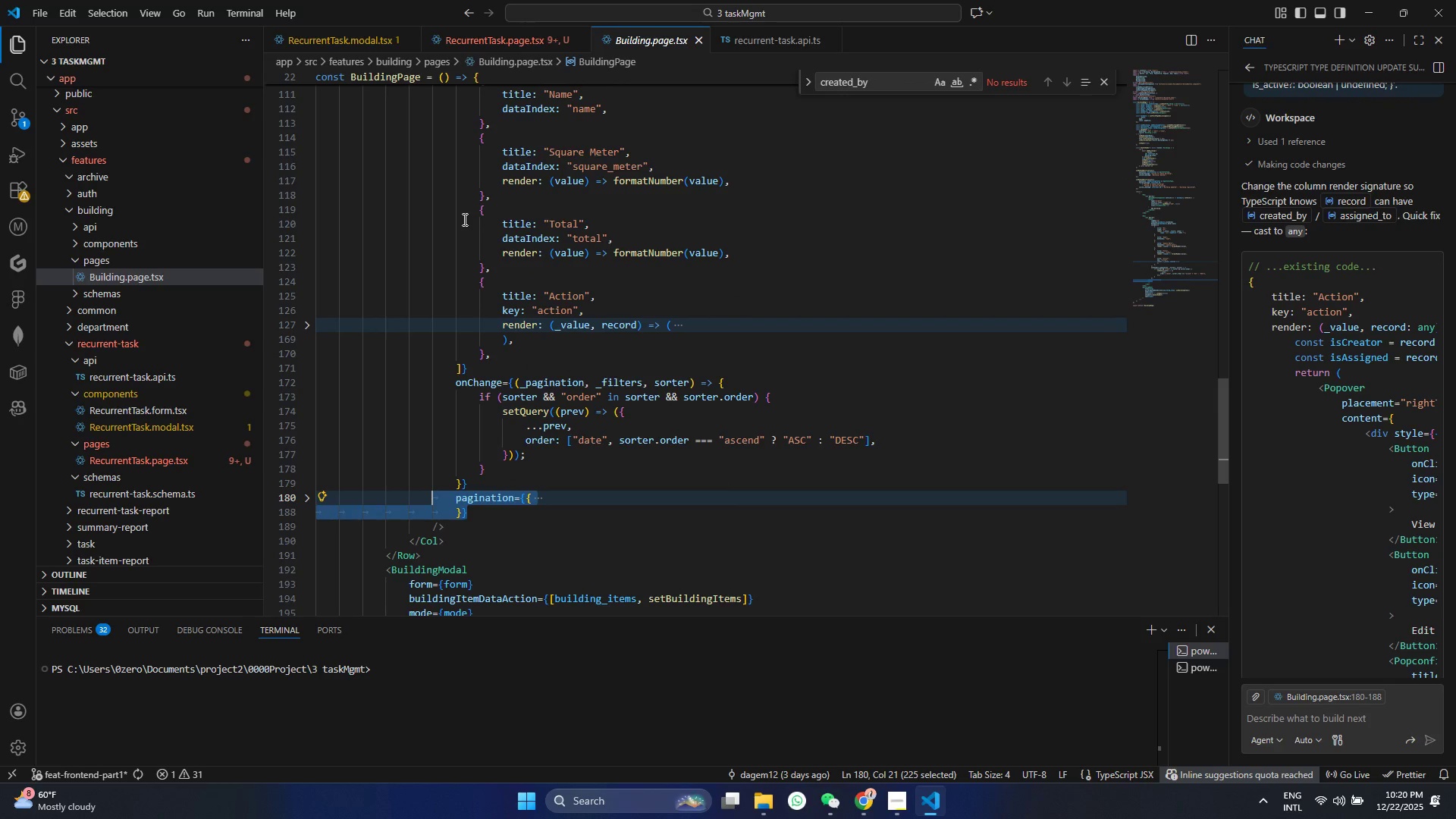 
scroll: coordinate [565, 233], scroll_direction: down, amount: 6.0
 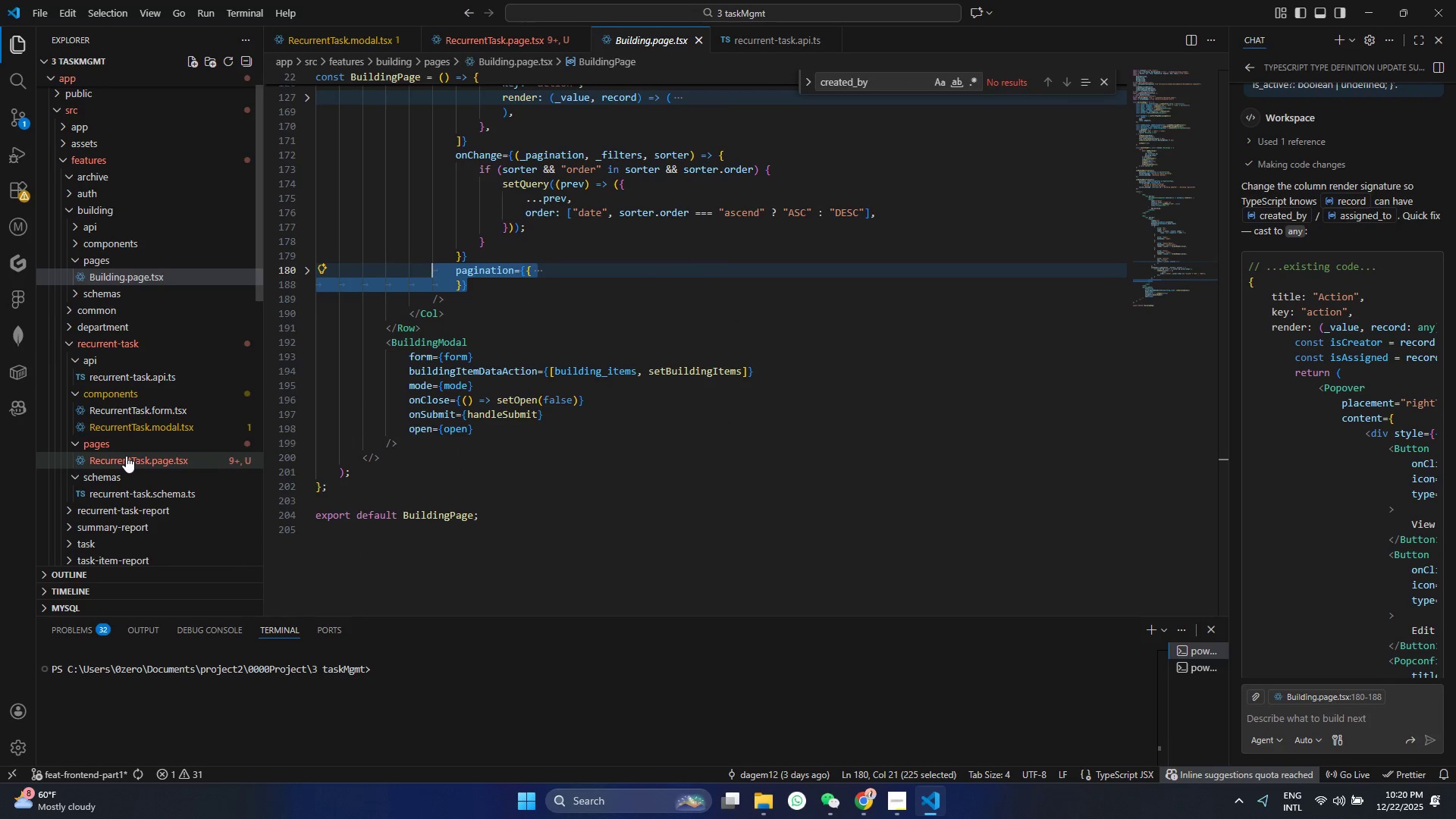 
left_click([126, 456])
 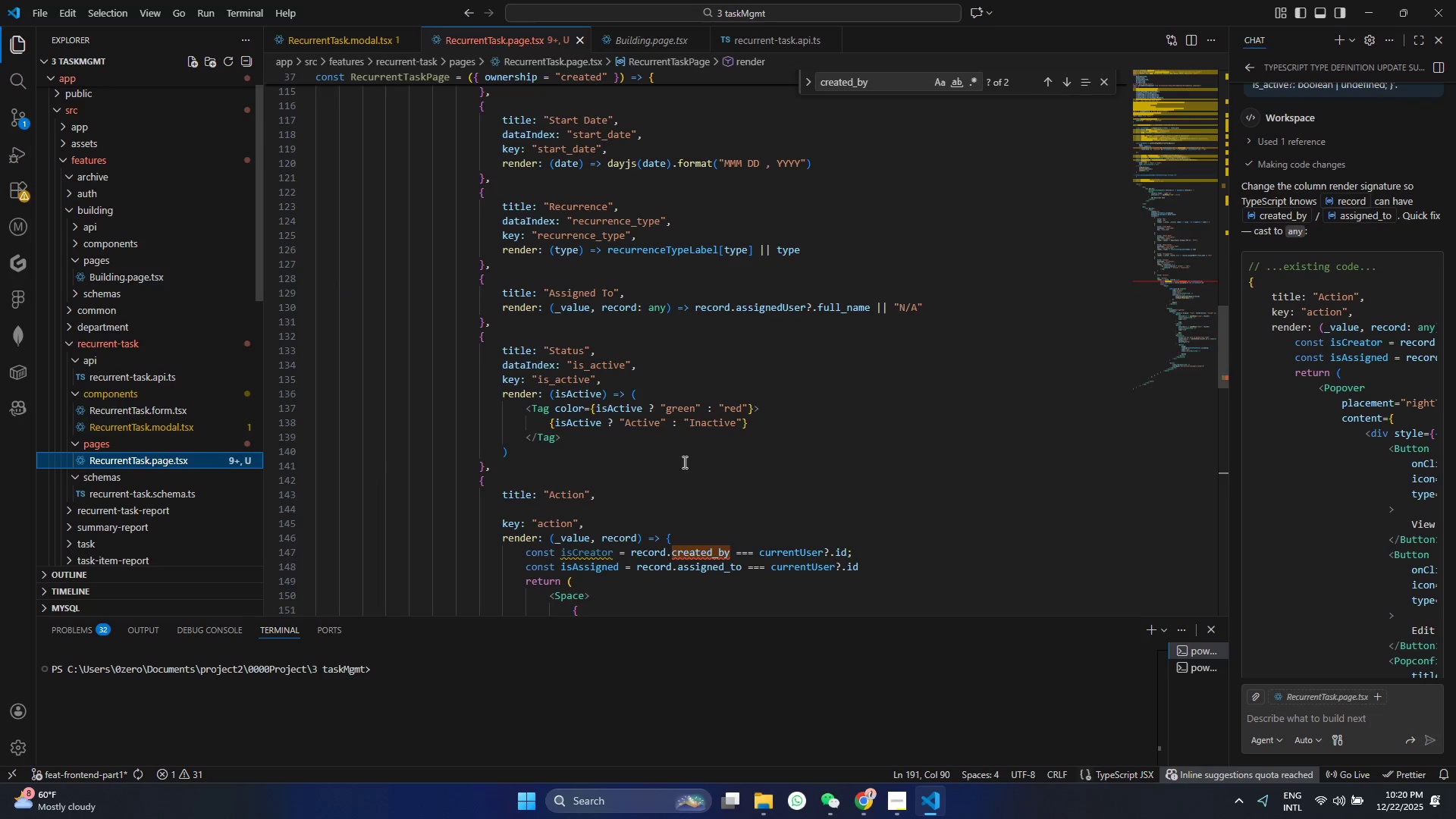 
scroll: coordinate [619, 250], scroll_direction: down, amount: 28.0
 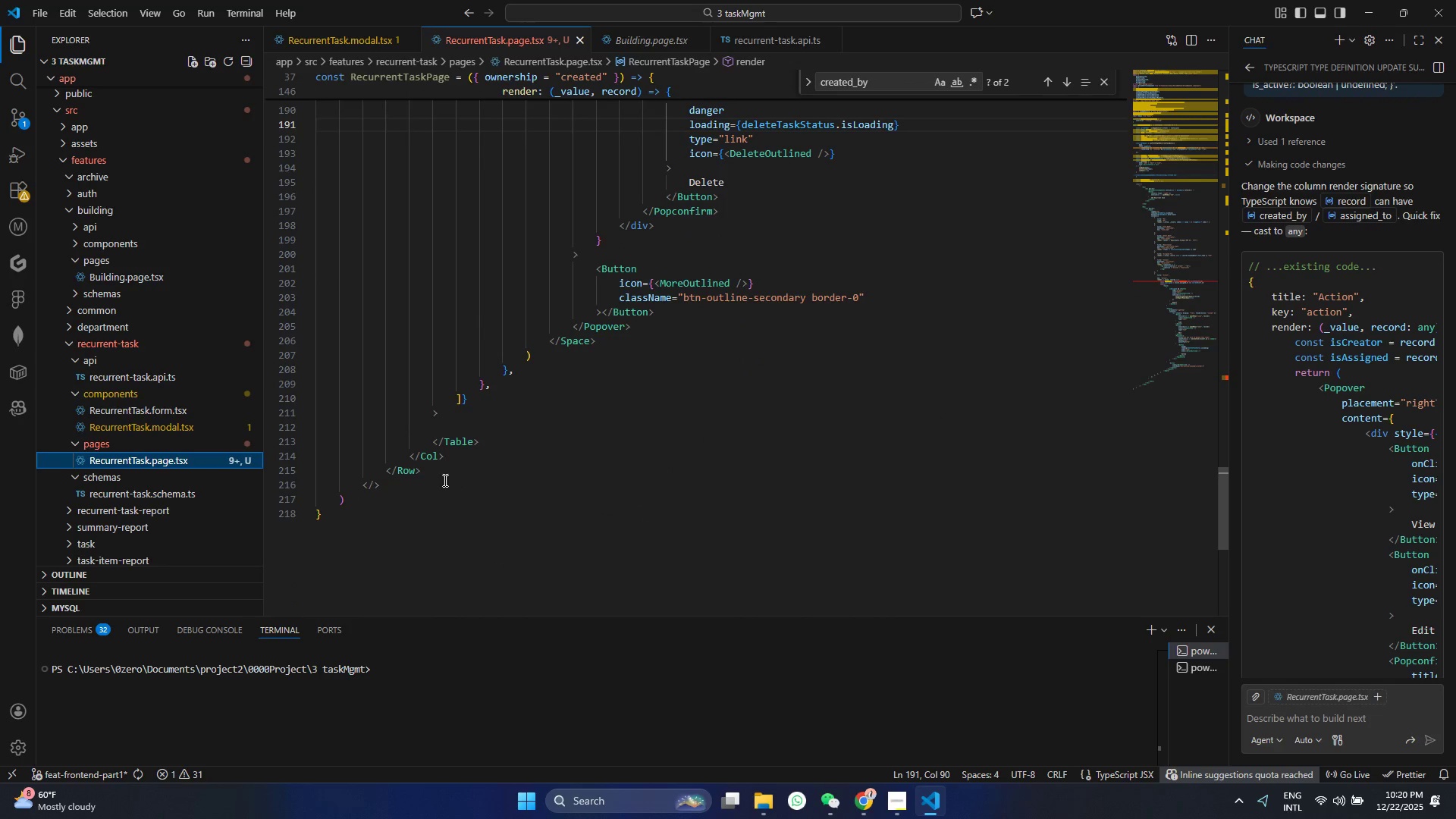 
left_click([431, 471])
 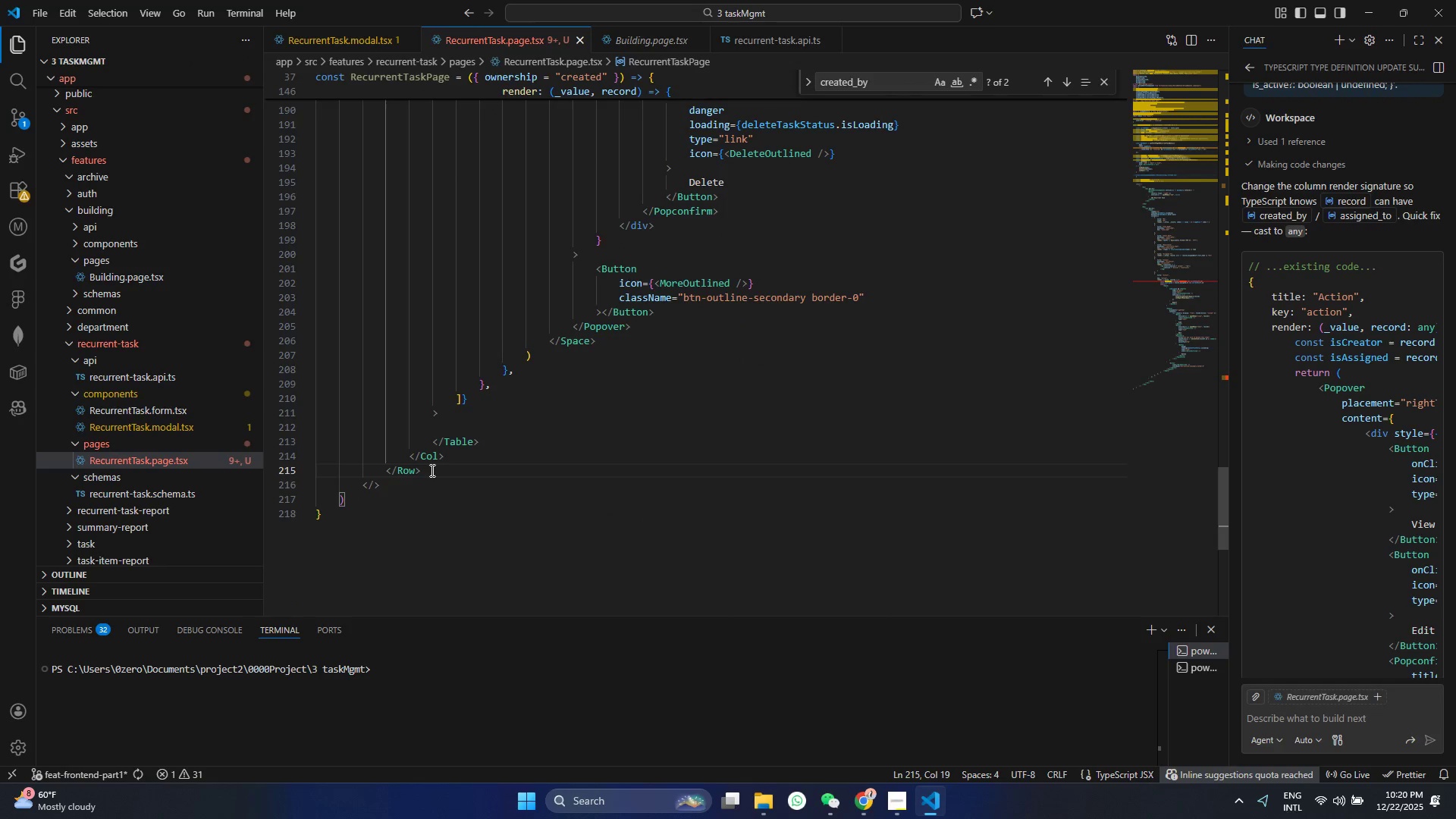 
wait(6.33)
 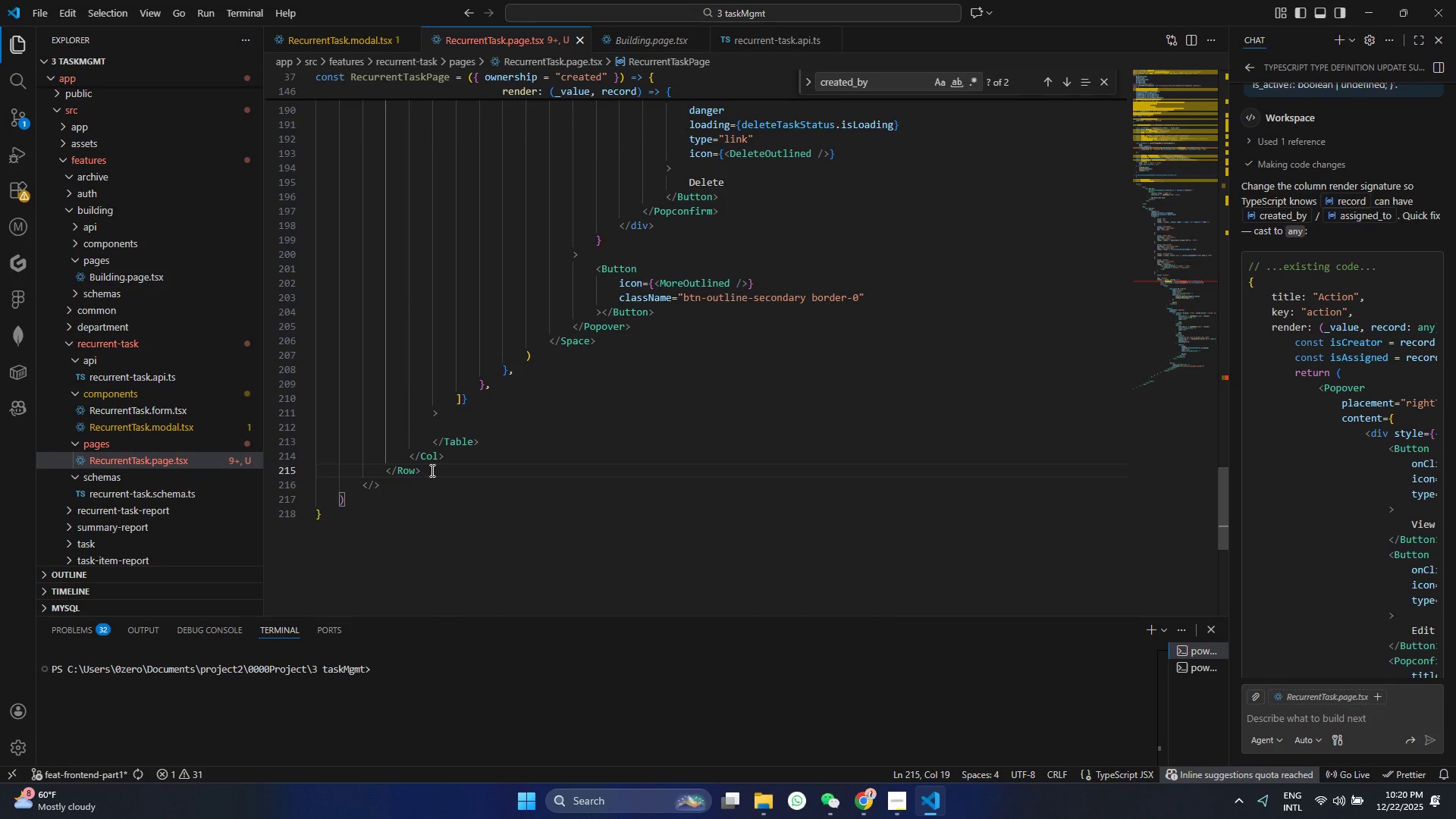 
left_click([474, 400])
 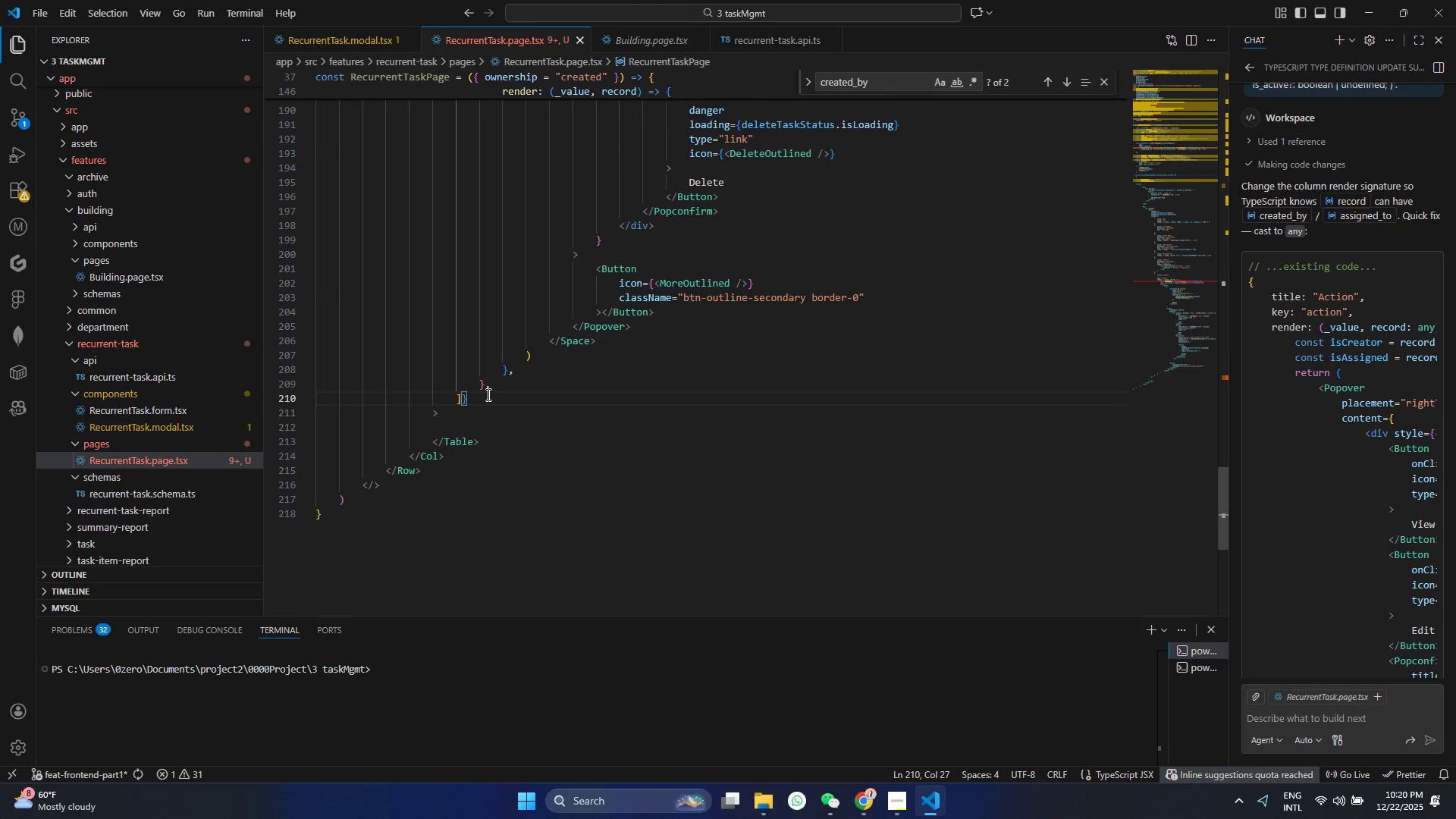 
scroll: coordinate [512, 412], scroll_direction: up, amount: 39.0
 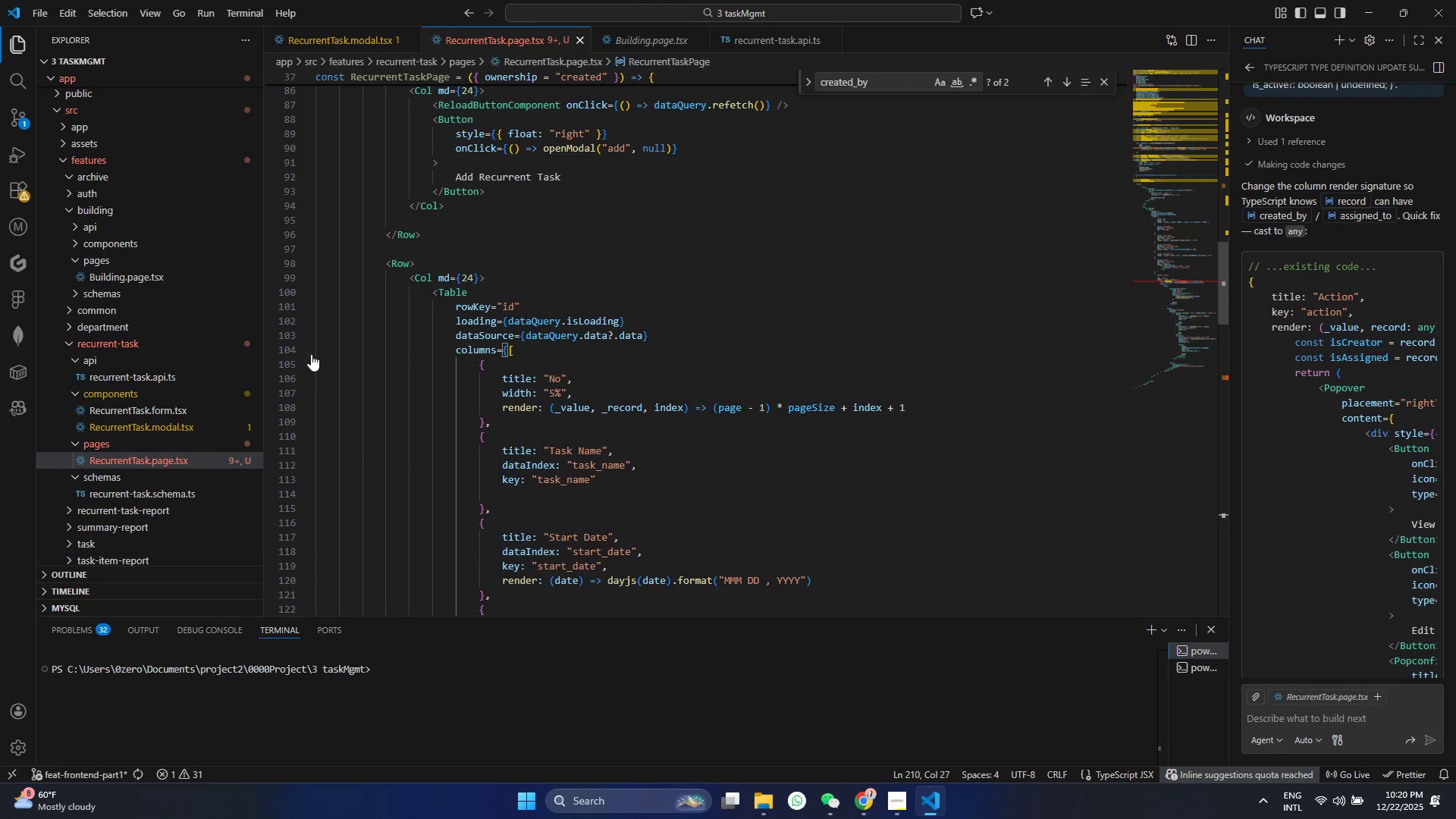 
left_click([309, 345])
 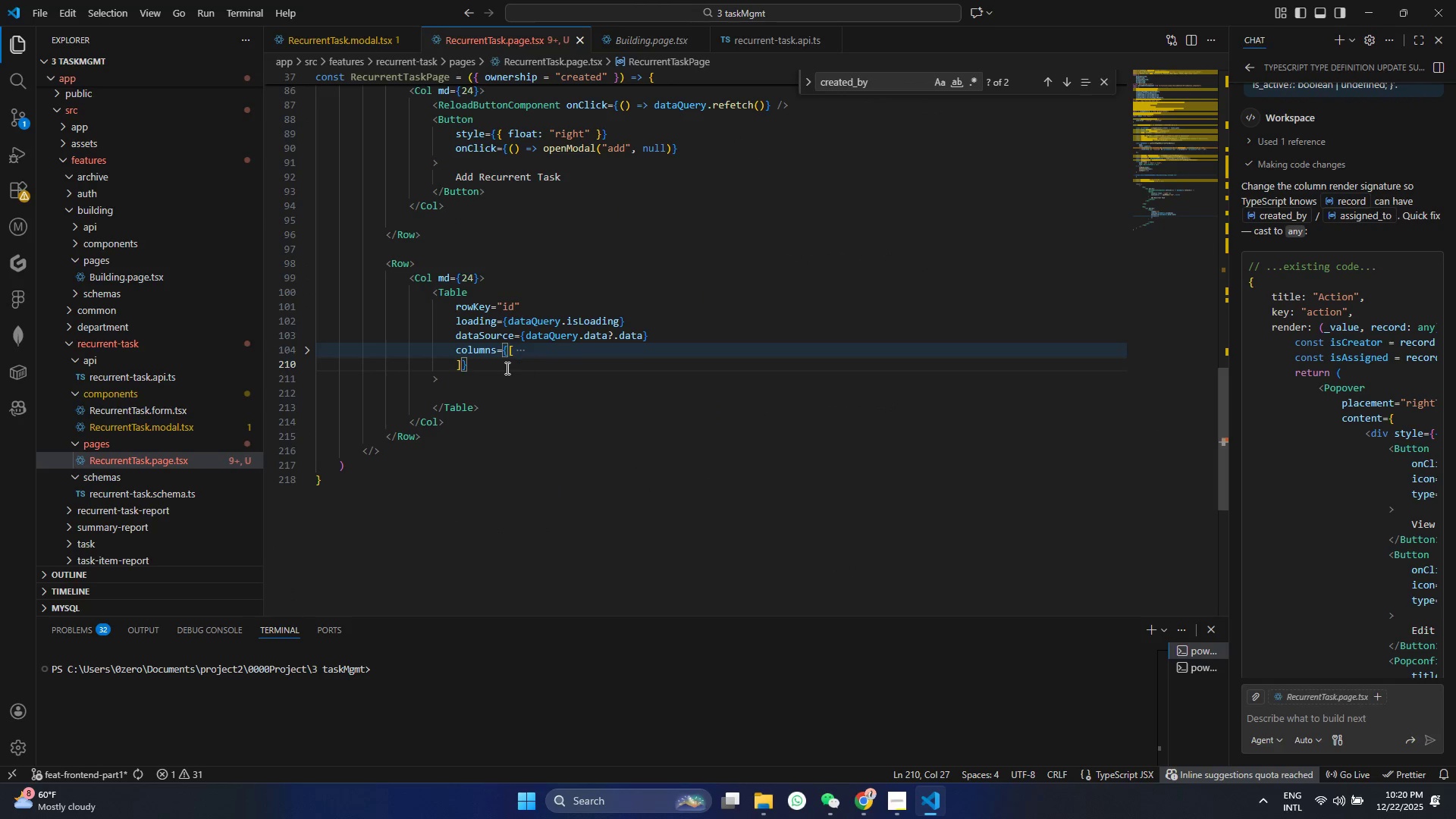 
left_click([492, 362])
 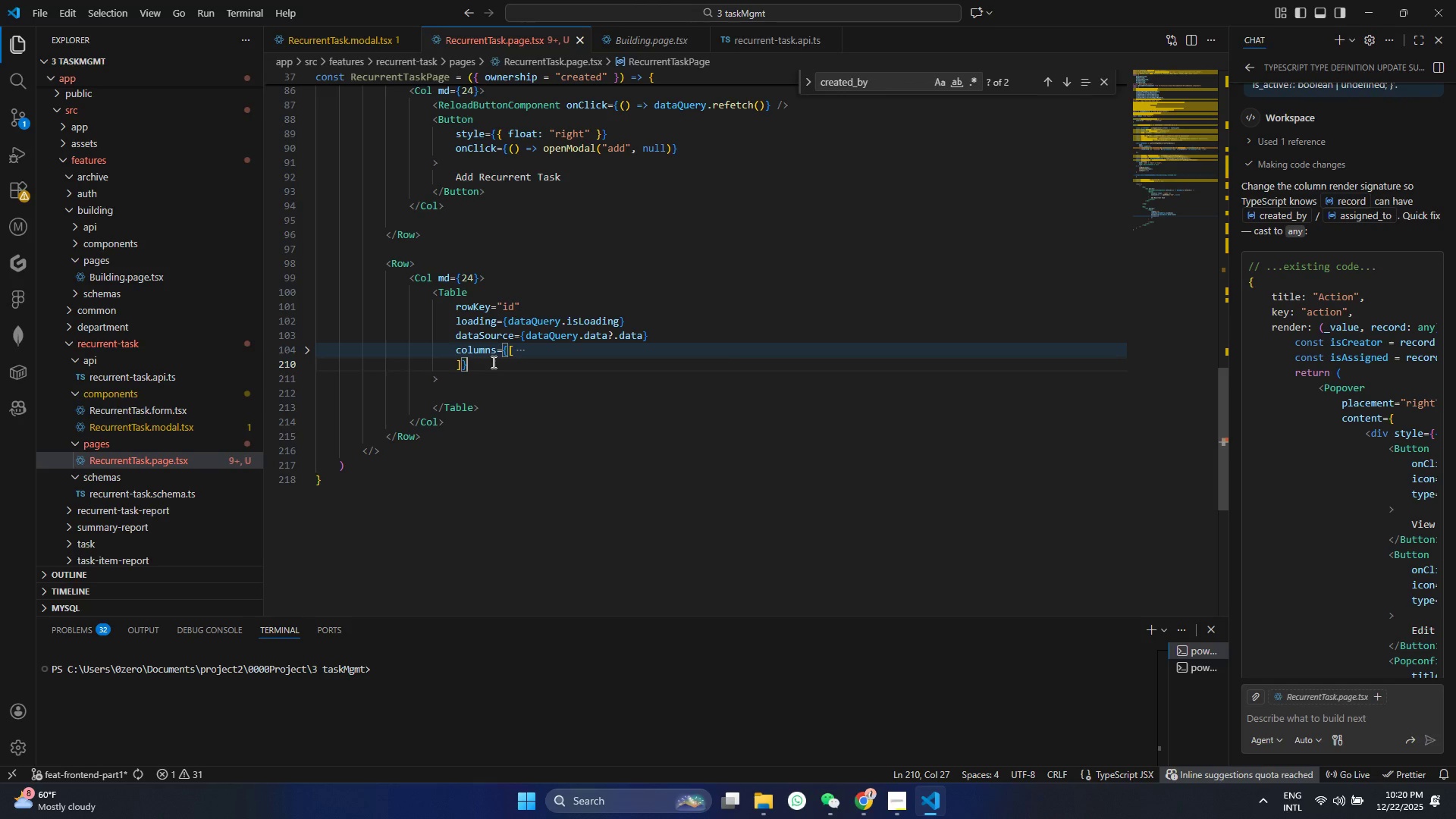 
key(Enter)
 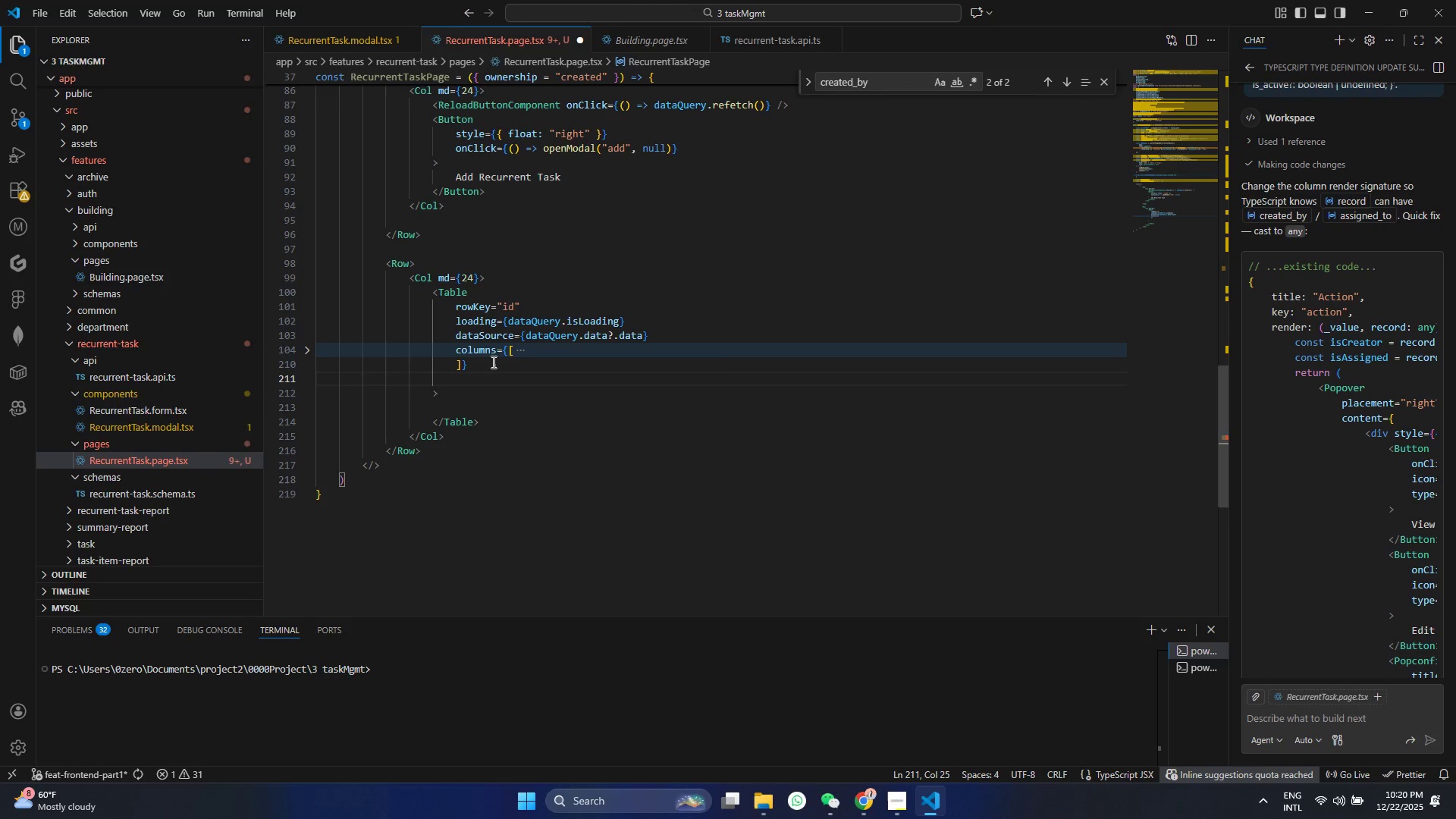 
type(pa)
 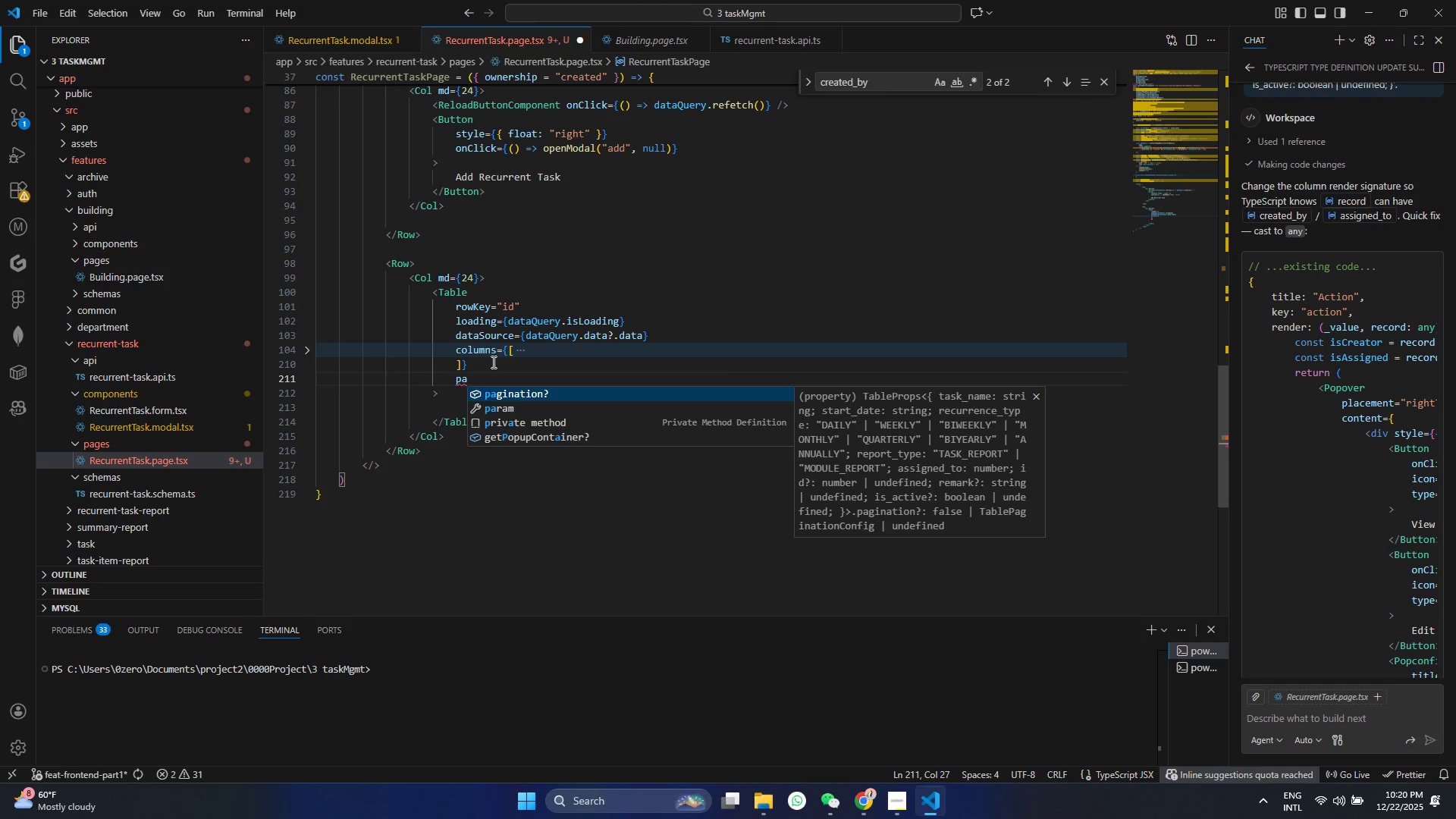 
key(Enter)
 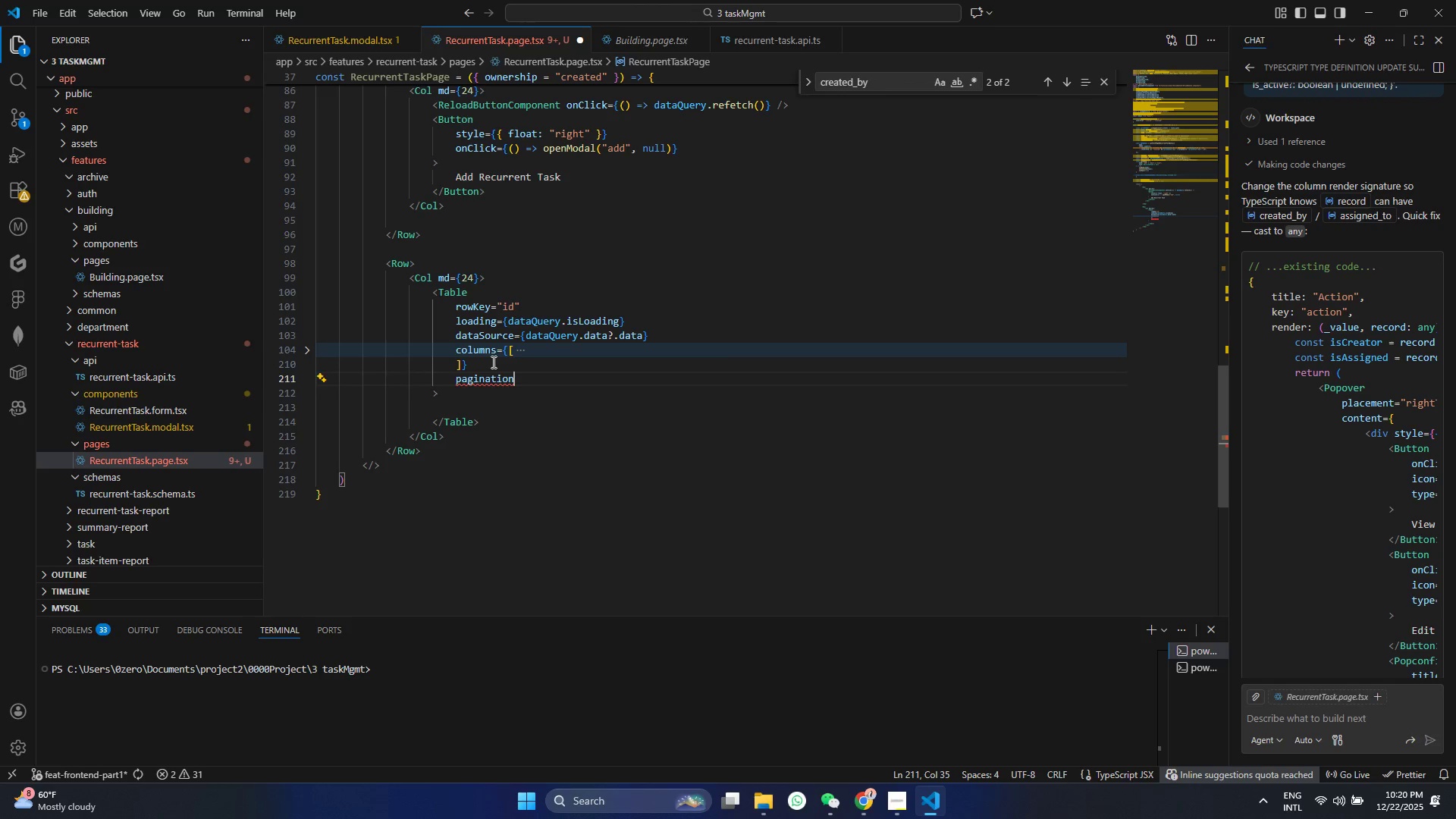 
key(Backspace)
 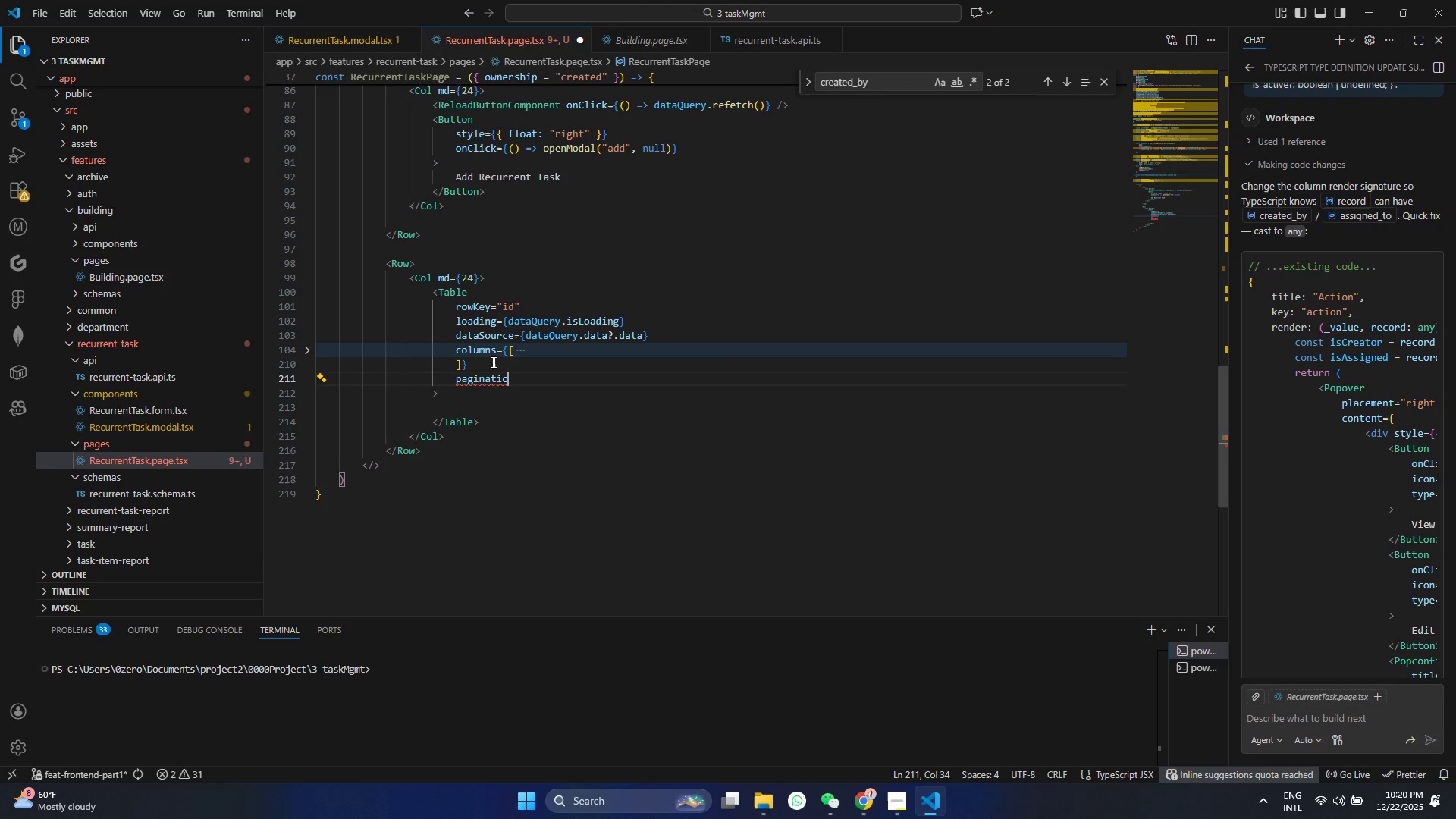 
key(Backspace)
 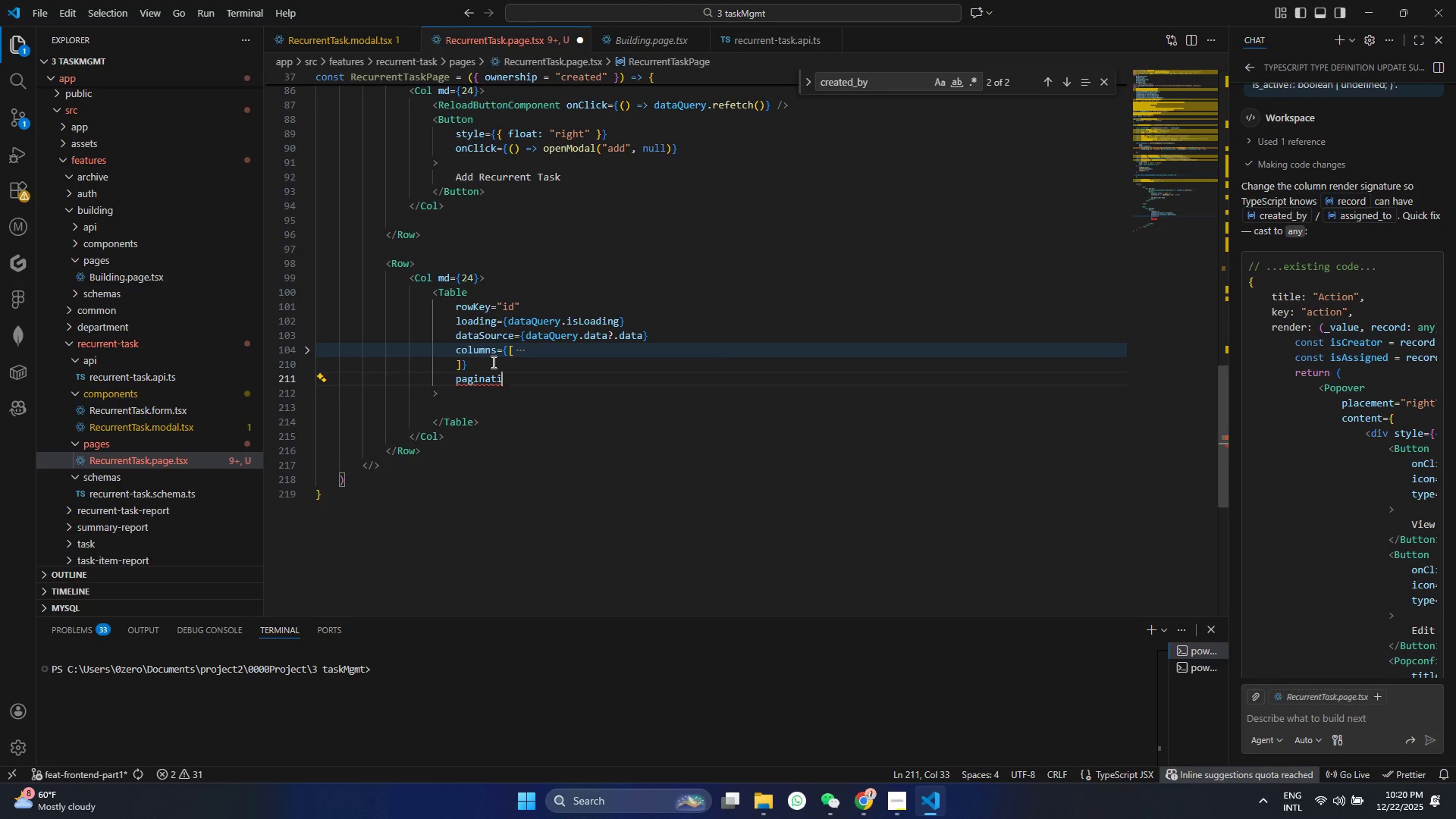 
key(Backspace)
 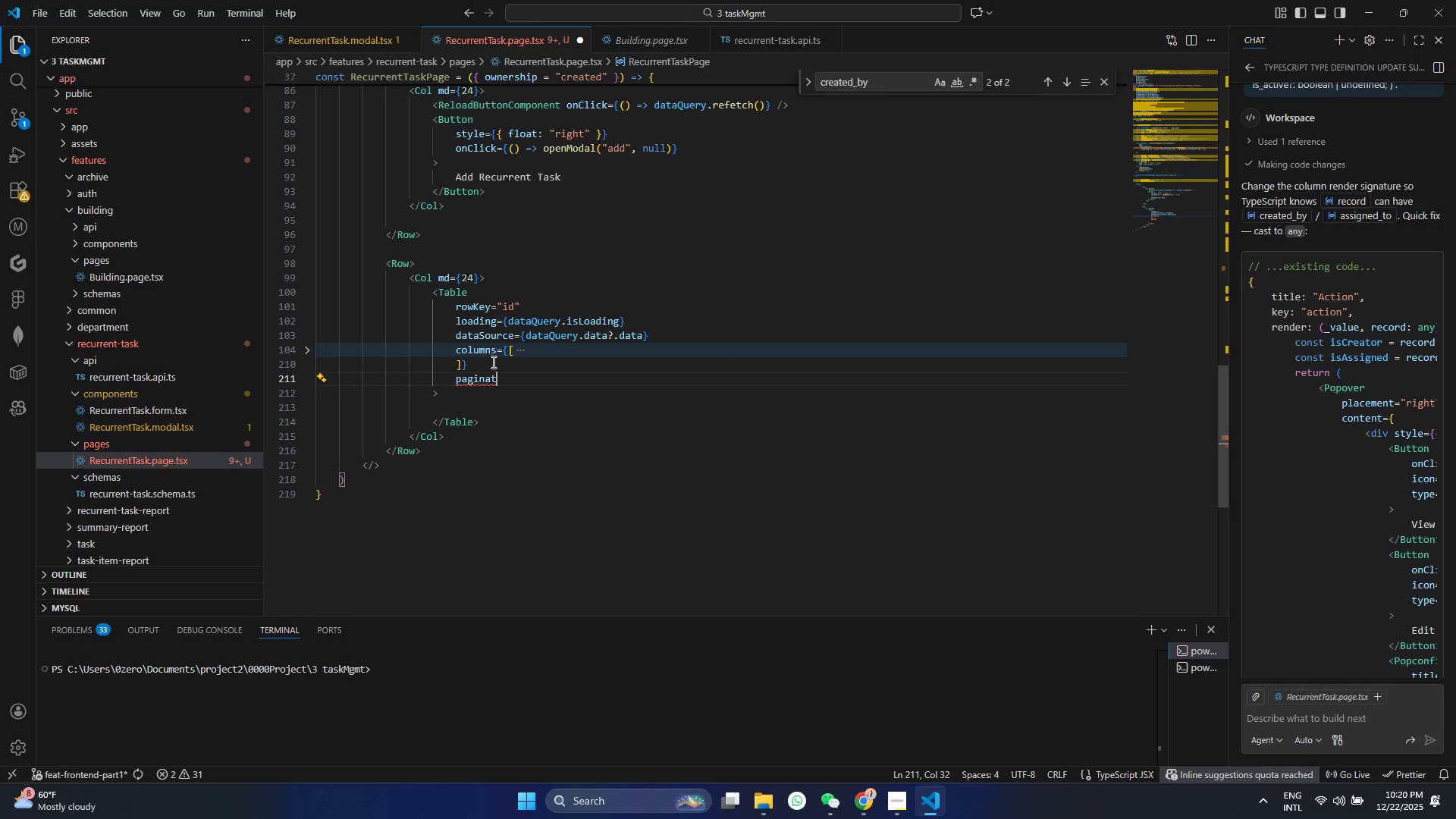 
key(Backspace)
 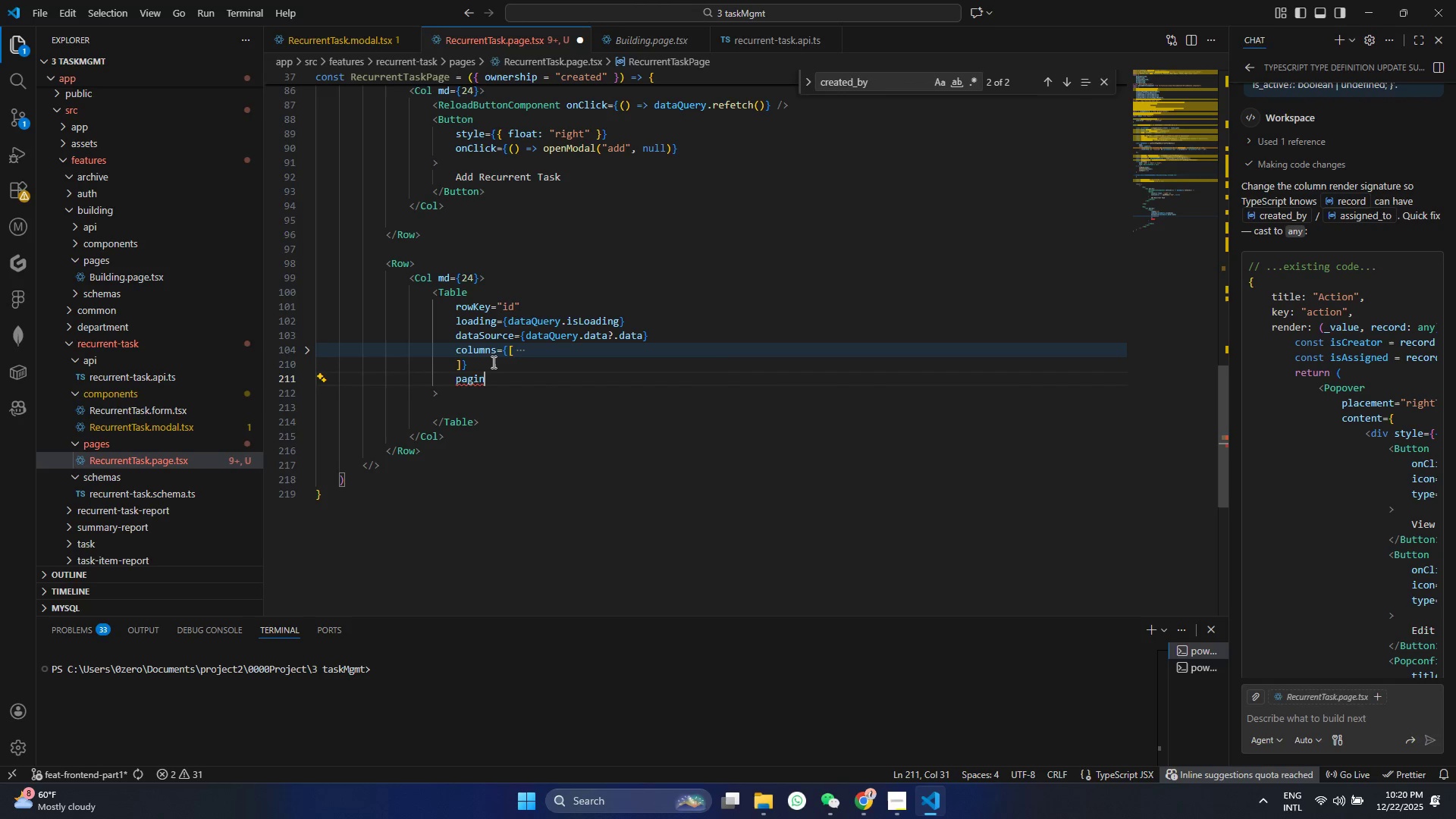 
key(Backspace)
 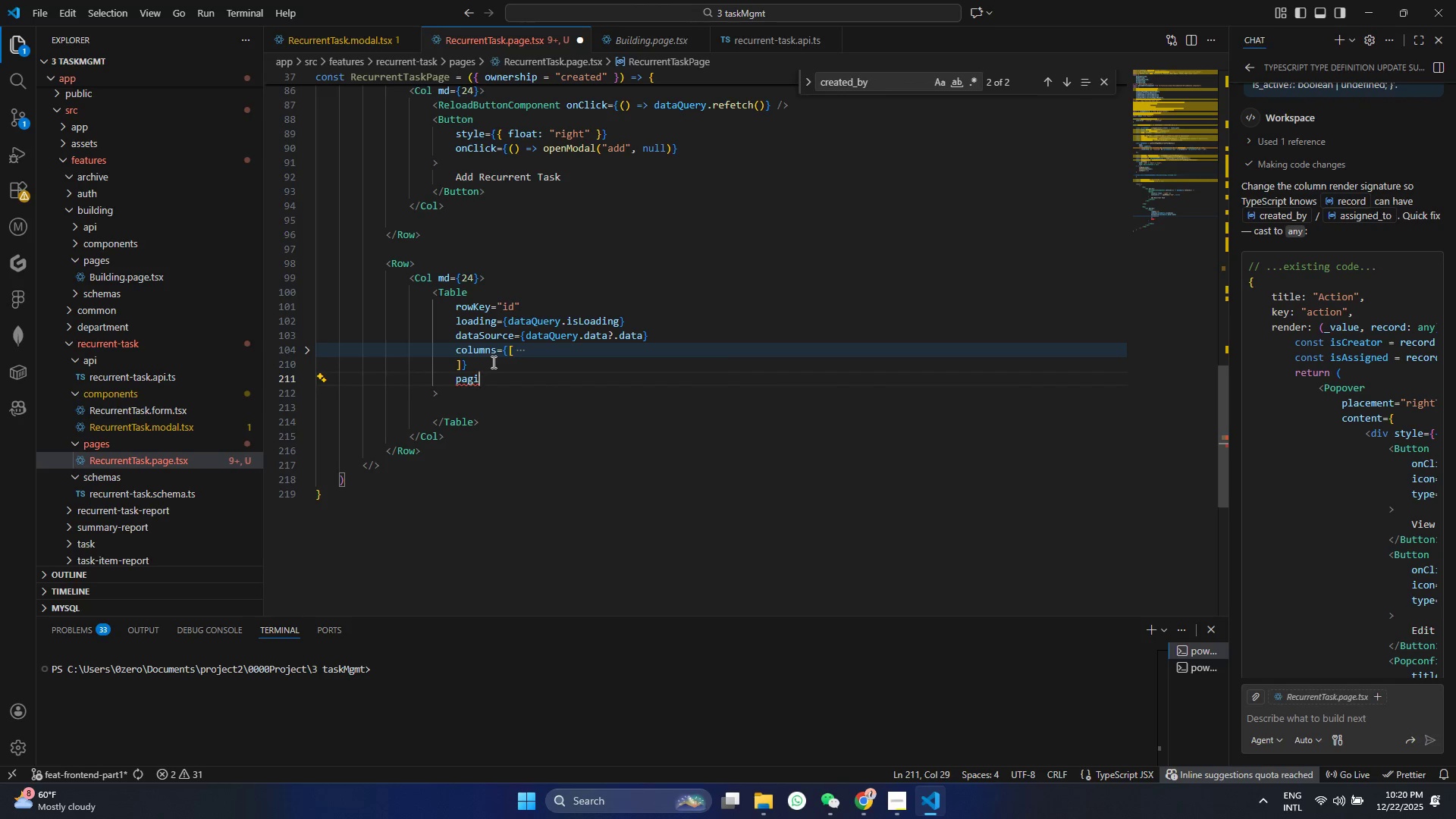 
key(Backspace)
 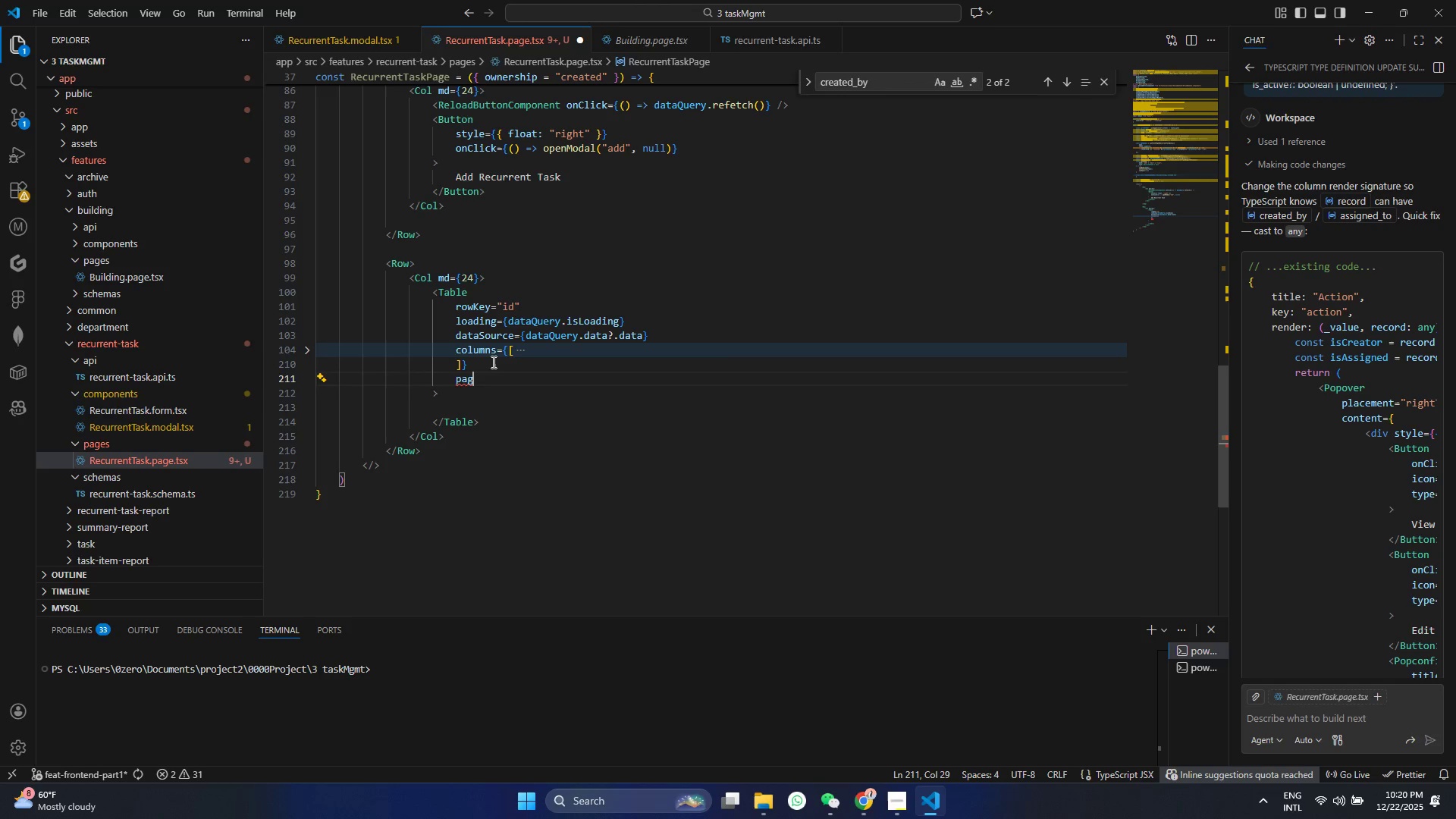 
key(Backspace)
 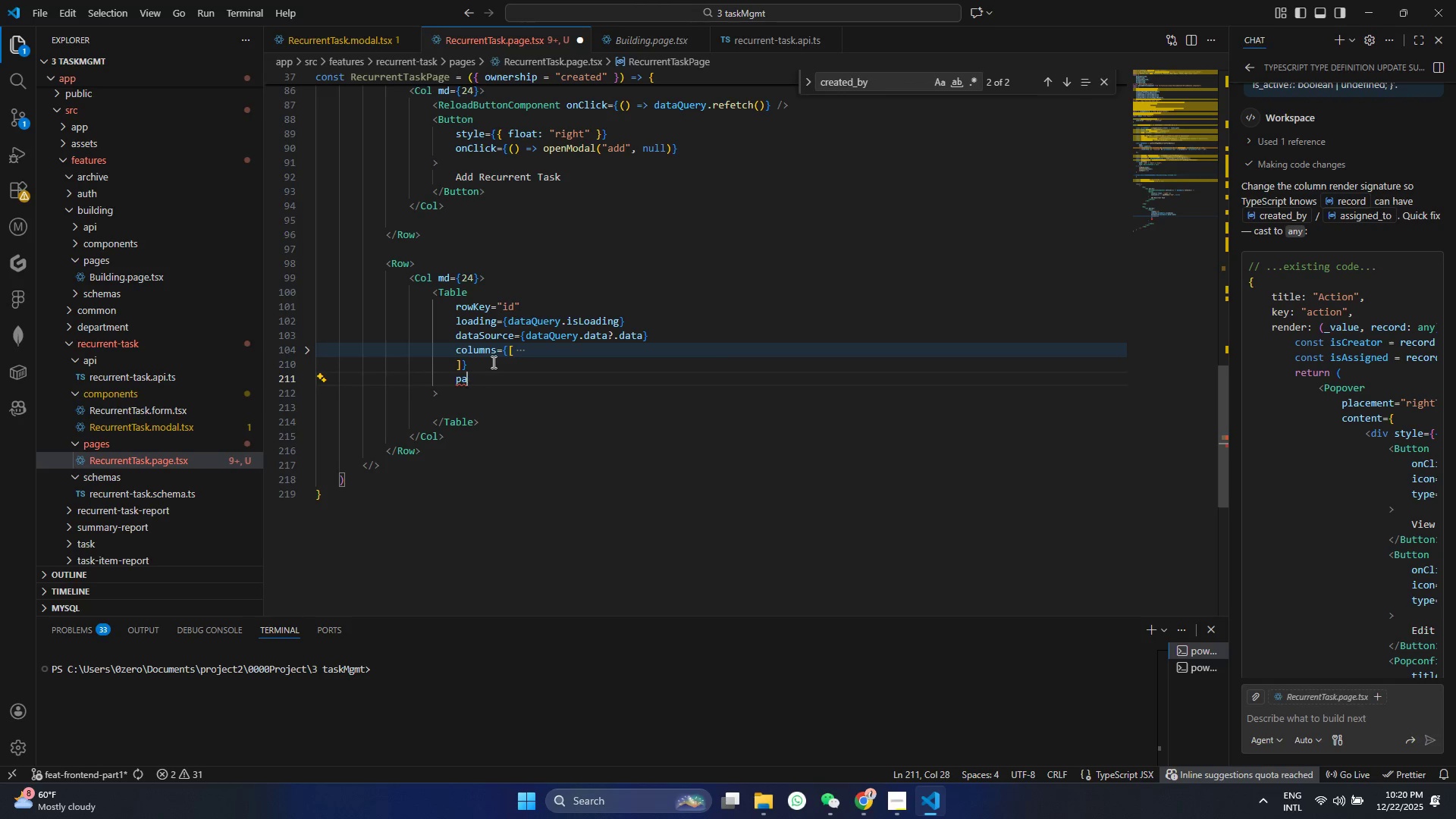 
key(Backspace)
 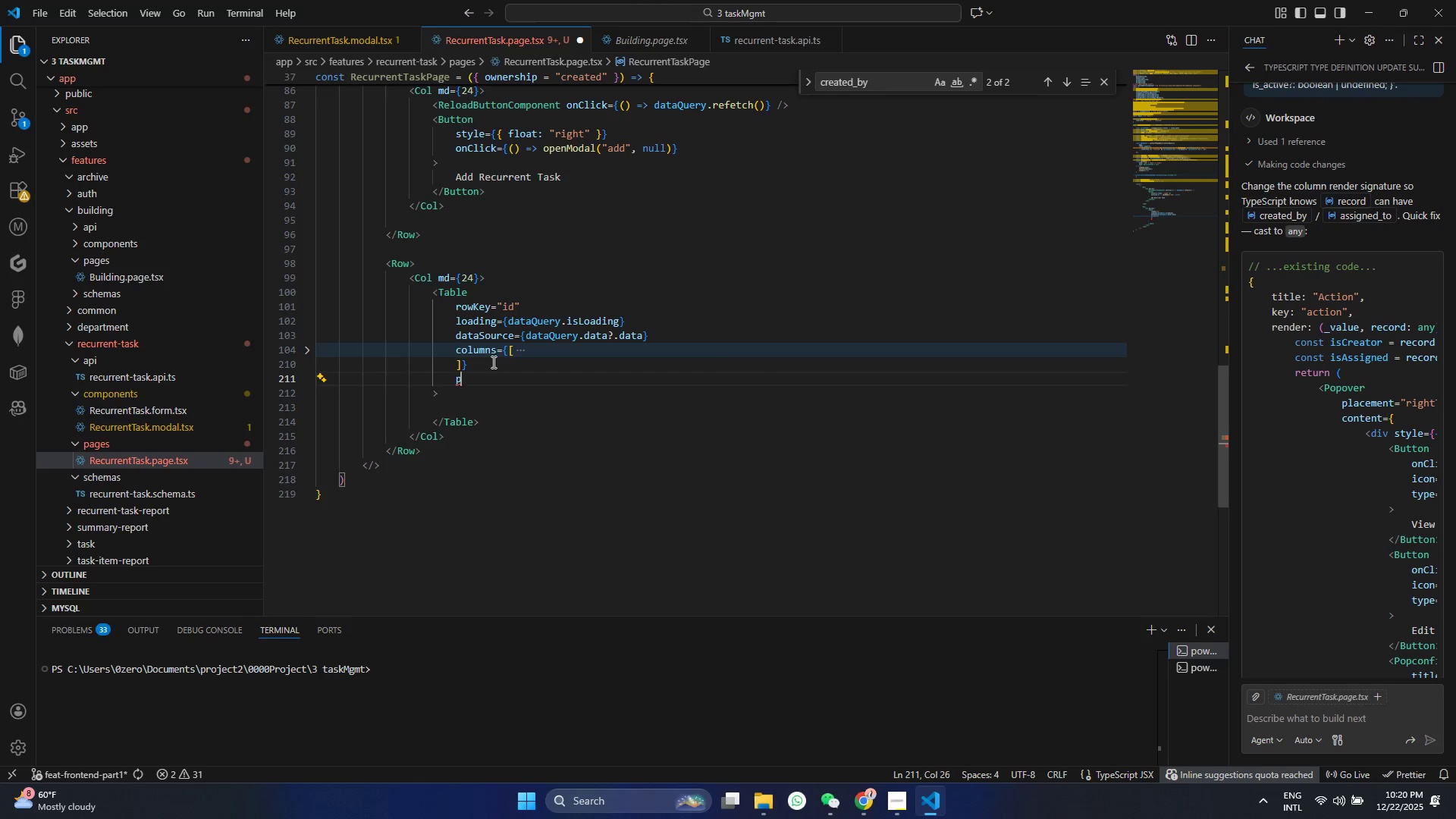 
key(Backspace)
 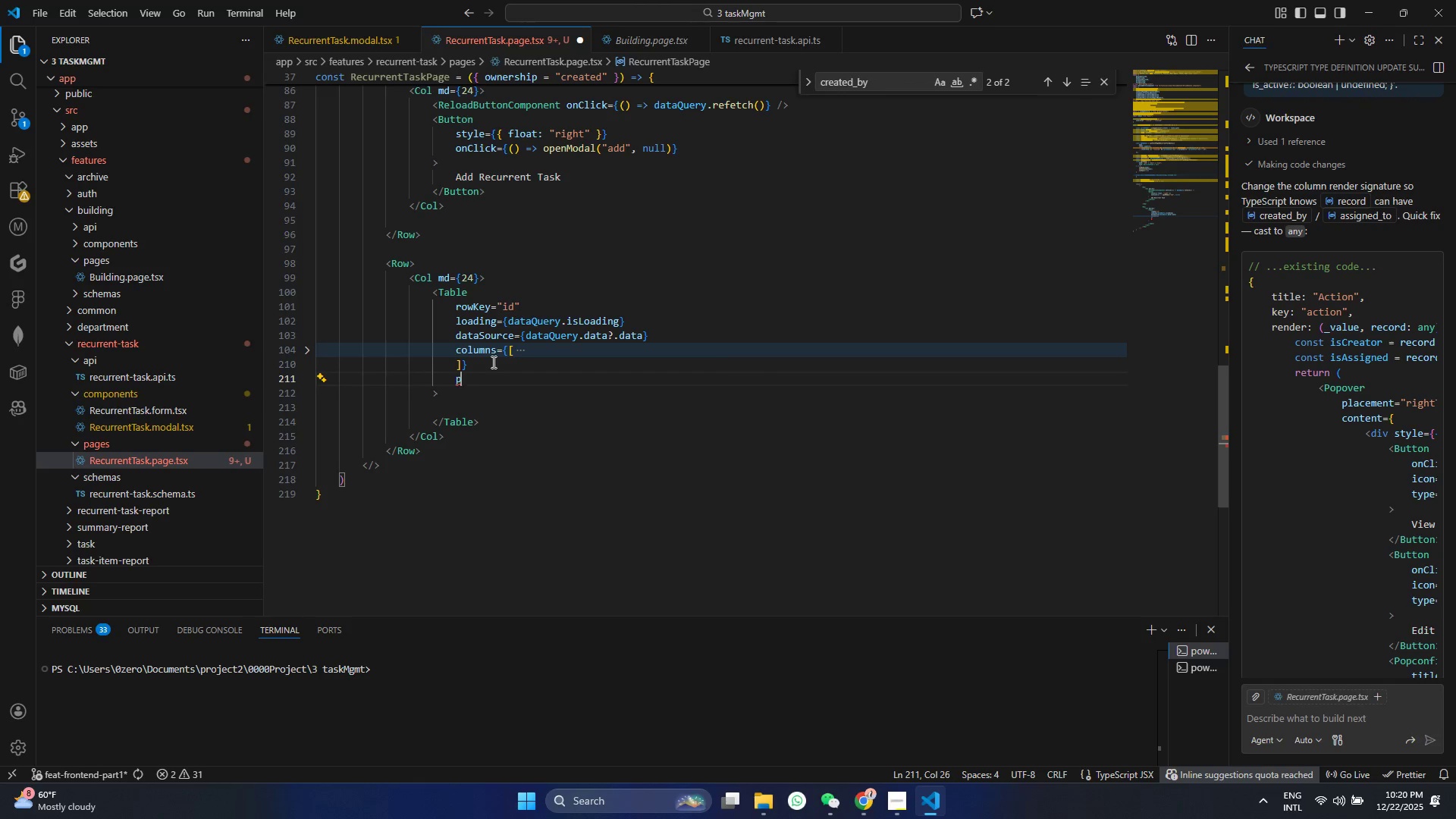 
key(Backspace)
 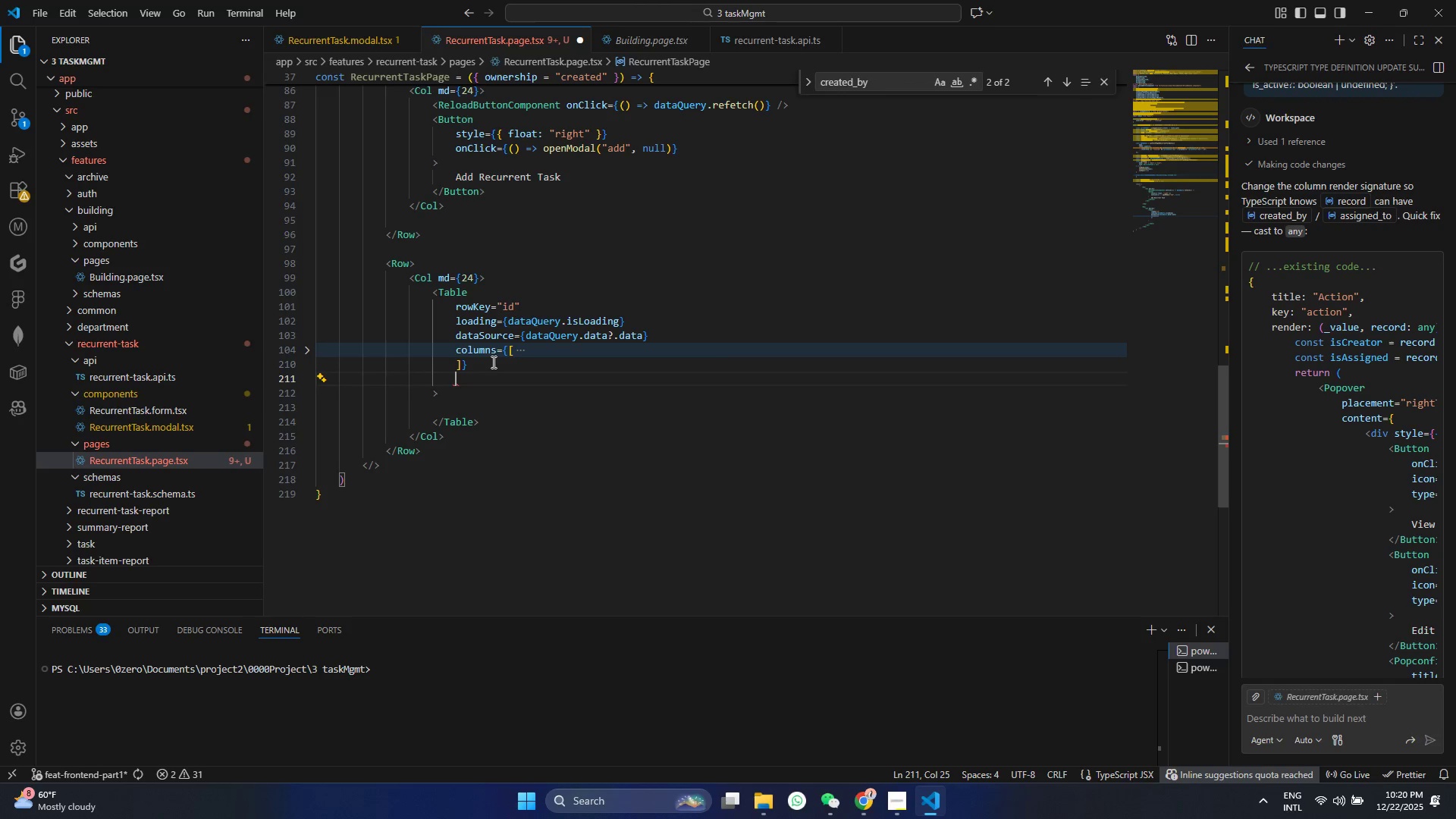 
key(Control+ControlLeft)
 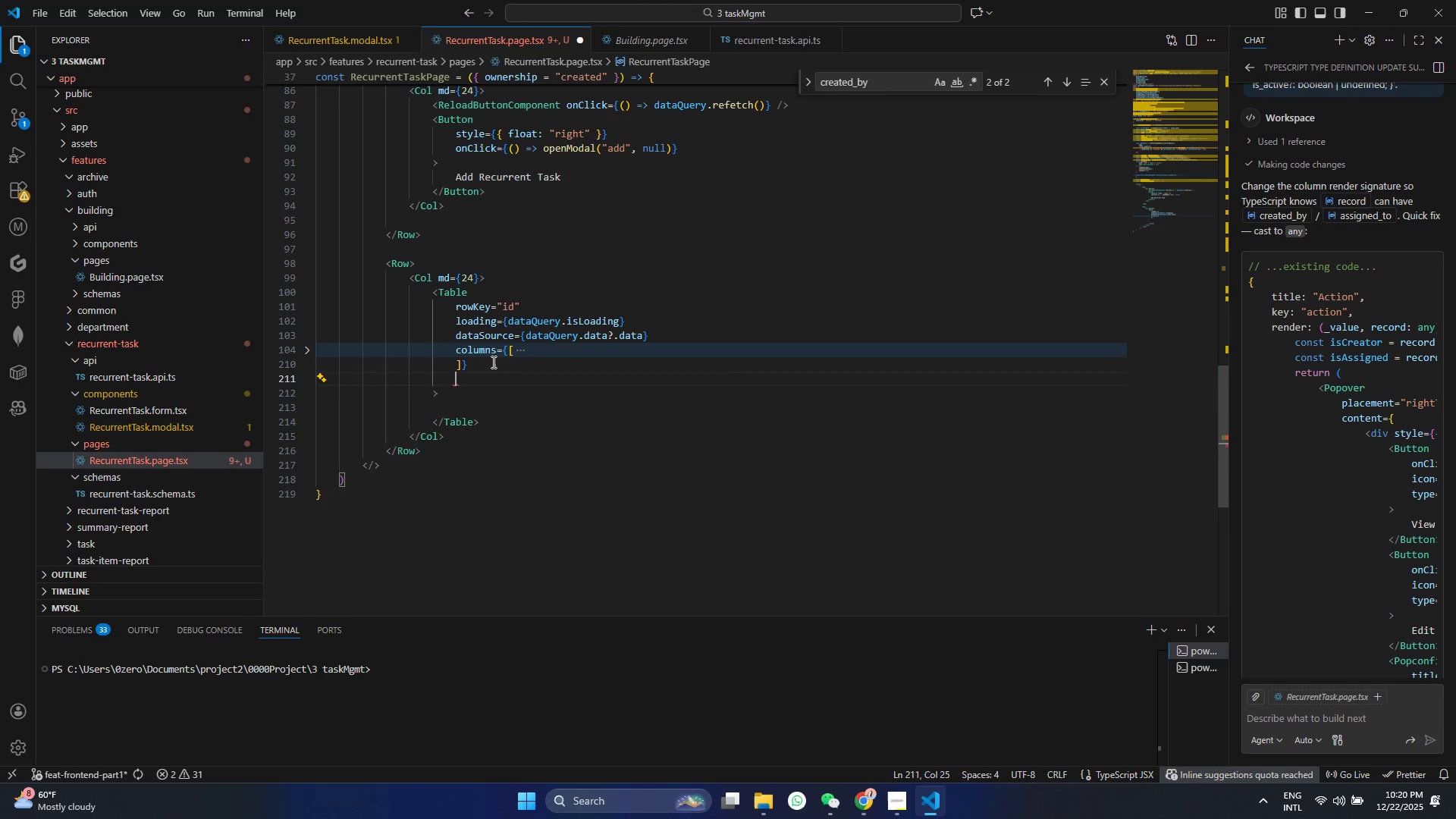 
key(Control+V)
 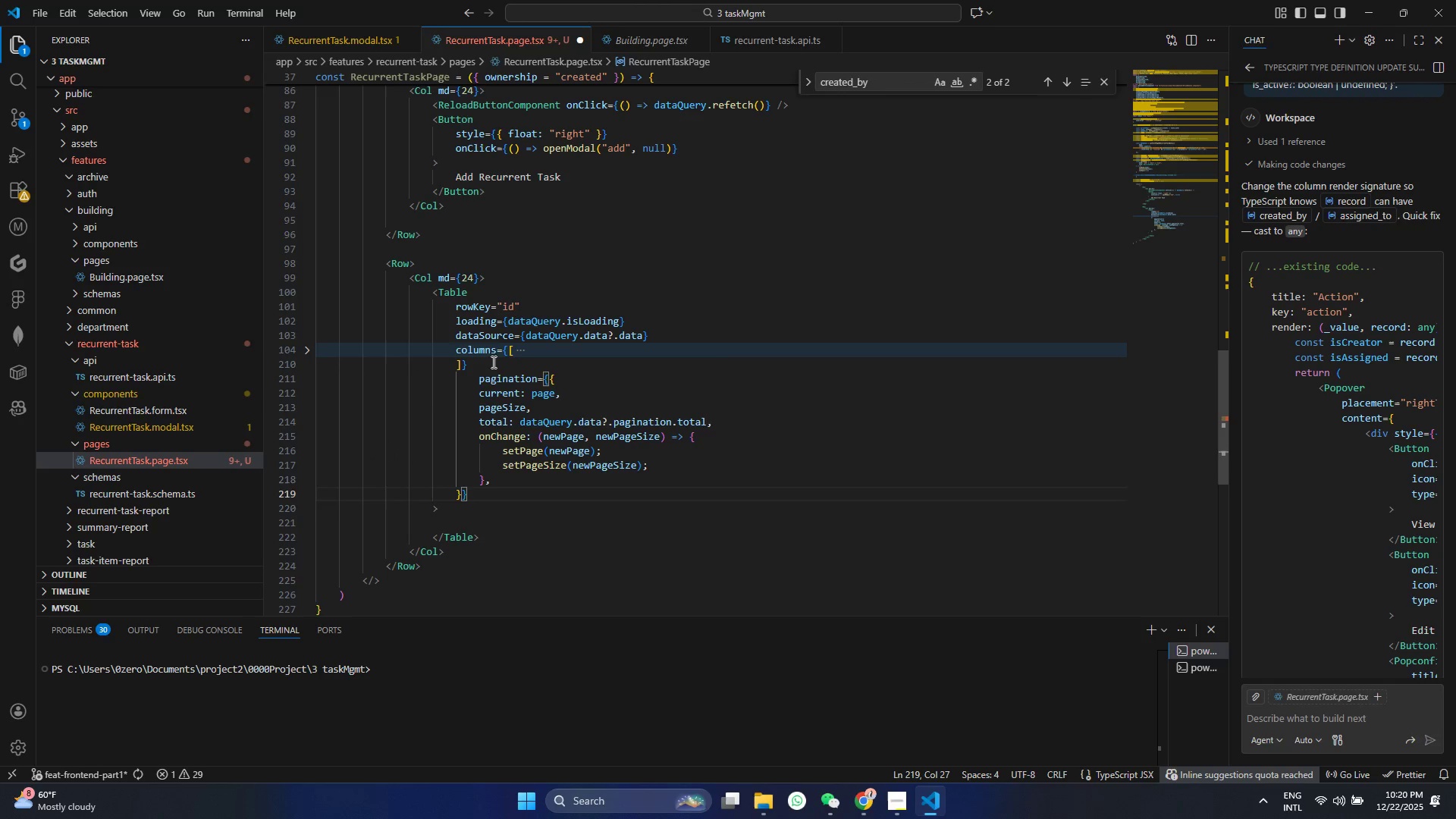 
left_click([480, 384])
 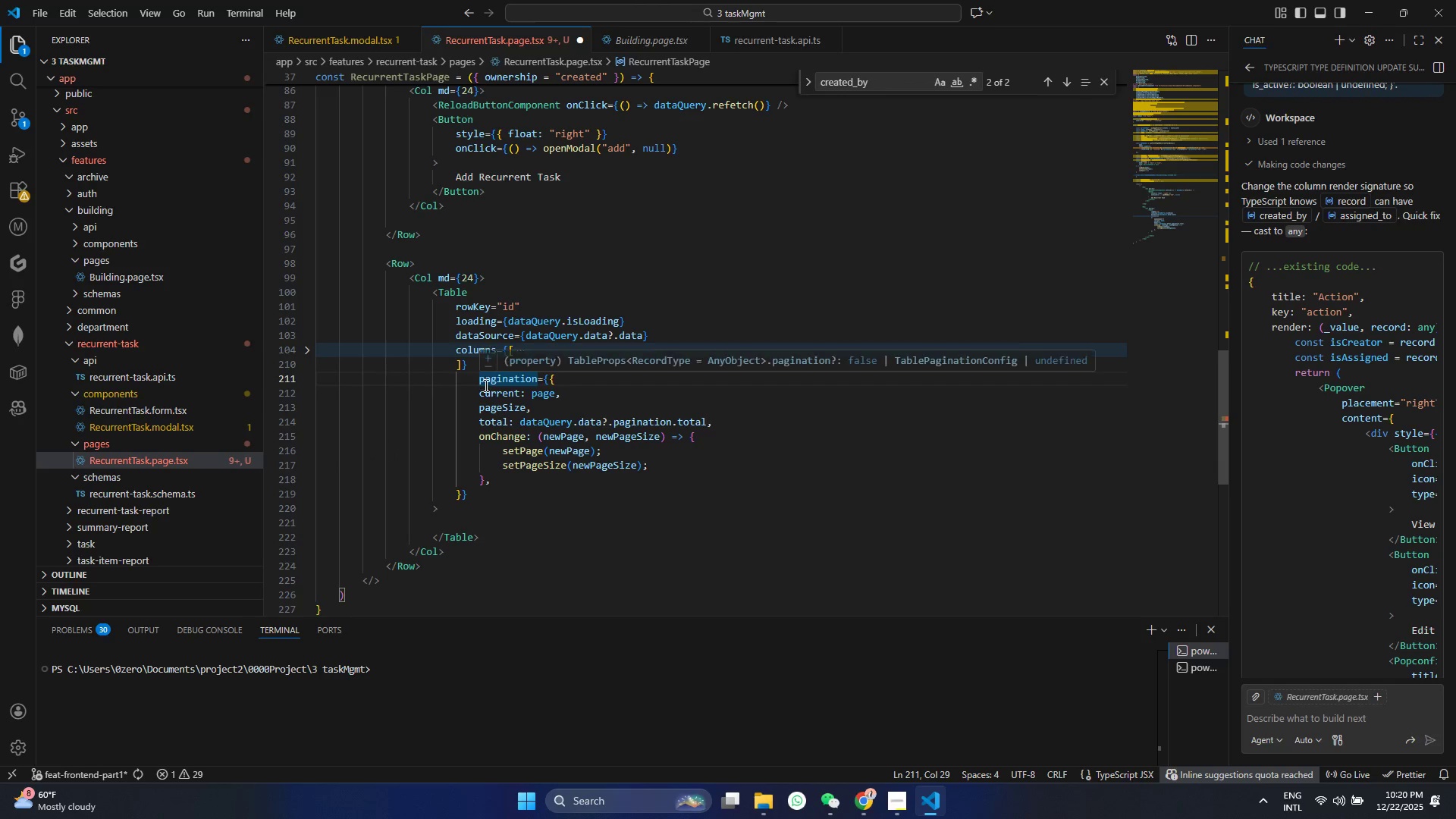 
key(Control+ControlLeft)
 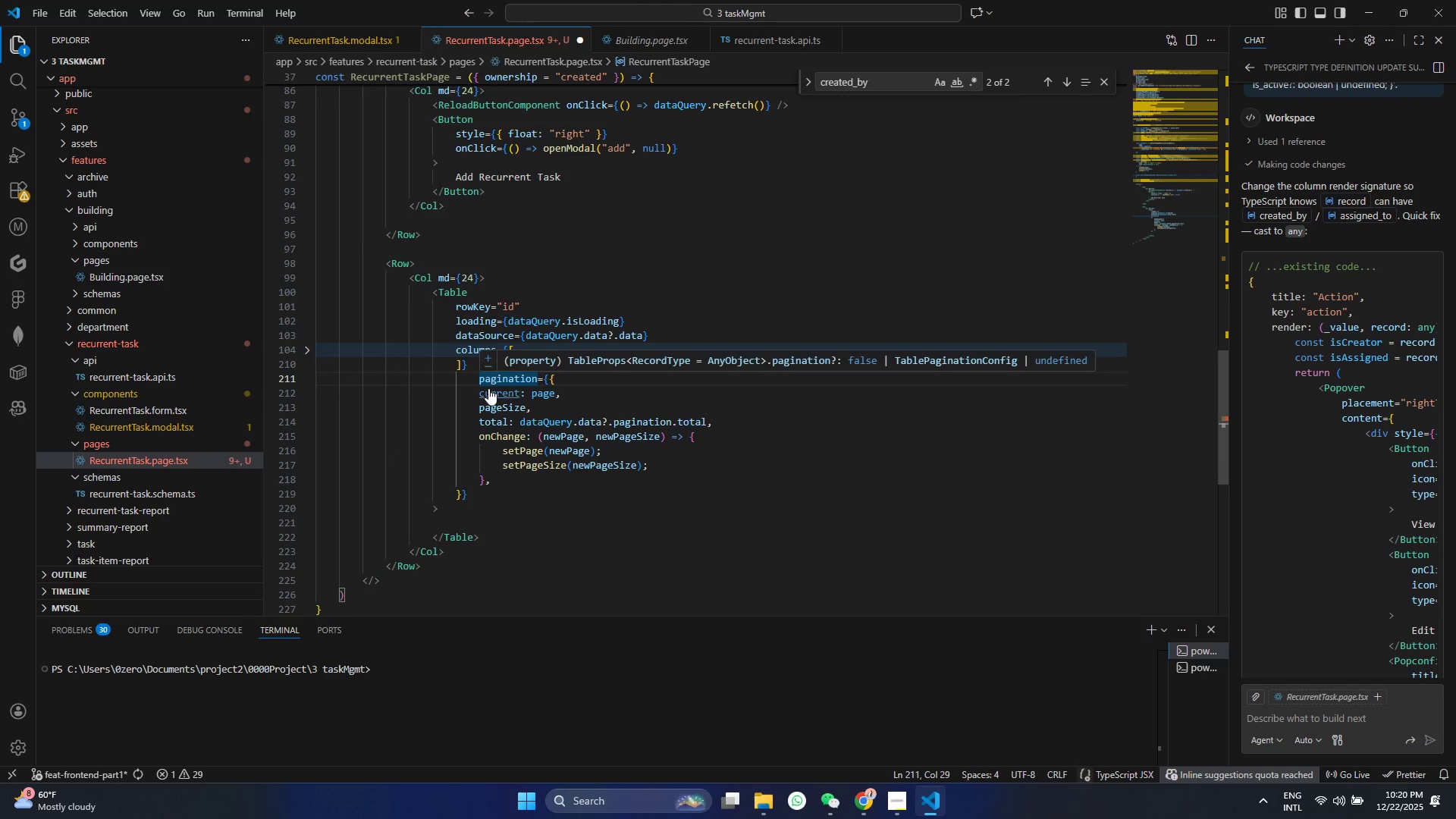 
key(Control+A)
 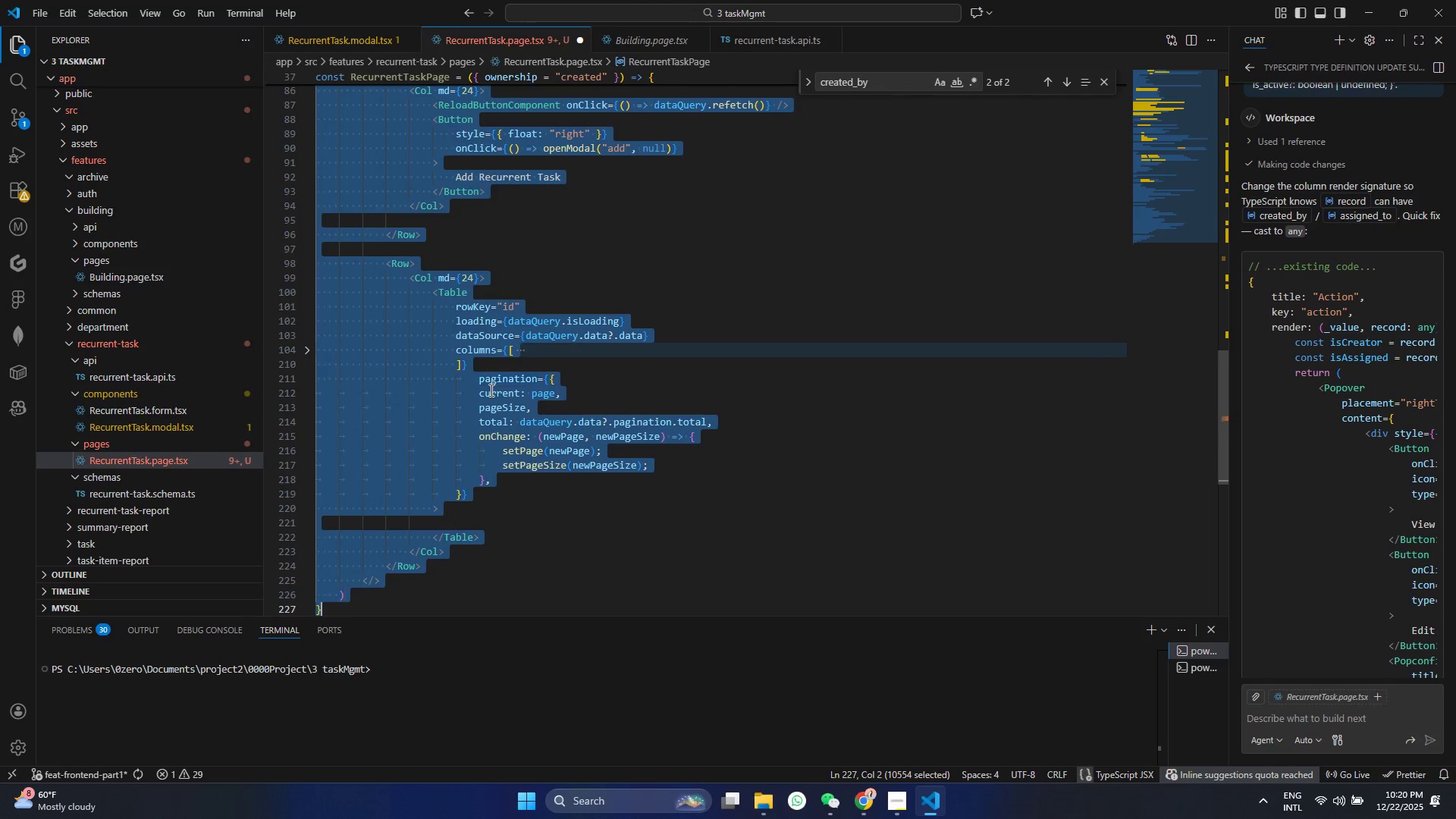 
right_click([490, 390])
 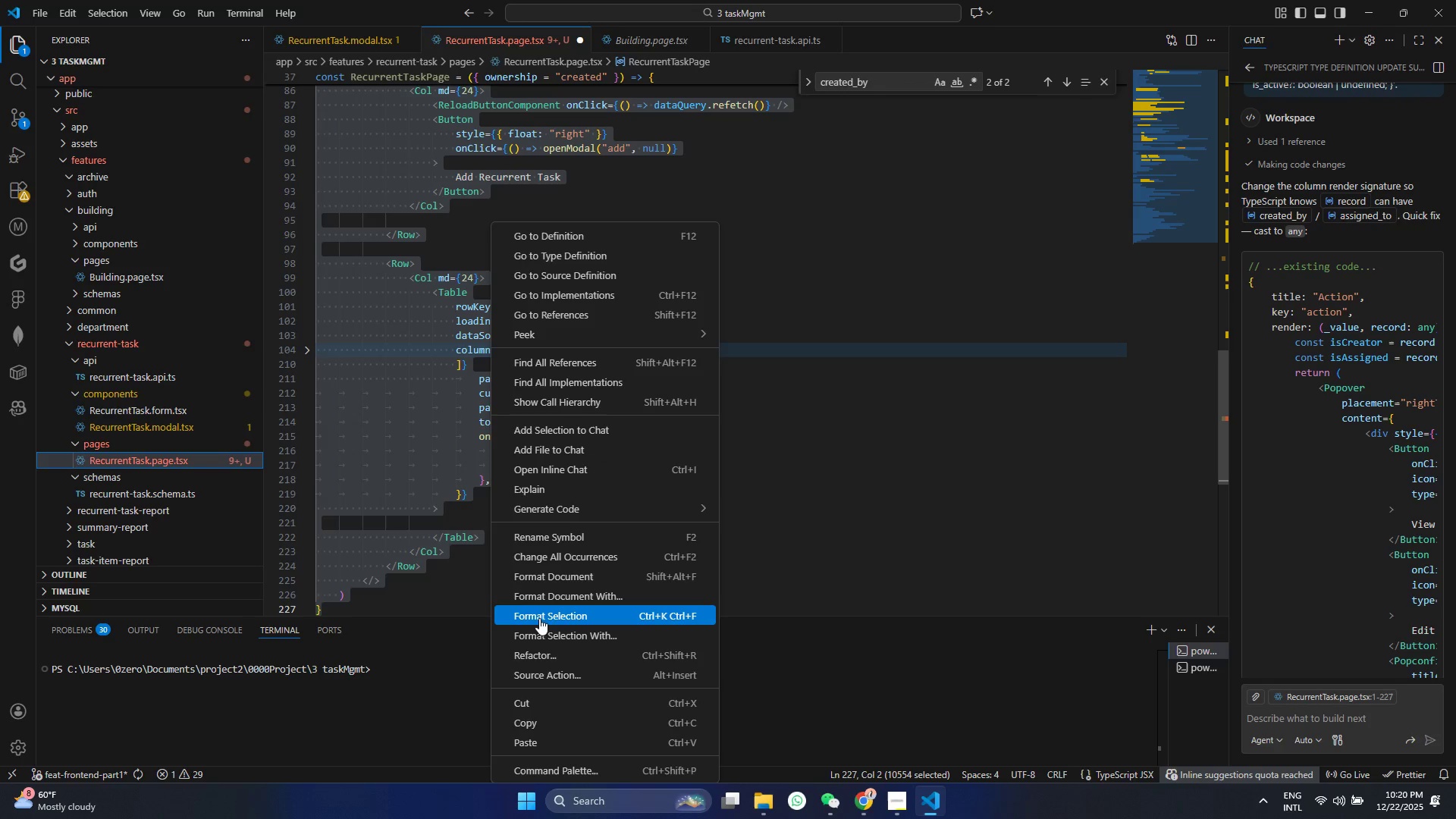 
left_click([541, 621])
 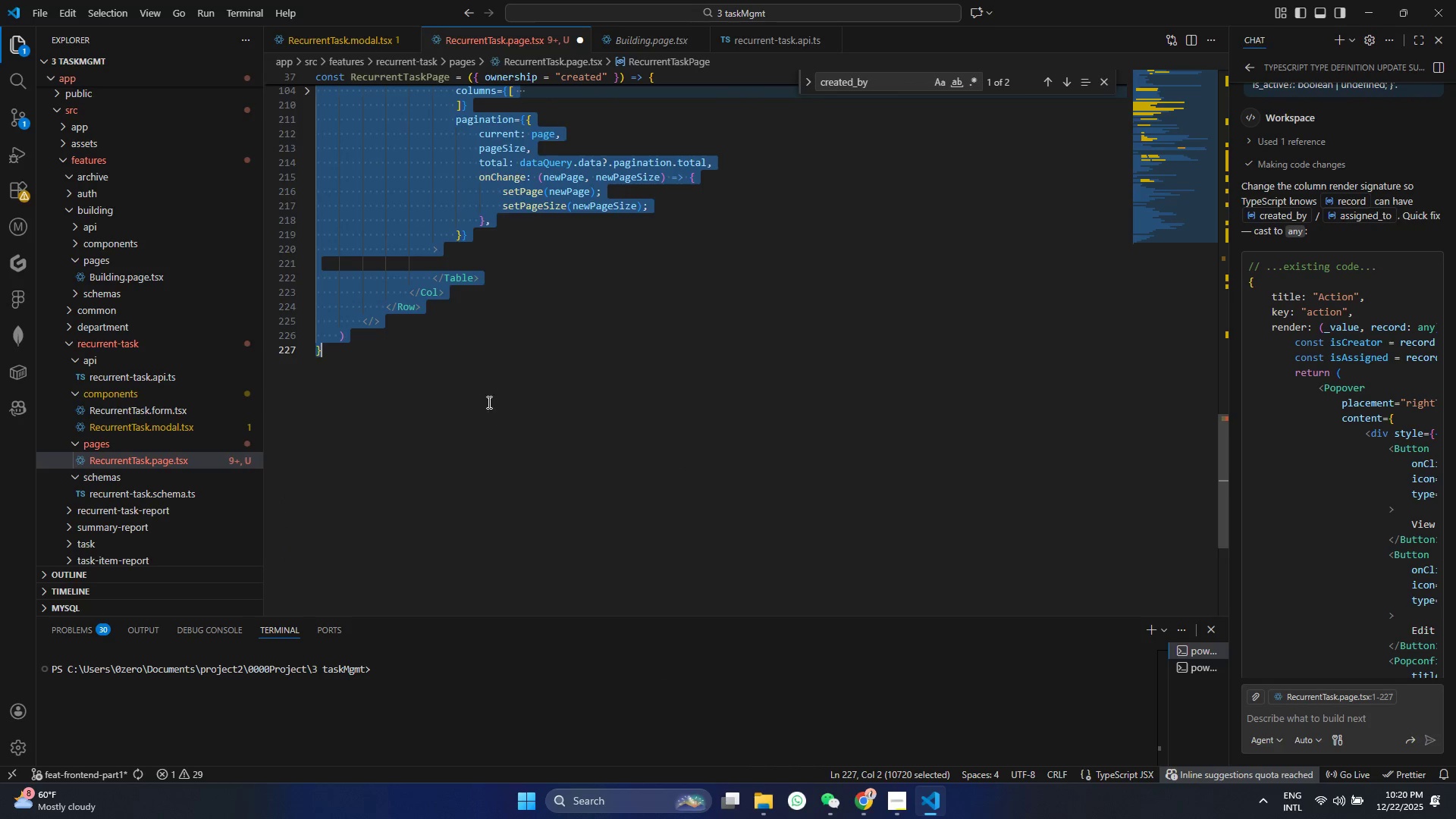 
left_click([548, 340])
 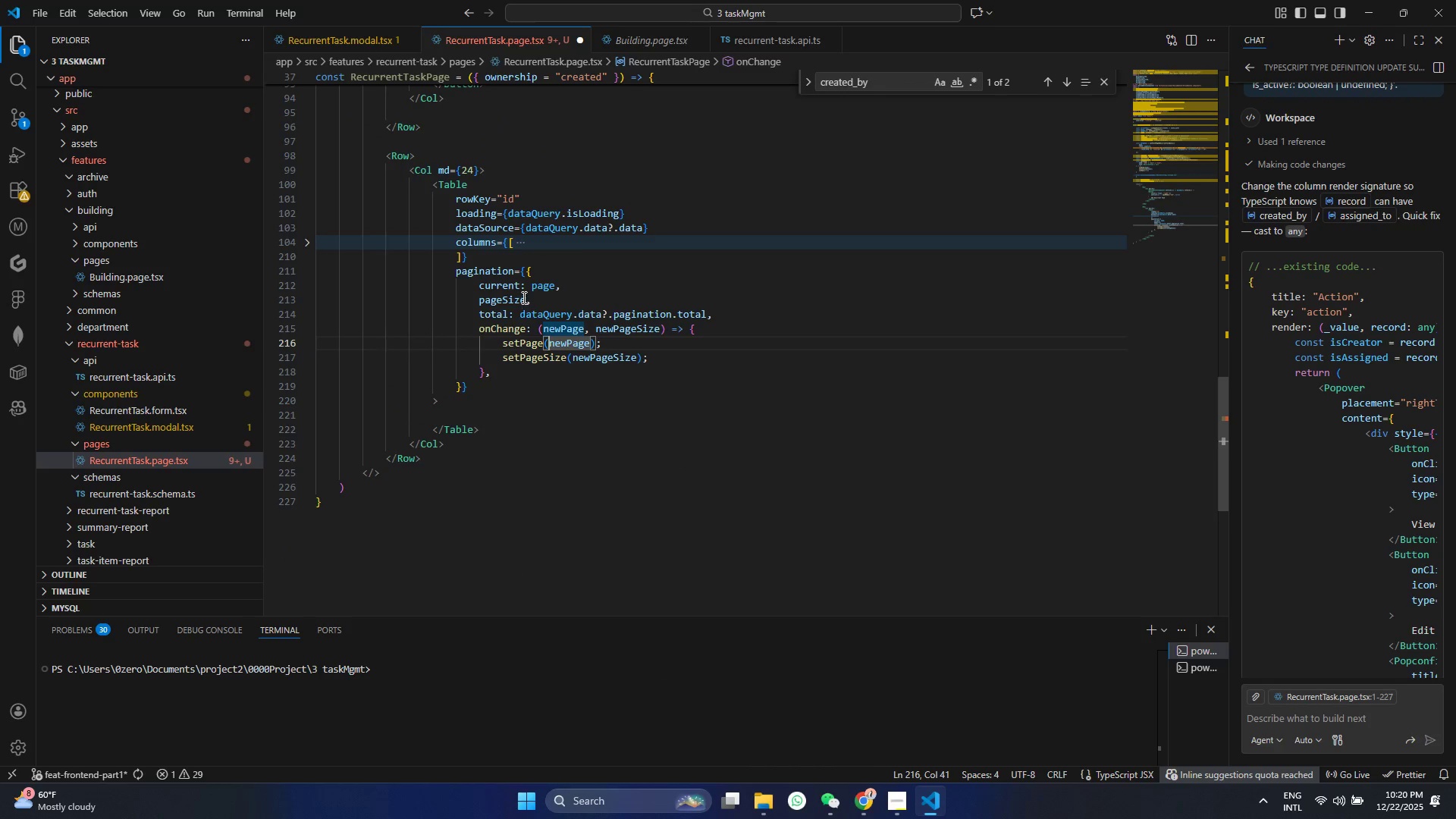 
scroll: coordinate [488, 402], scroll_direction: up, amount: 4.0
 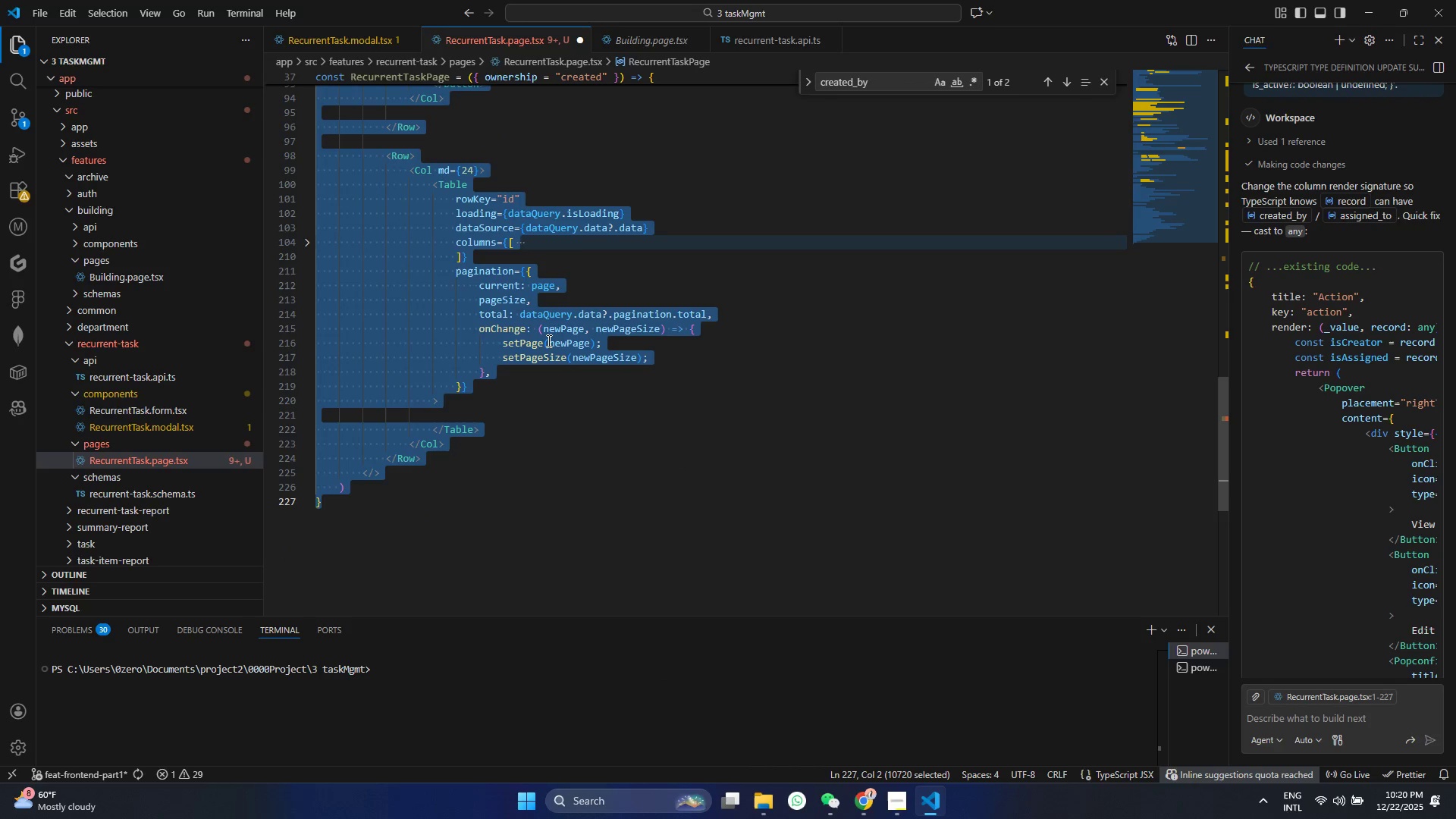 
double_click([526, 291])
 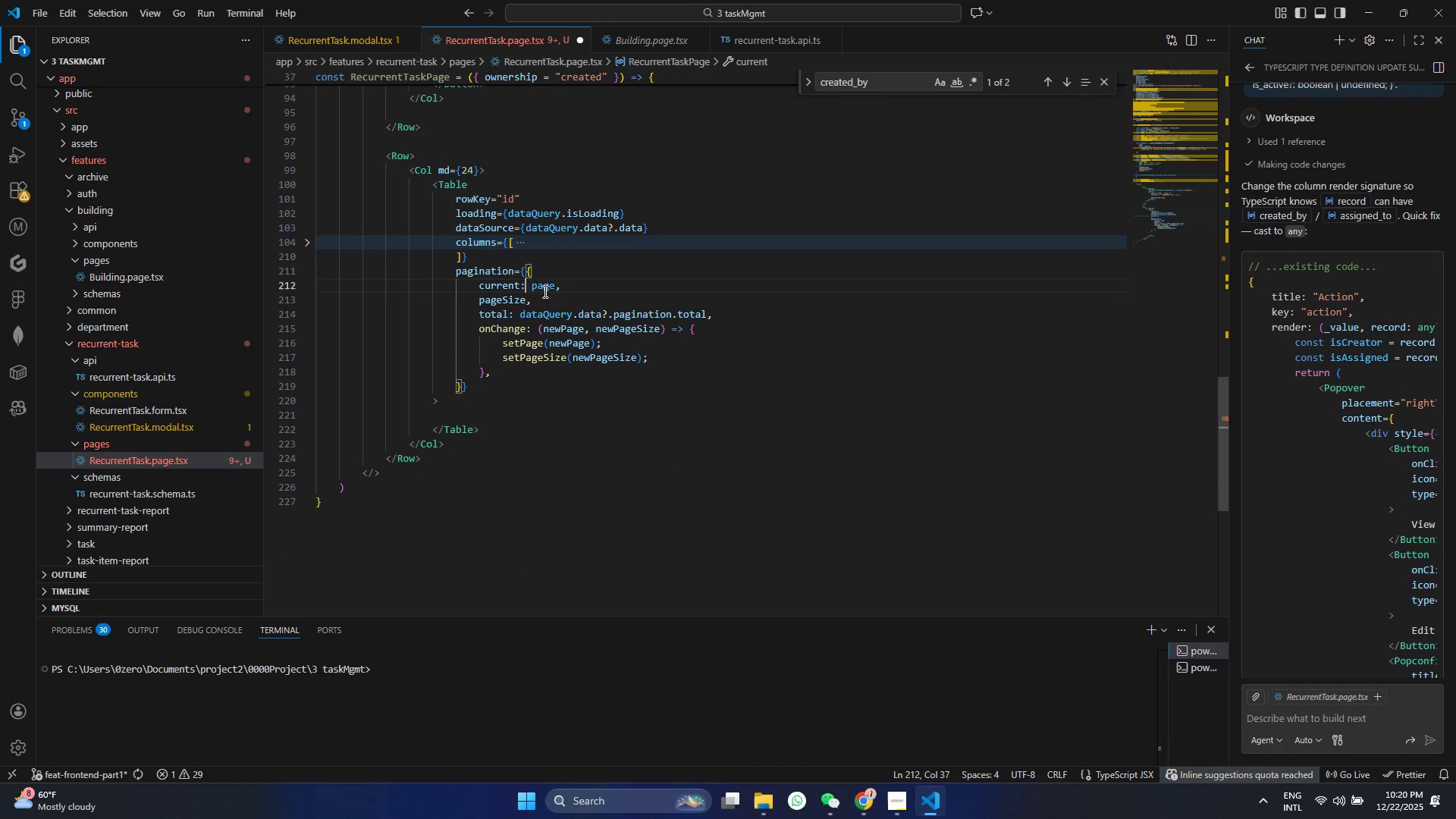 
double_click([544, 291])
 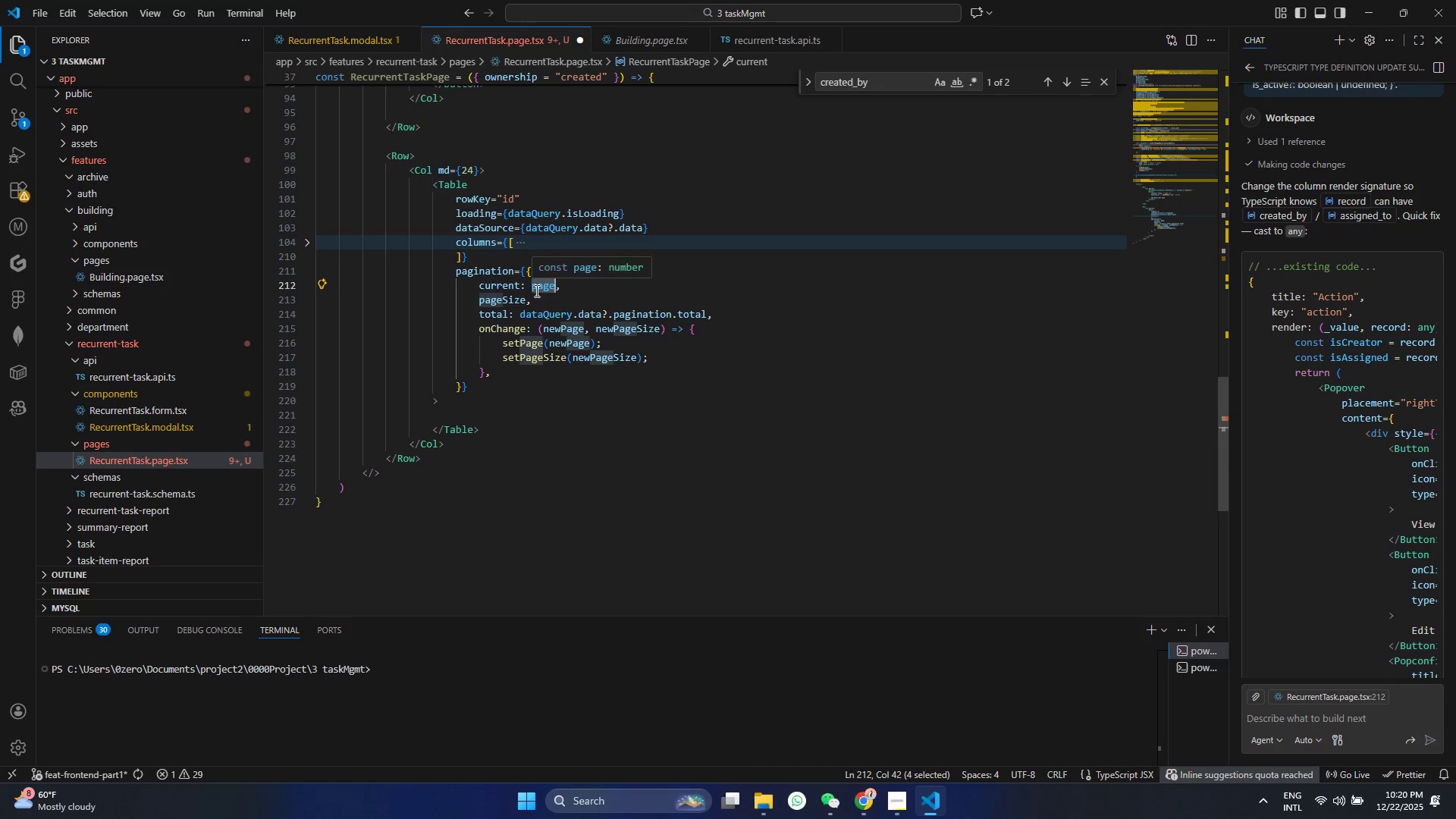 
left_click([512, 301])
 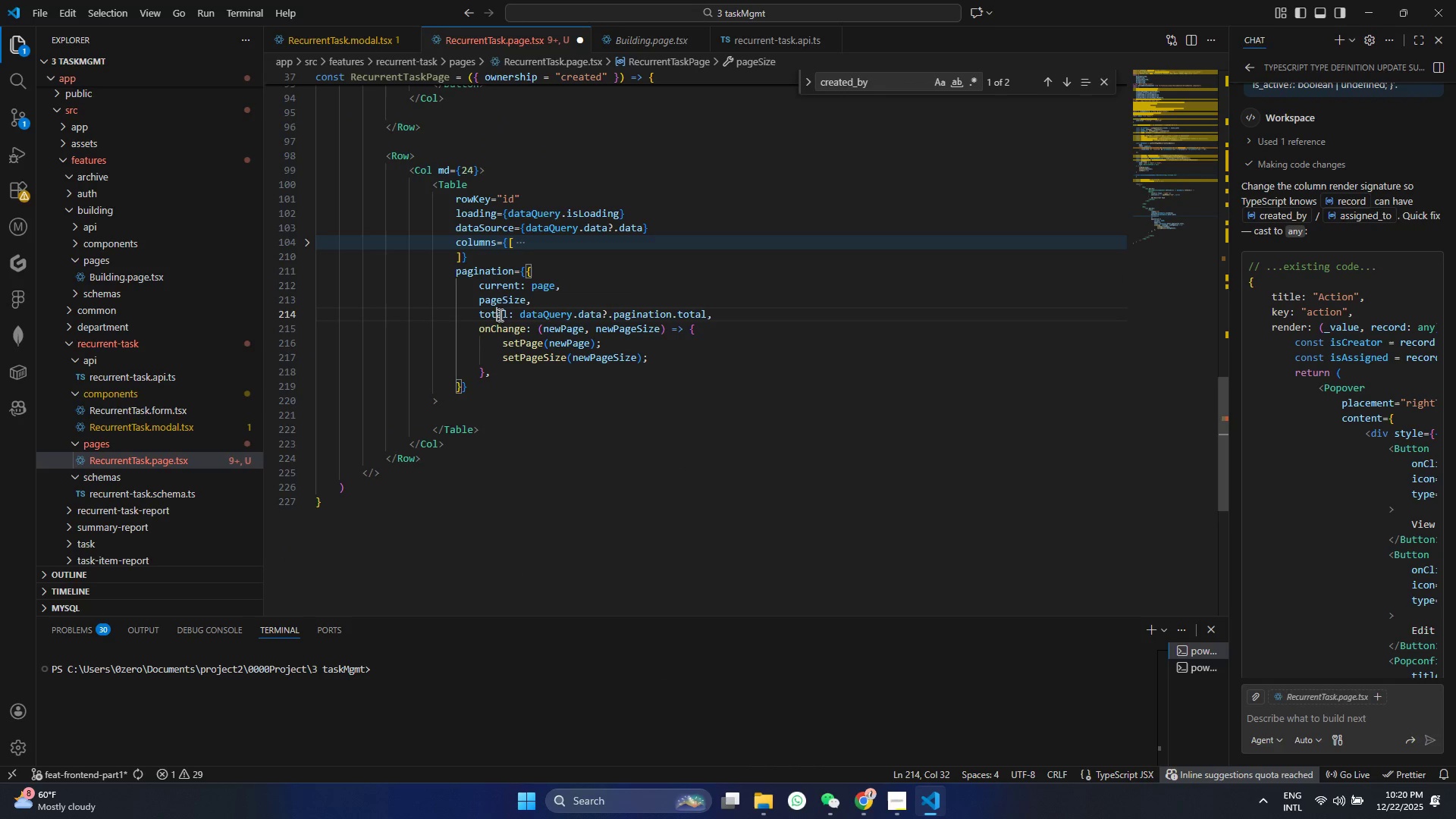 
double_click([537, 320])
 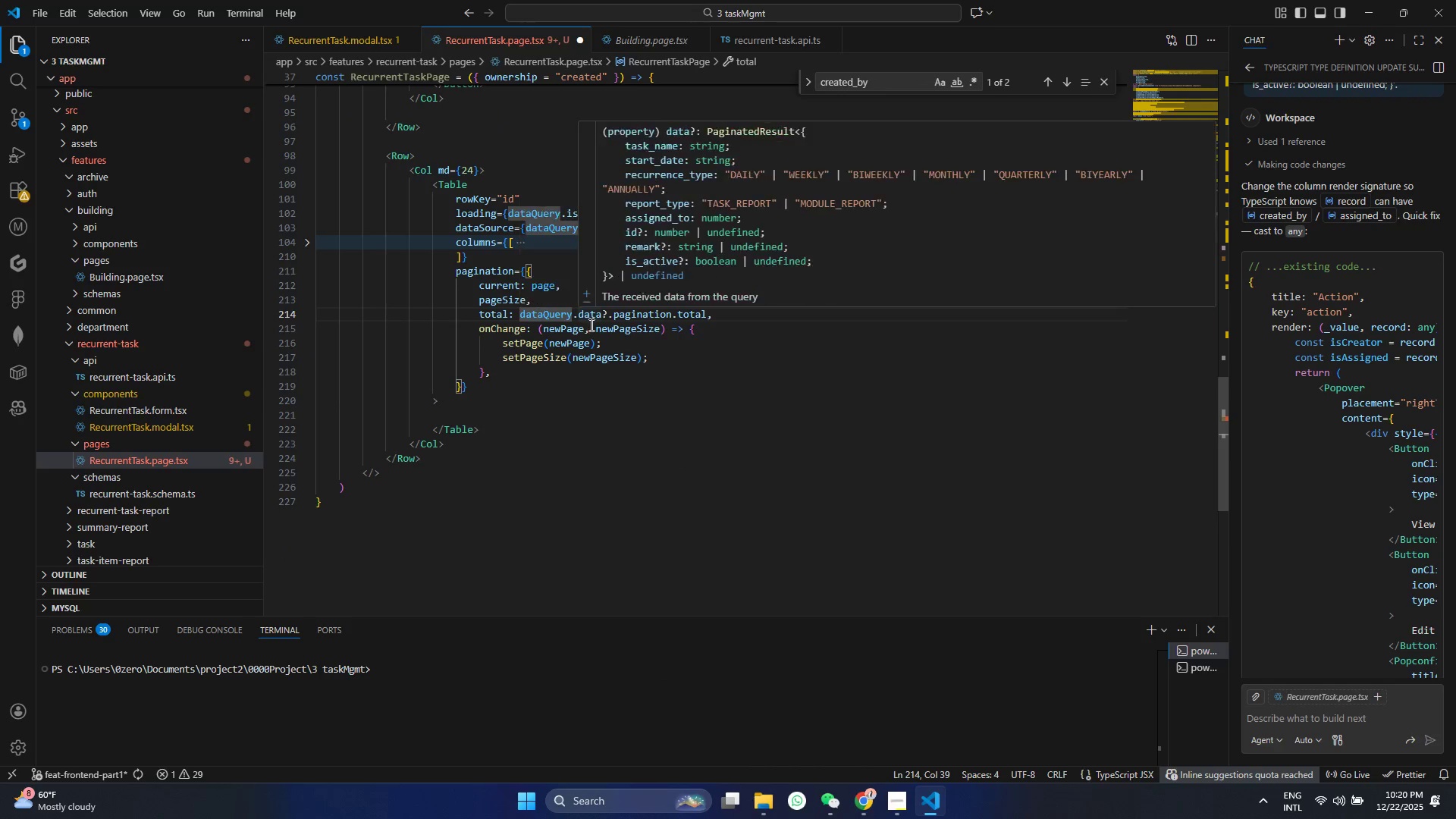 
left_click([593, 347])
 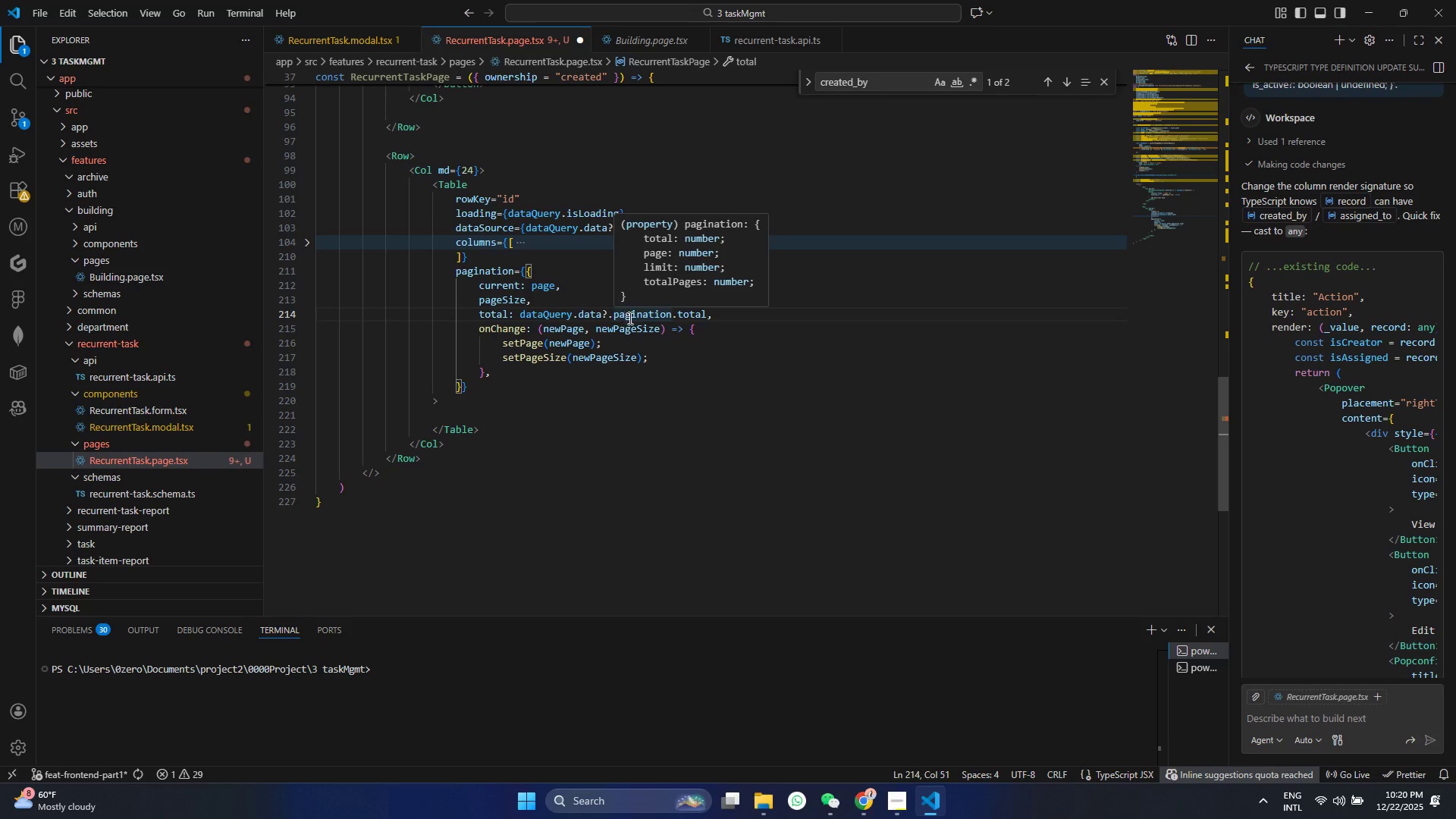 
left_click([620, 342])
 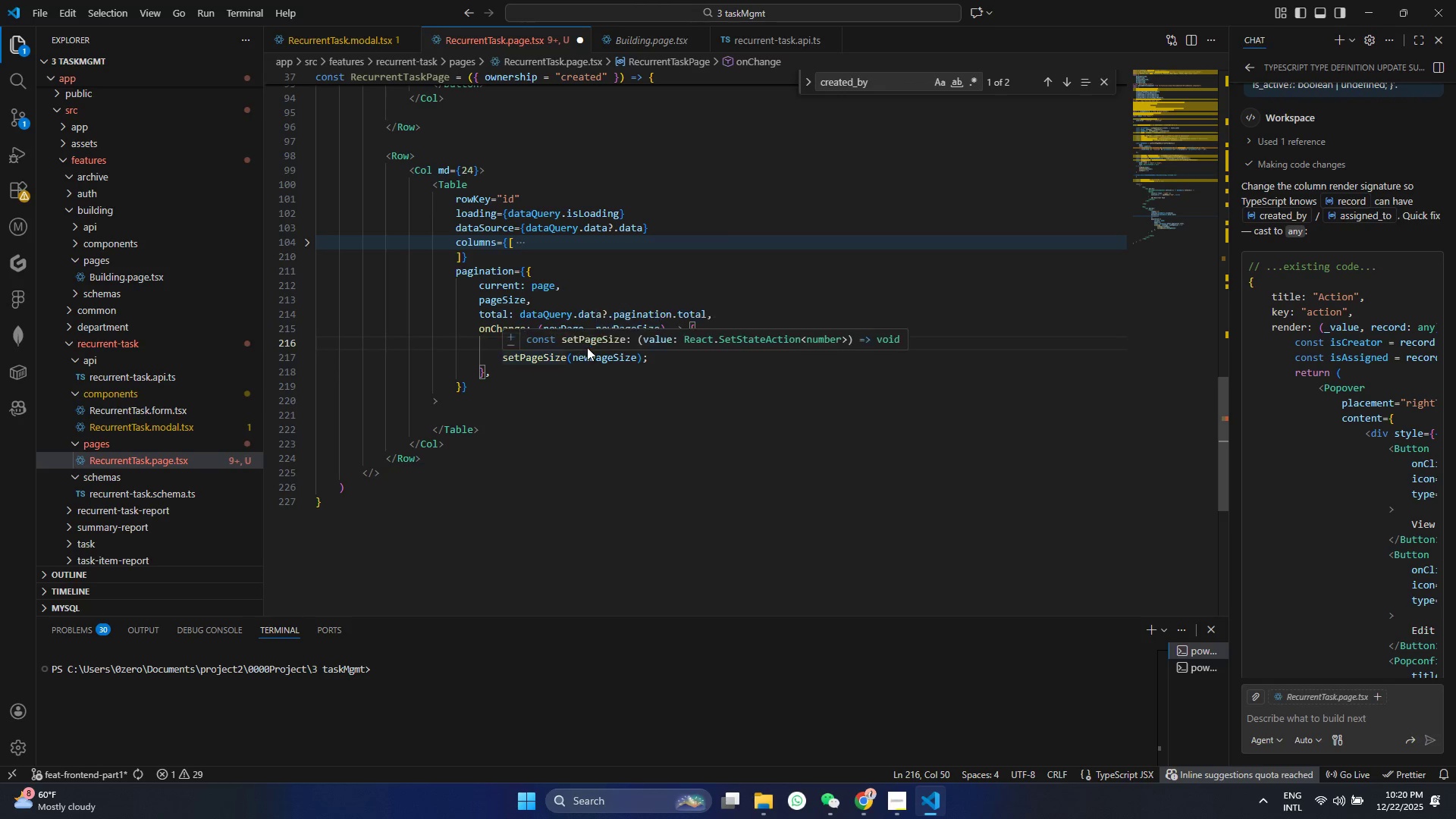 
wait(6.28)
 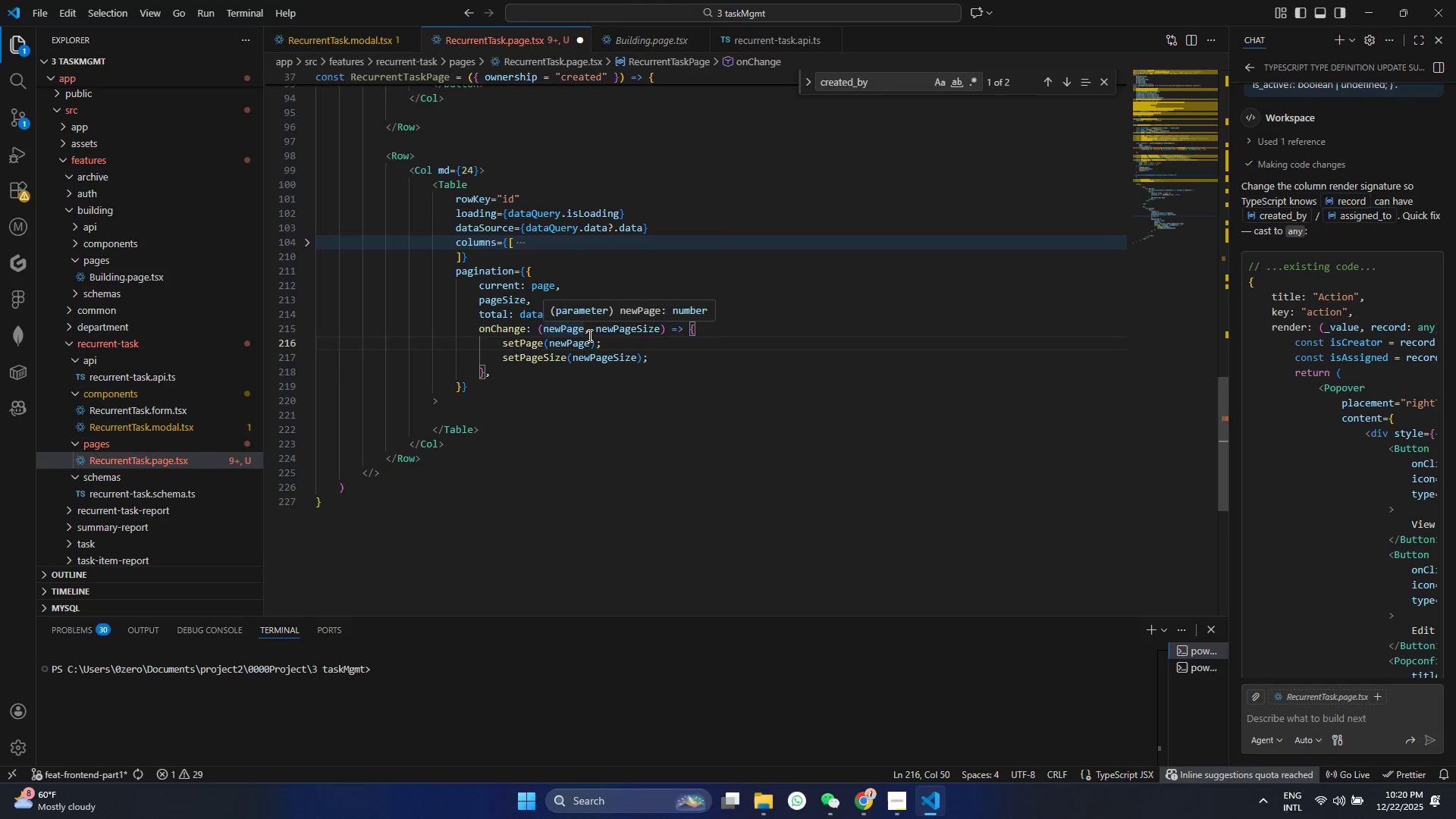 
scroll: coordinate [564, 387], scroll_direction: down, amount: 1.0
 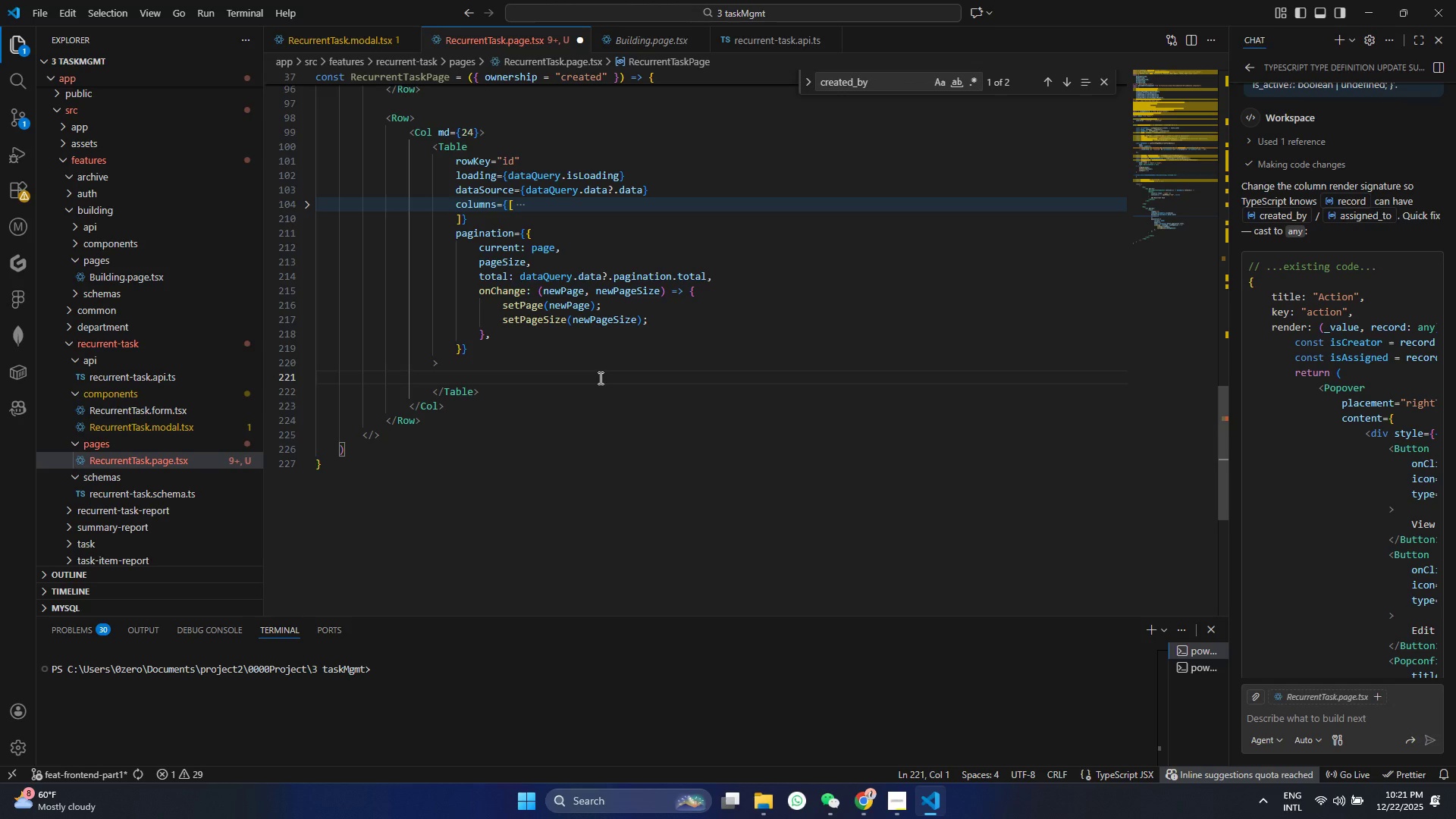 
key(Backspace)
 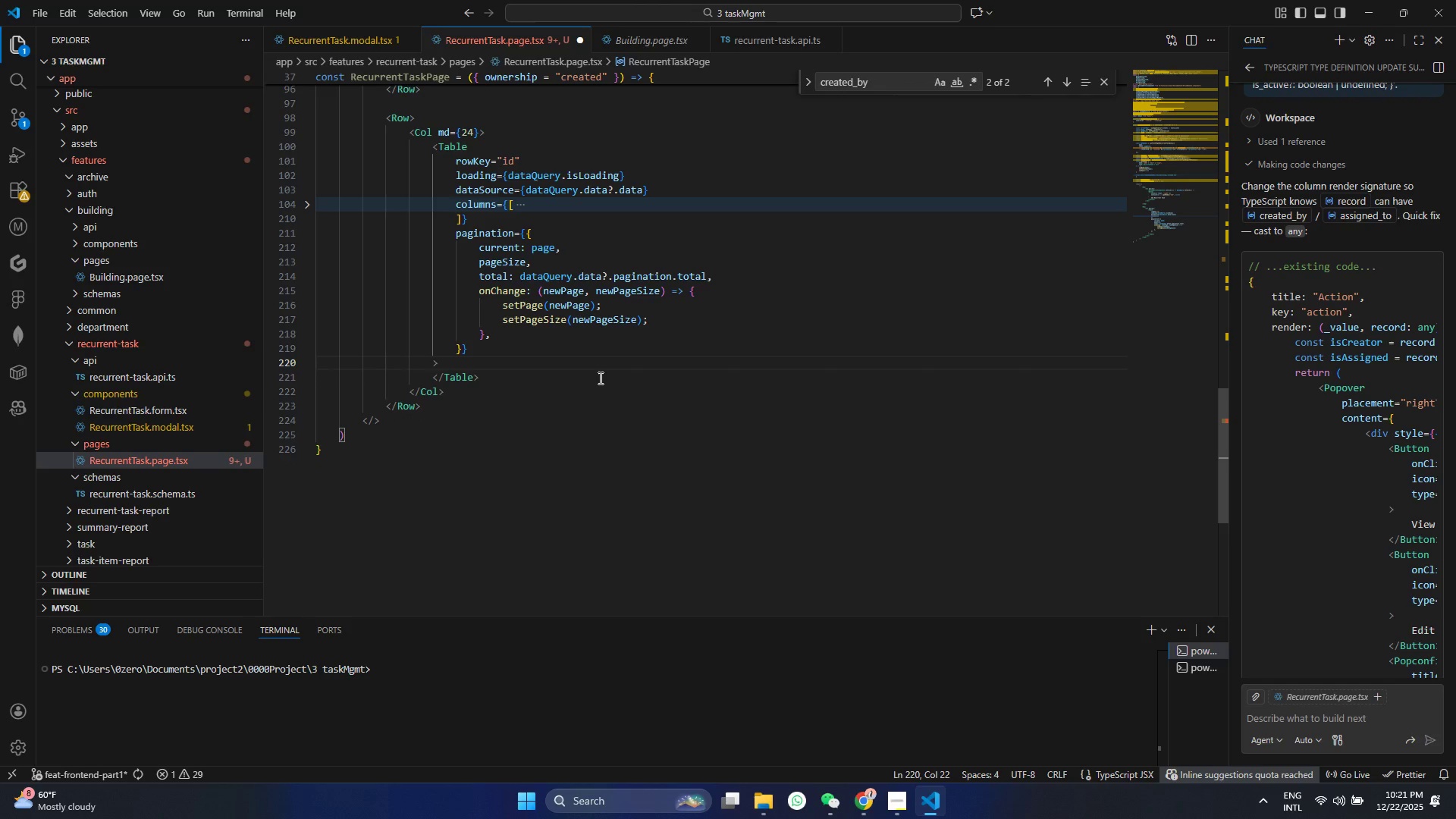 
wait(5.03)
 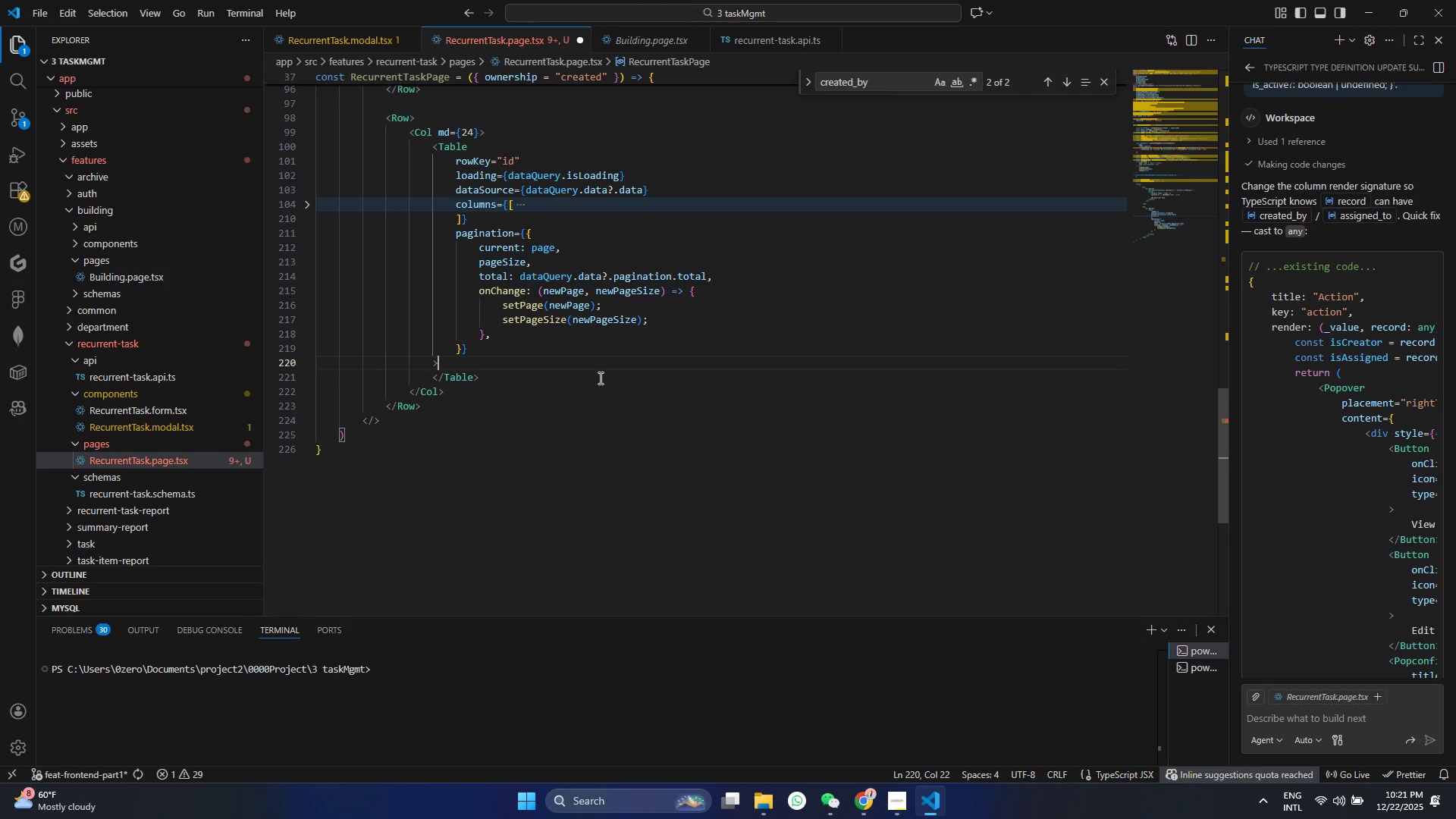 
scroll: coordinate [599, 378], scroll_direction: up, amount: 2.0
 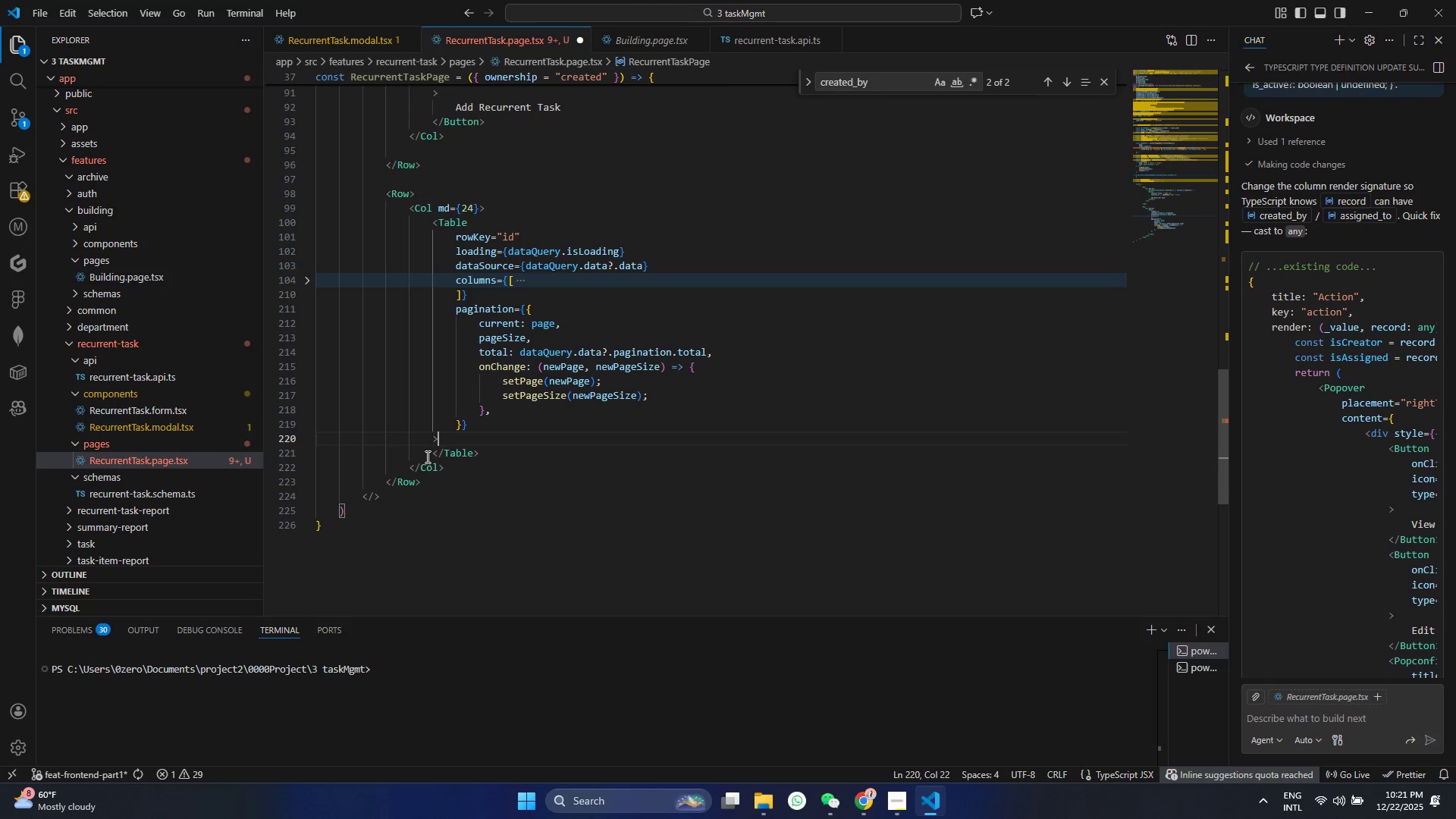 
wait(7.1)
 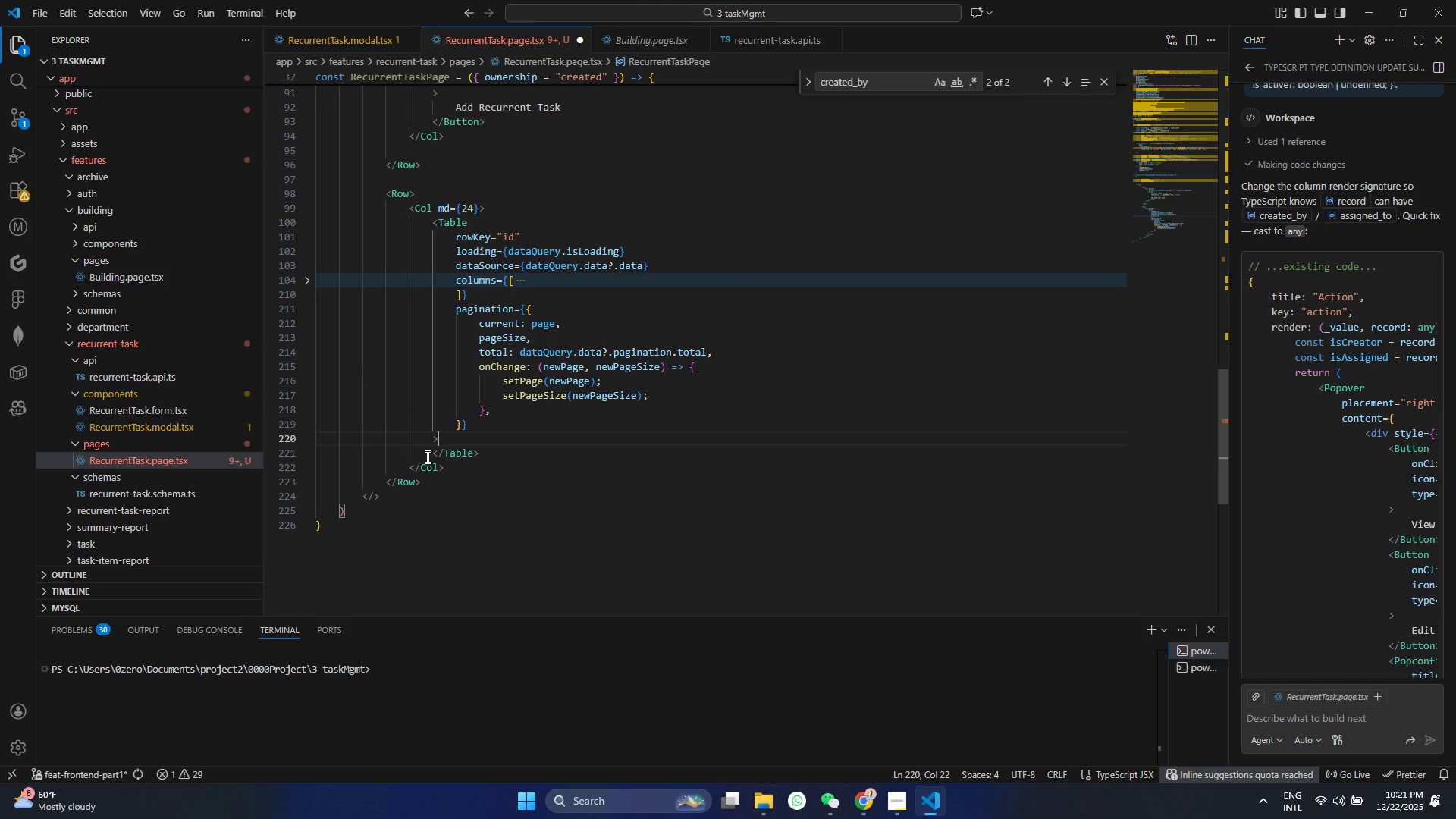 
left_click([432, 441])
 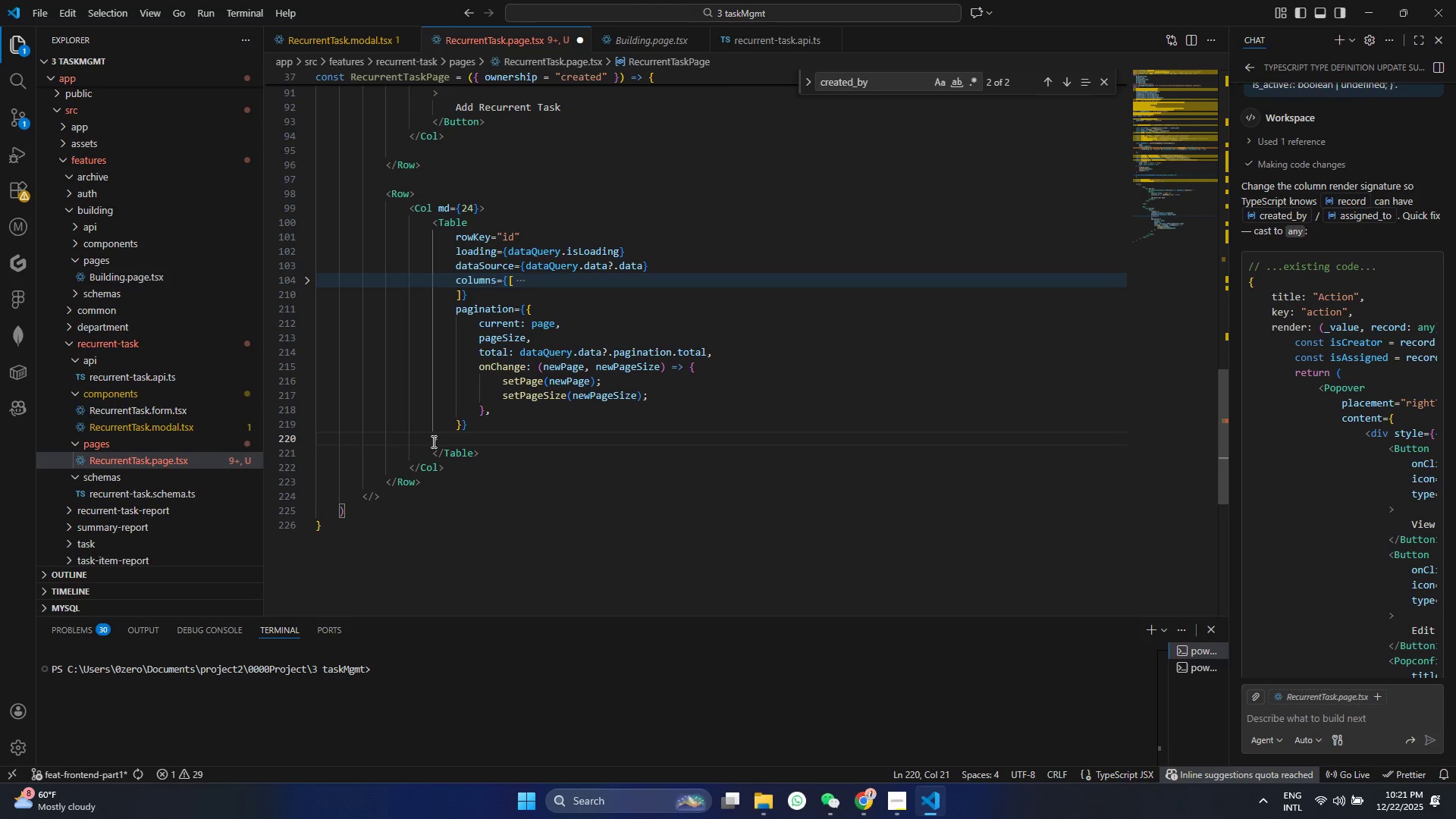 
key(Slash)
 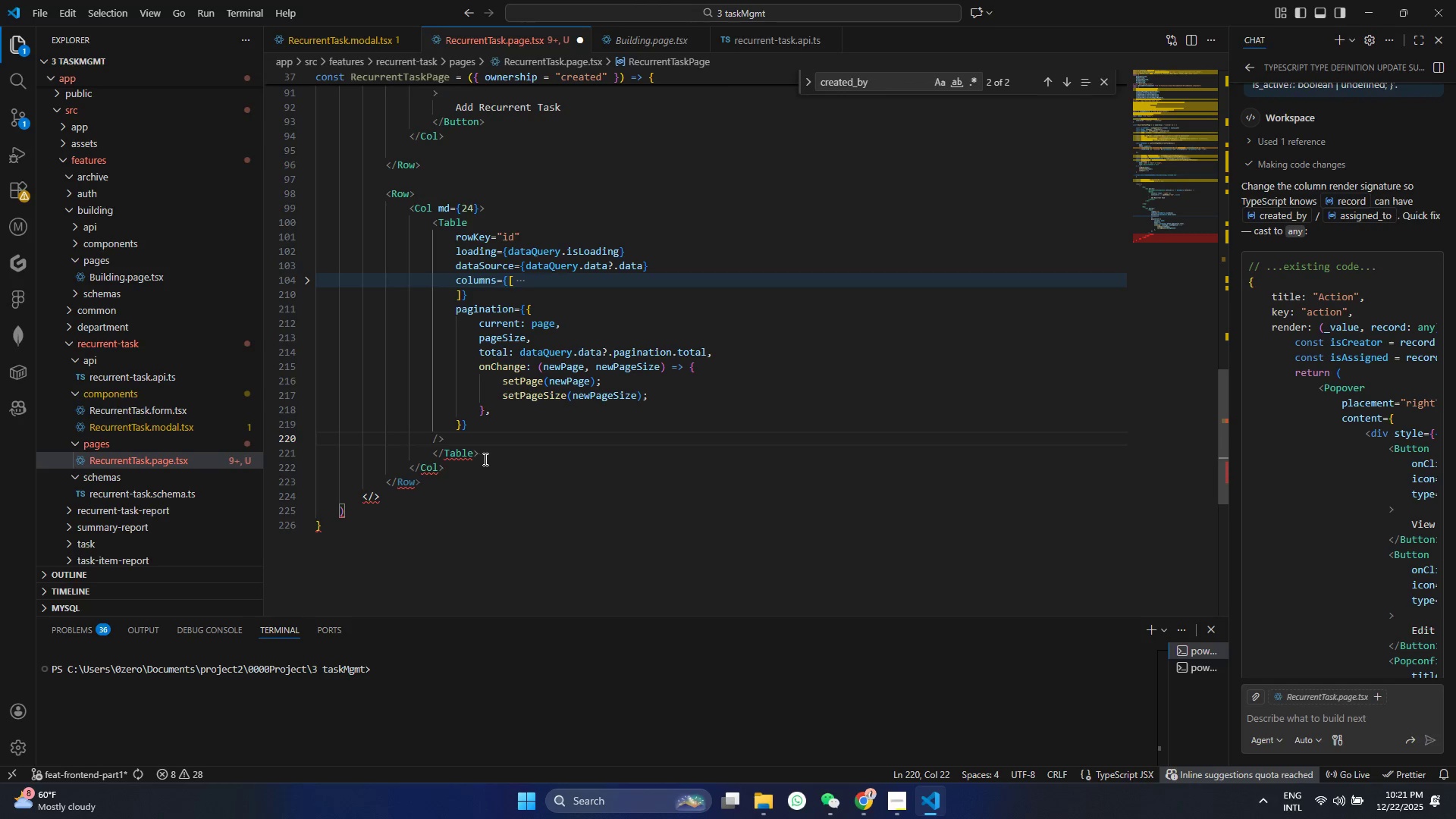 
left_click_drag(start_coordinate=[490, 458], to_coordinate=[412, 454])
 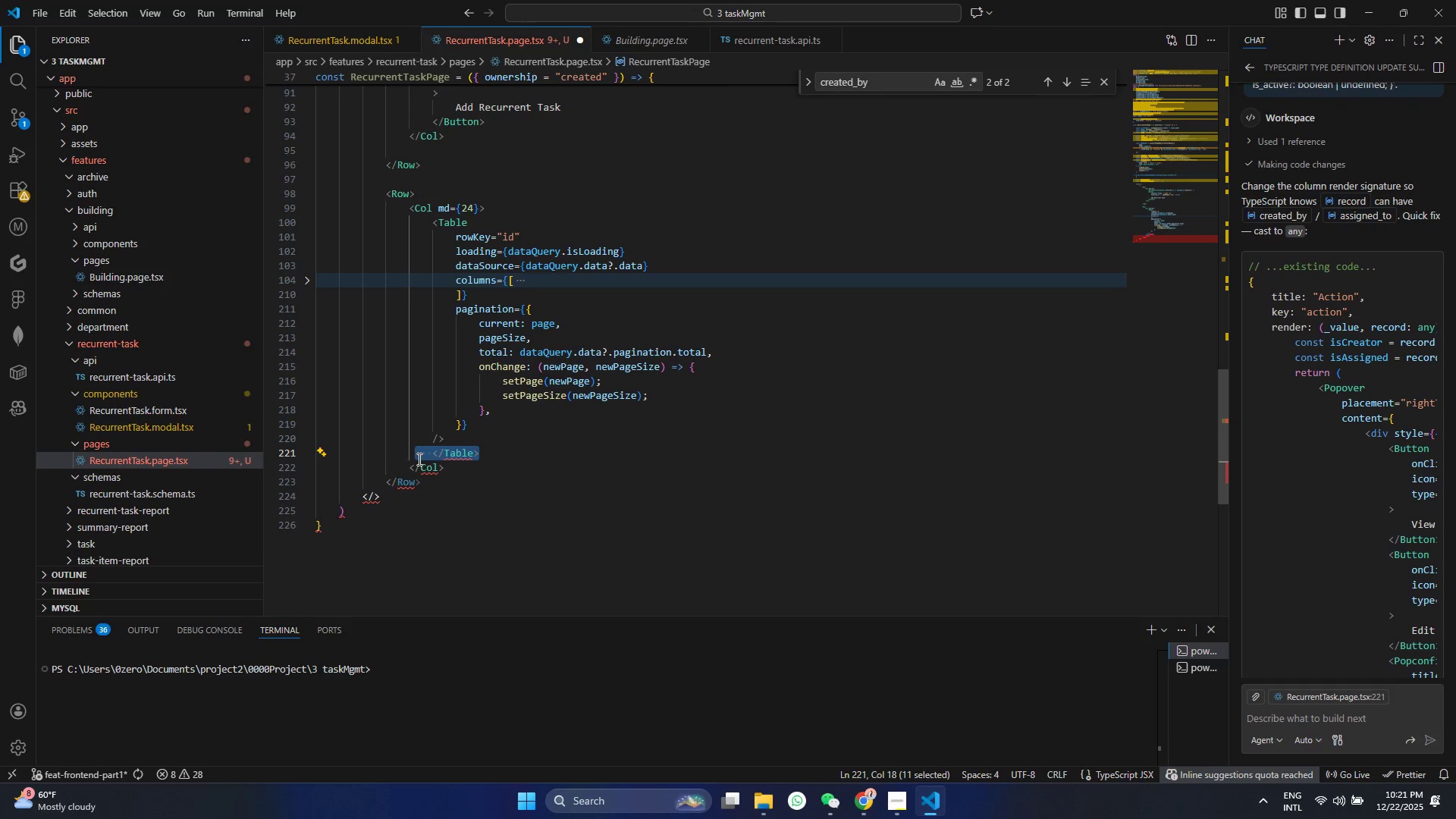 
key(Backspace)
 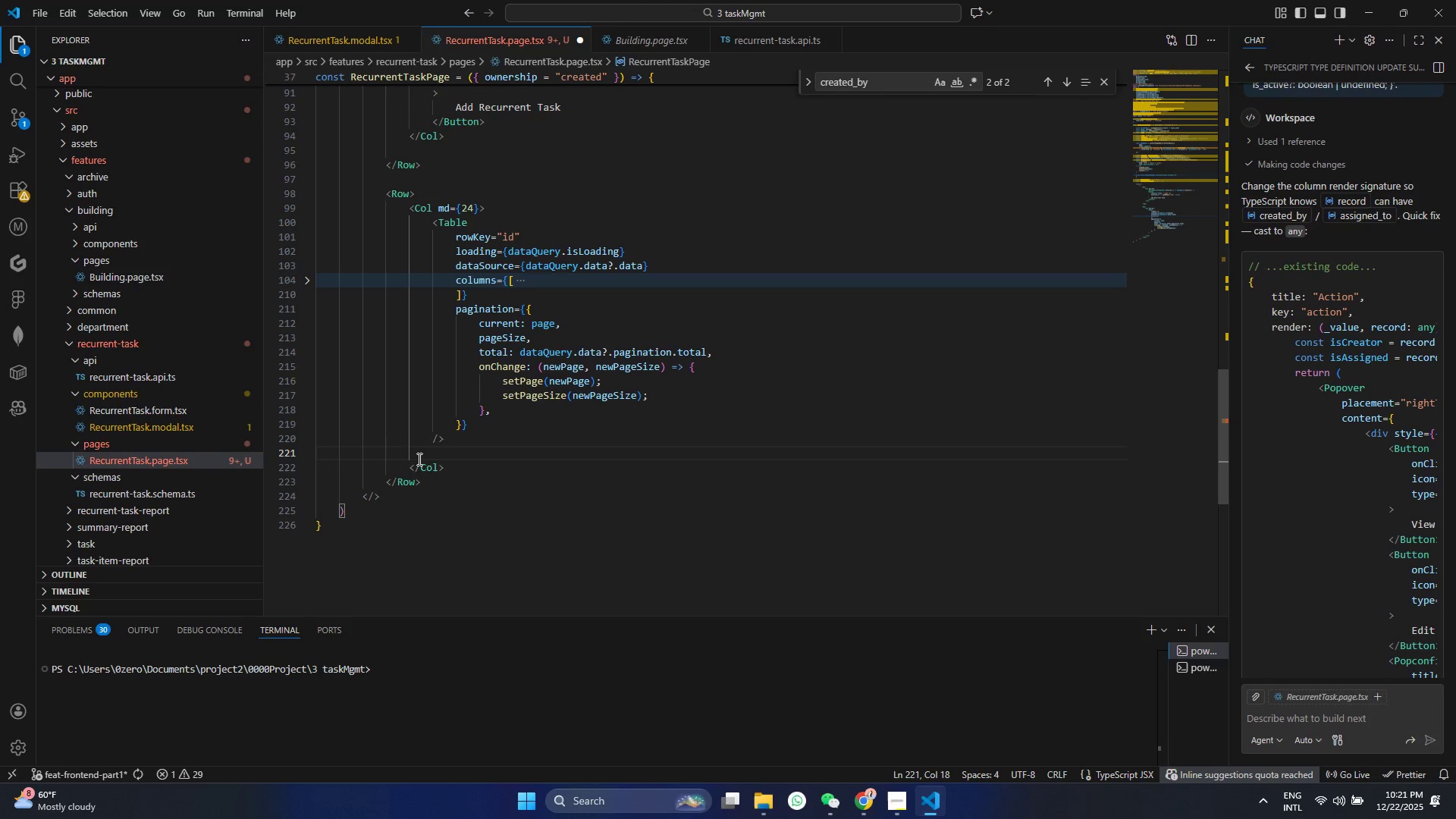 
key(Backspace)
 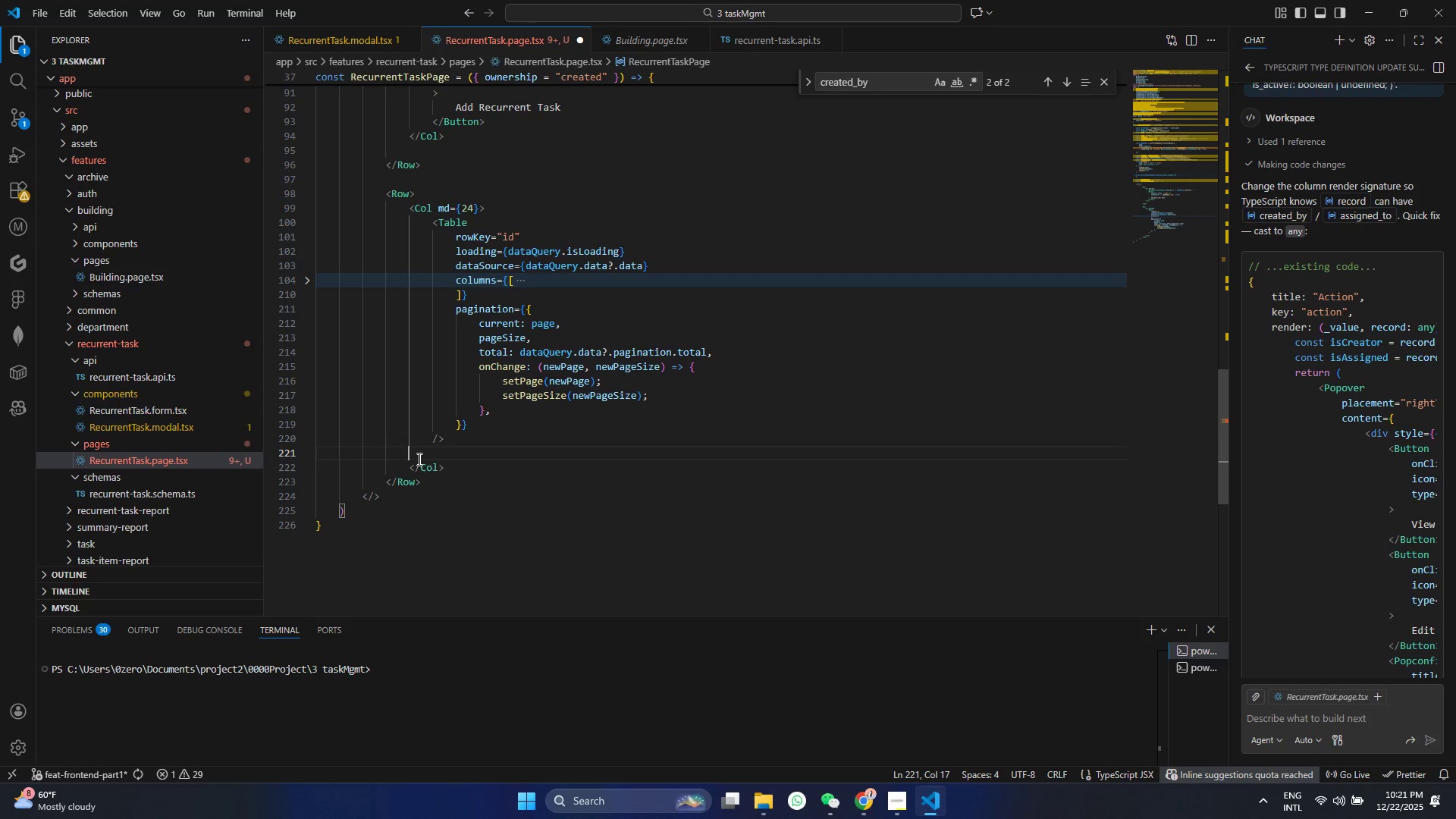 
key(Backspace)
 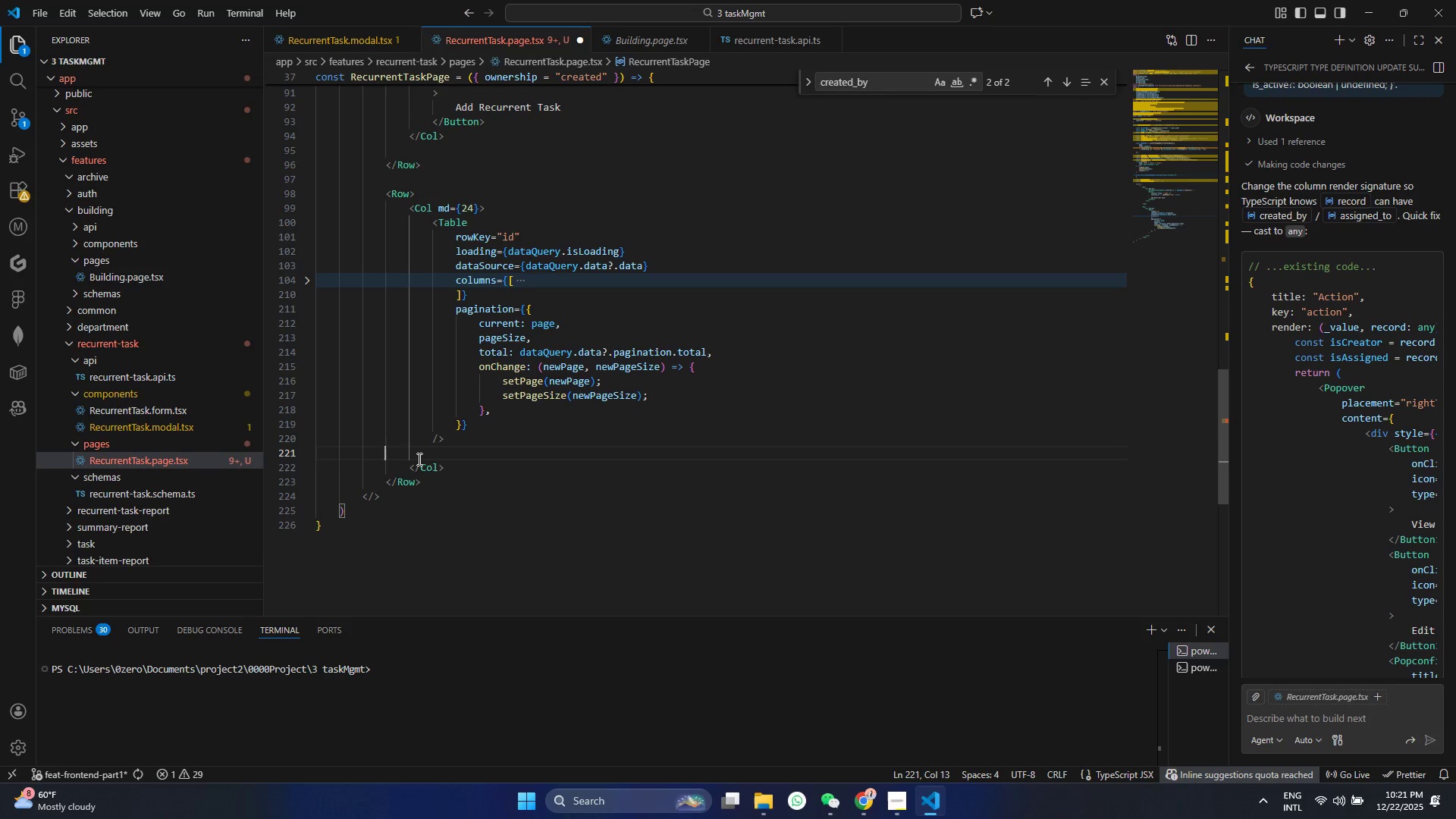 
key(Control+S)
 